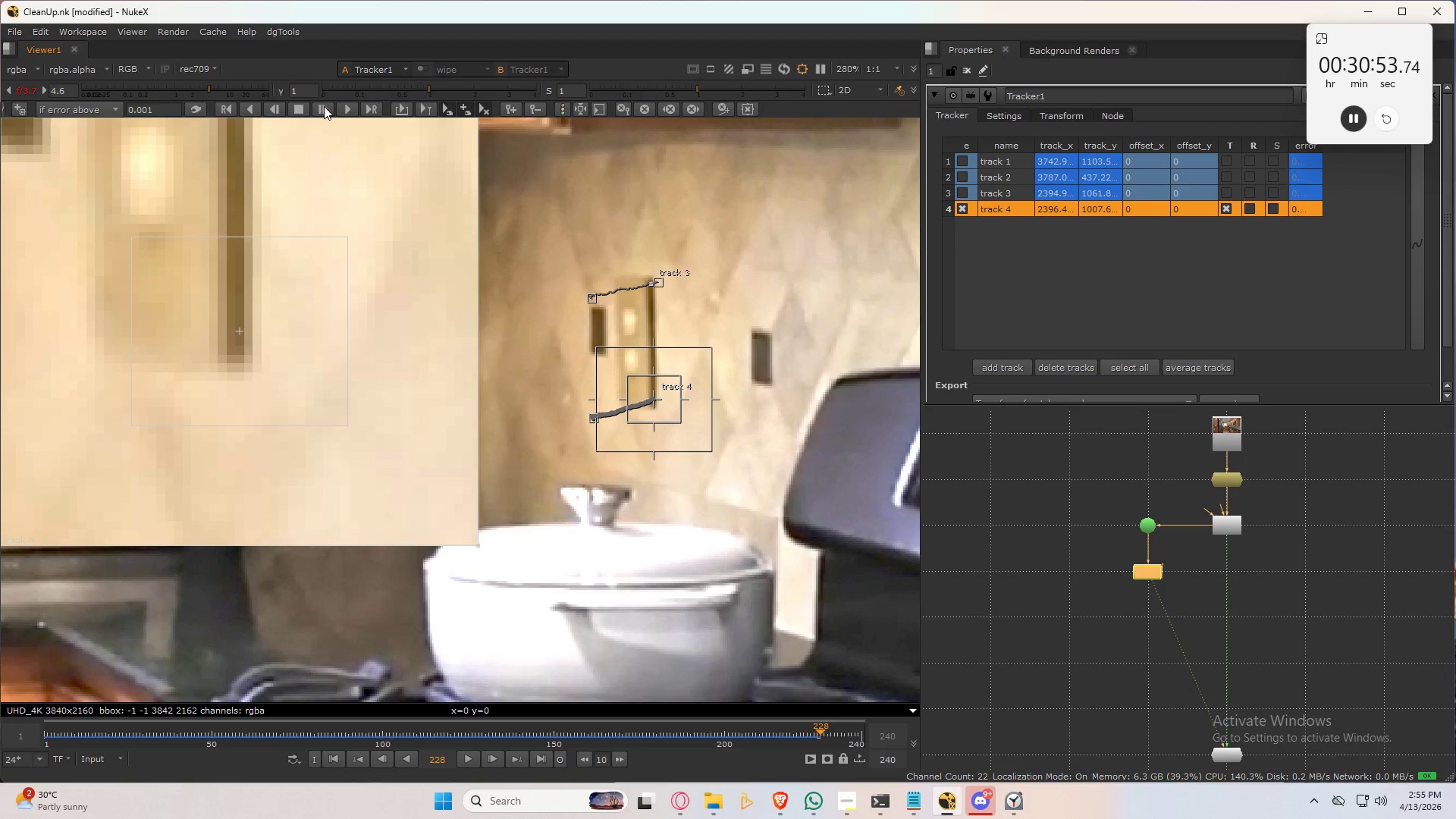 
left_click([324, 106])
 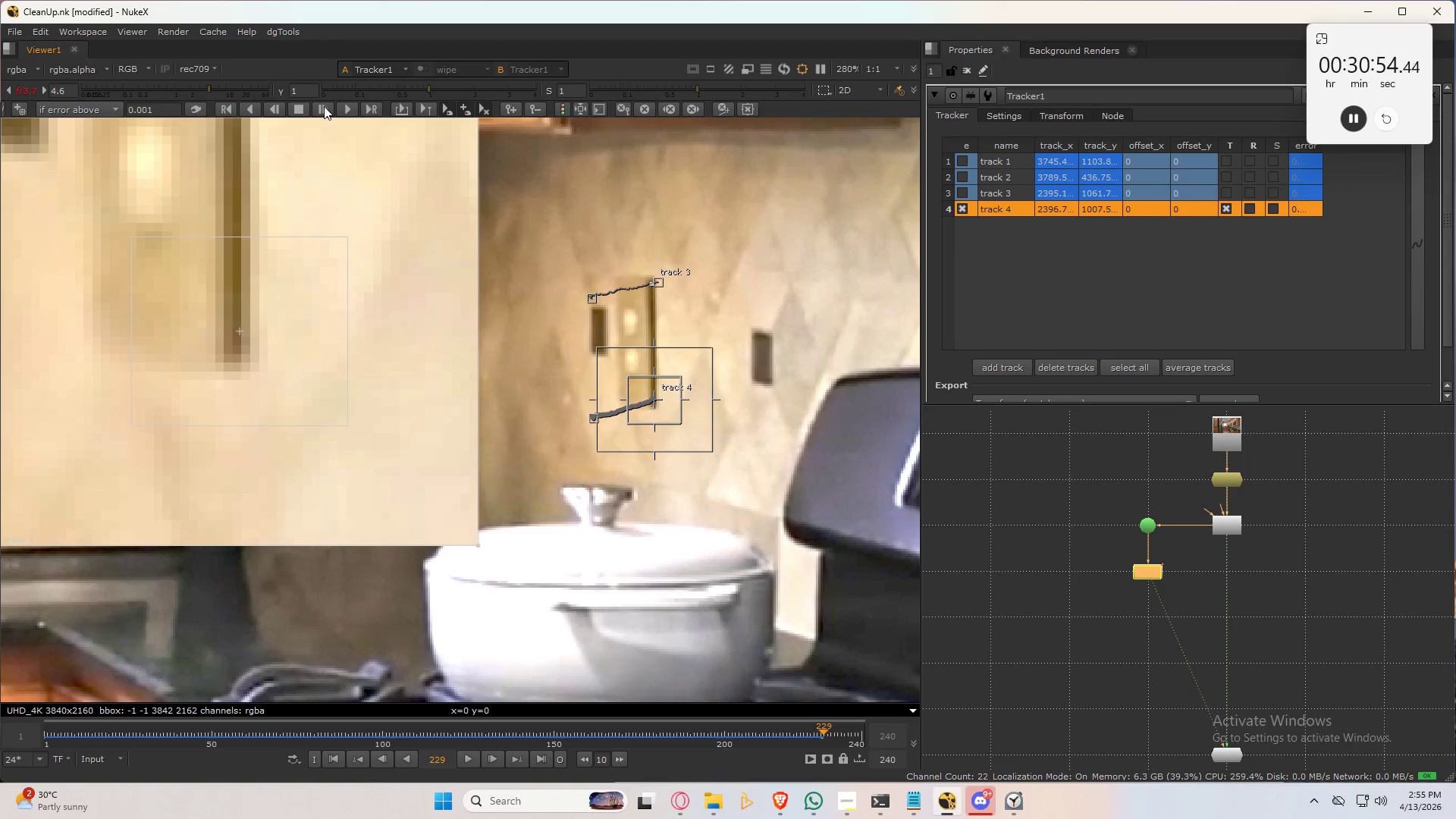 
left_click([324, 106])
 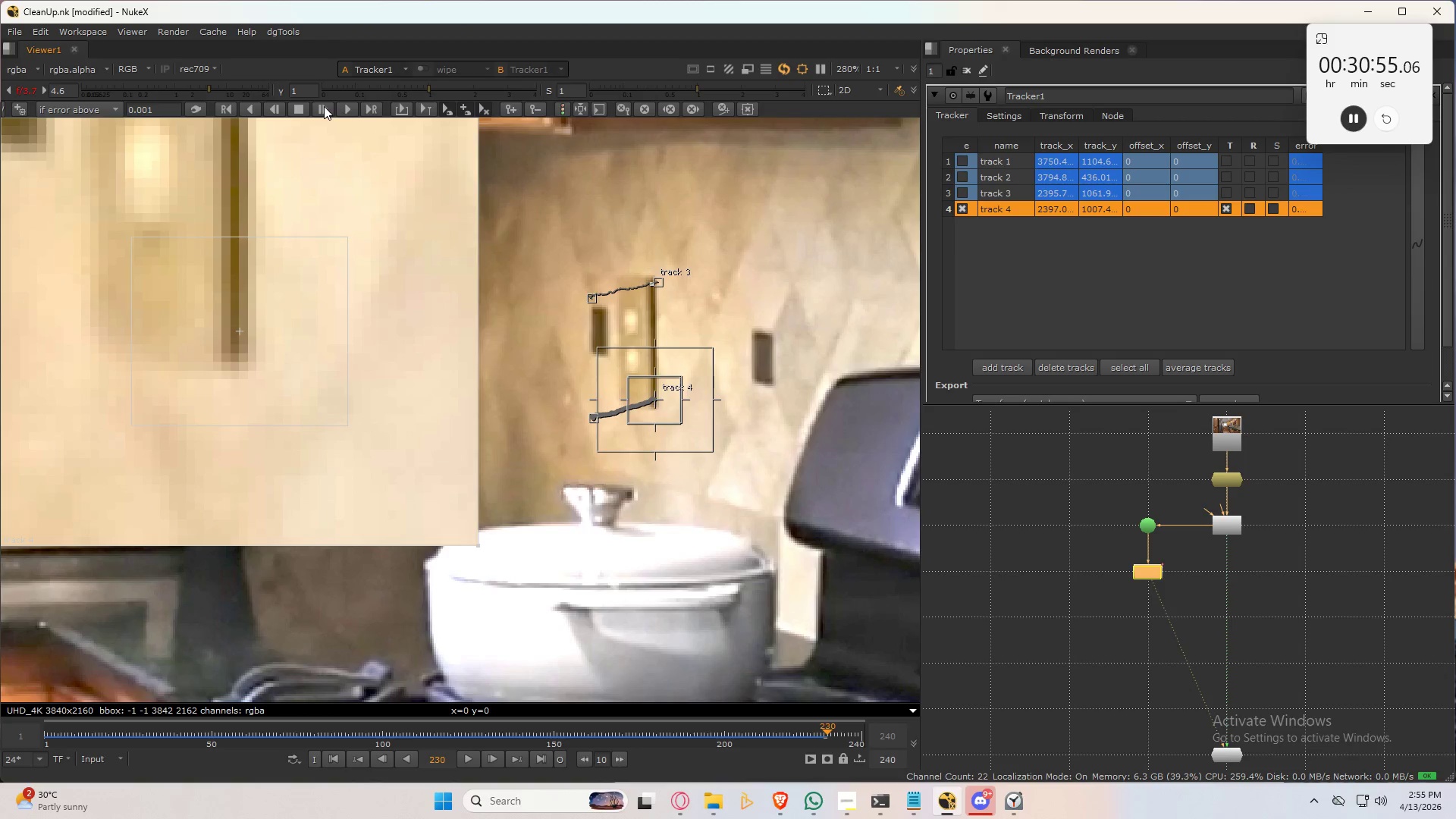 
left_click([324, 106])
 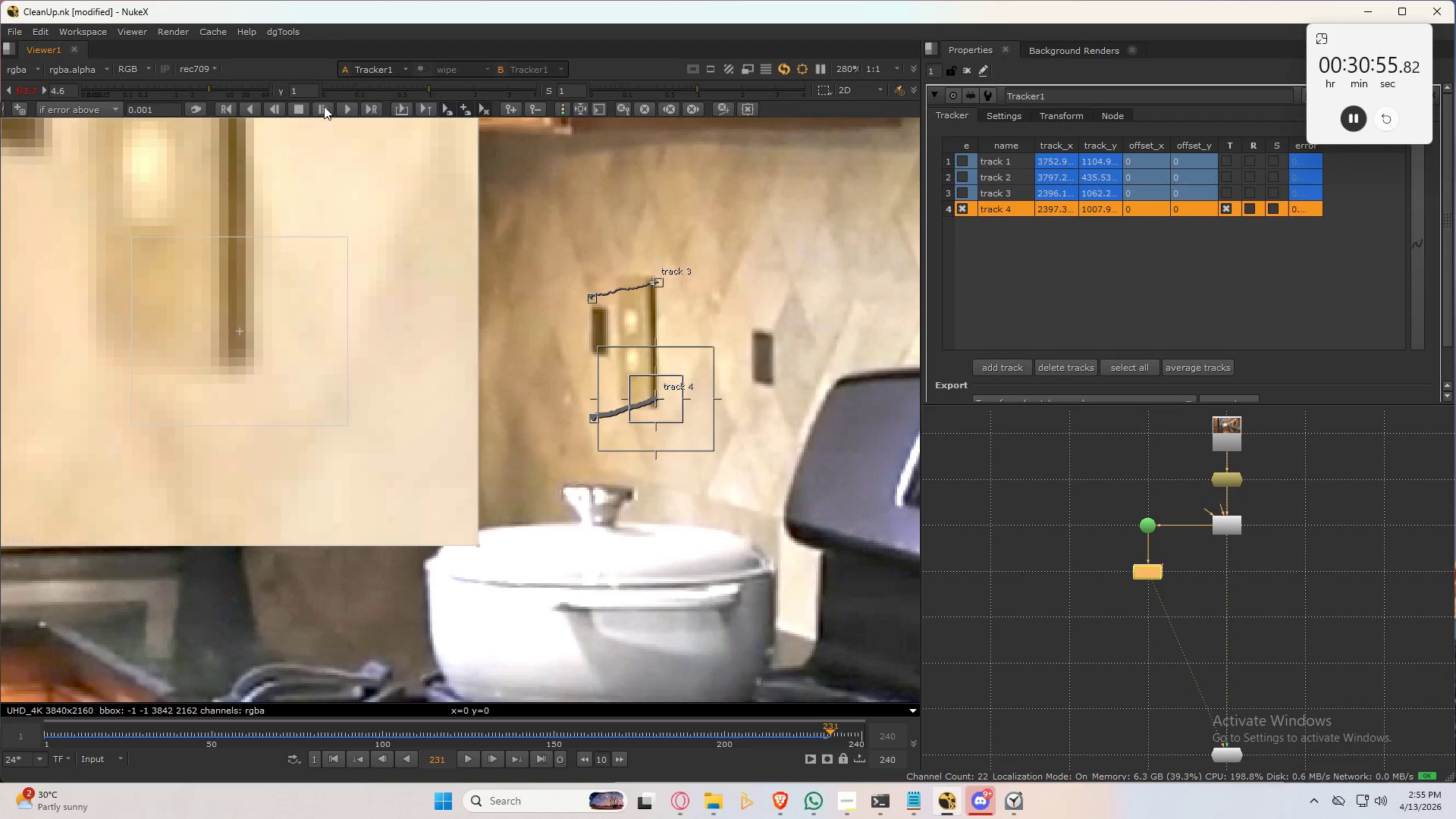 
left_click([324, 106])
 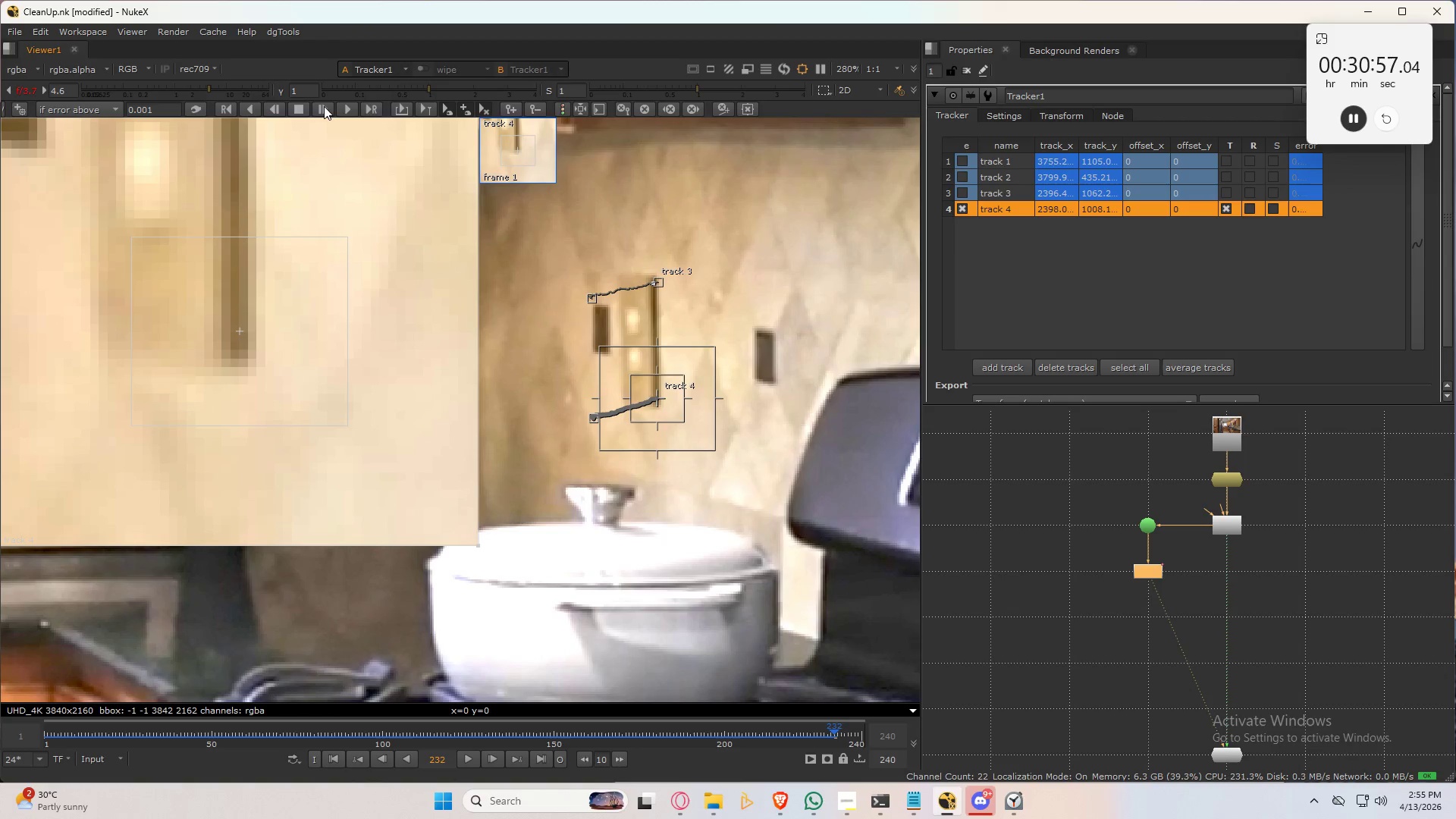 
left_click([324, 106])
 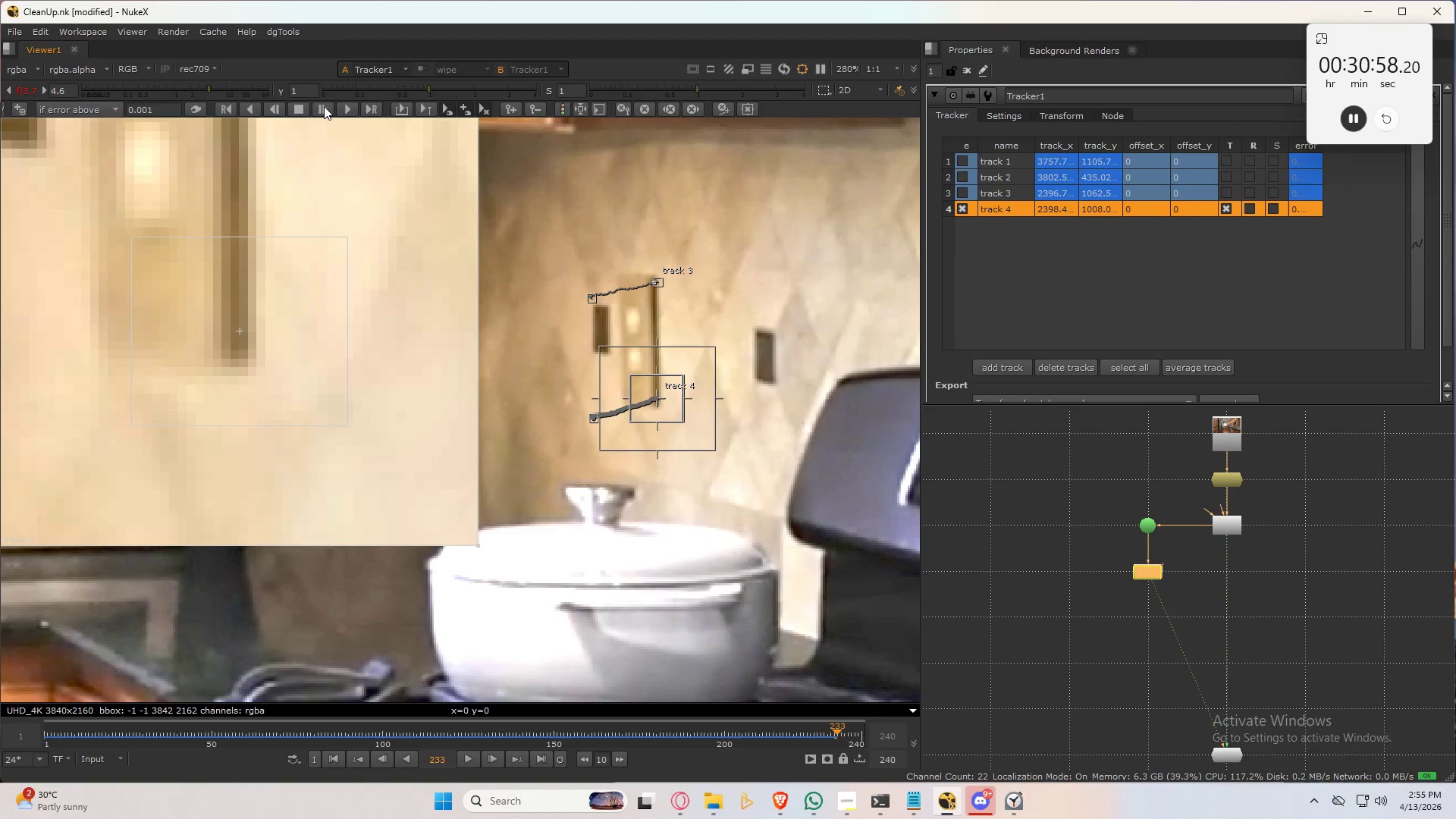 
left_click([324, 106])
 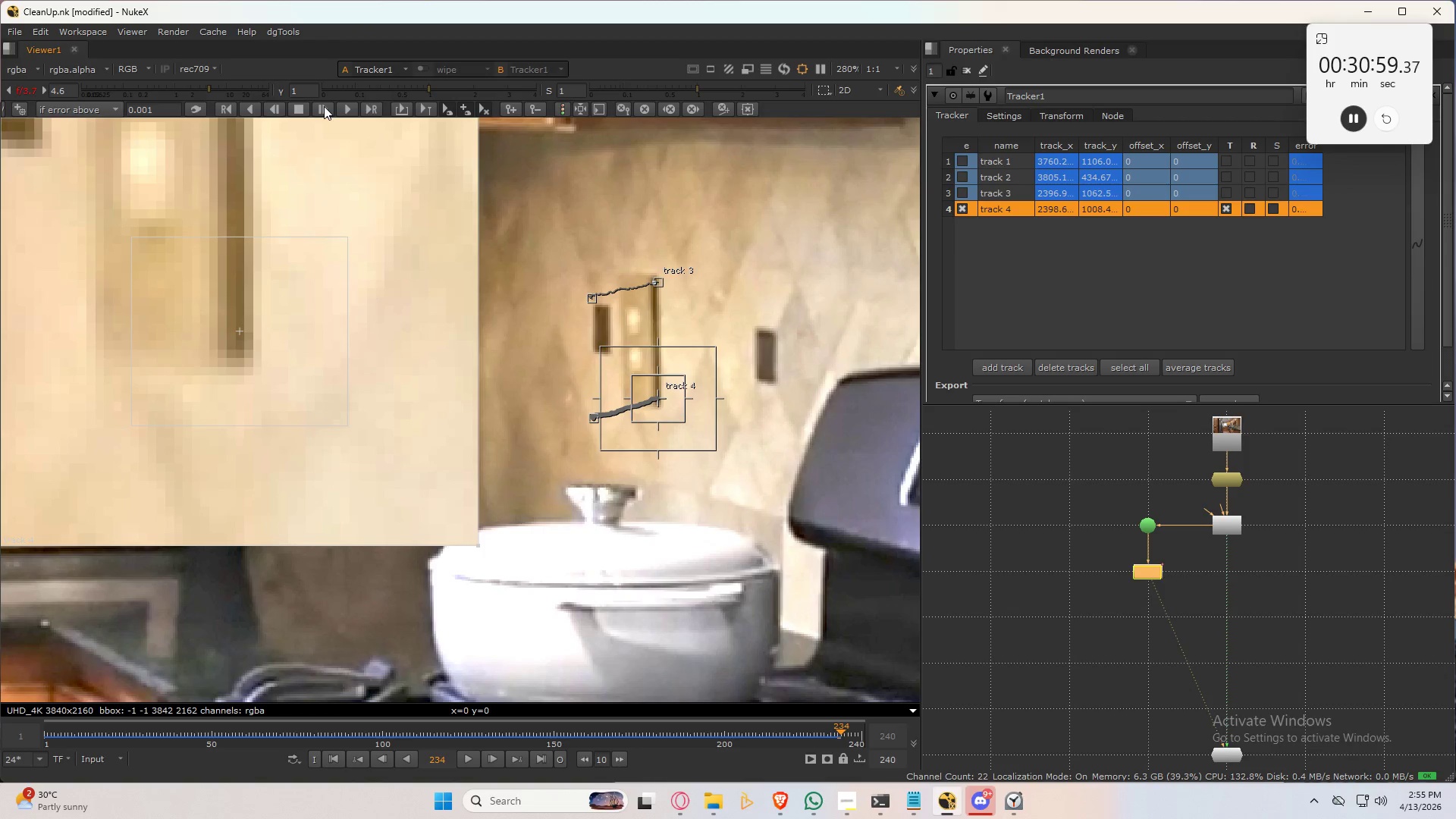 
left_click([324, 106])
 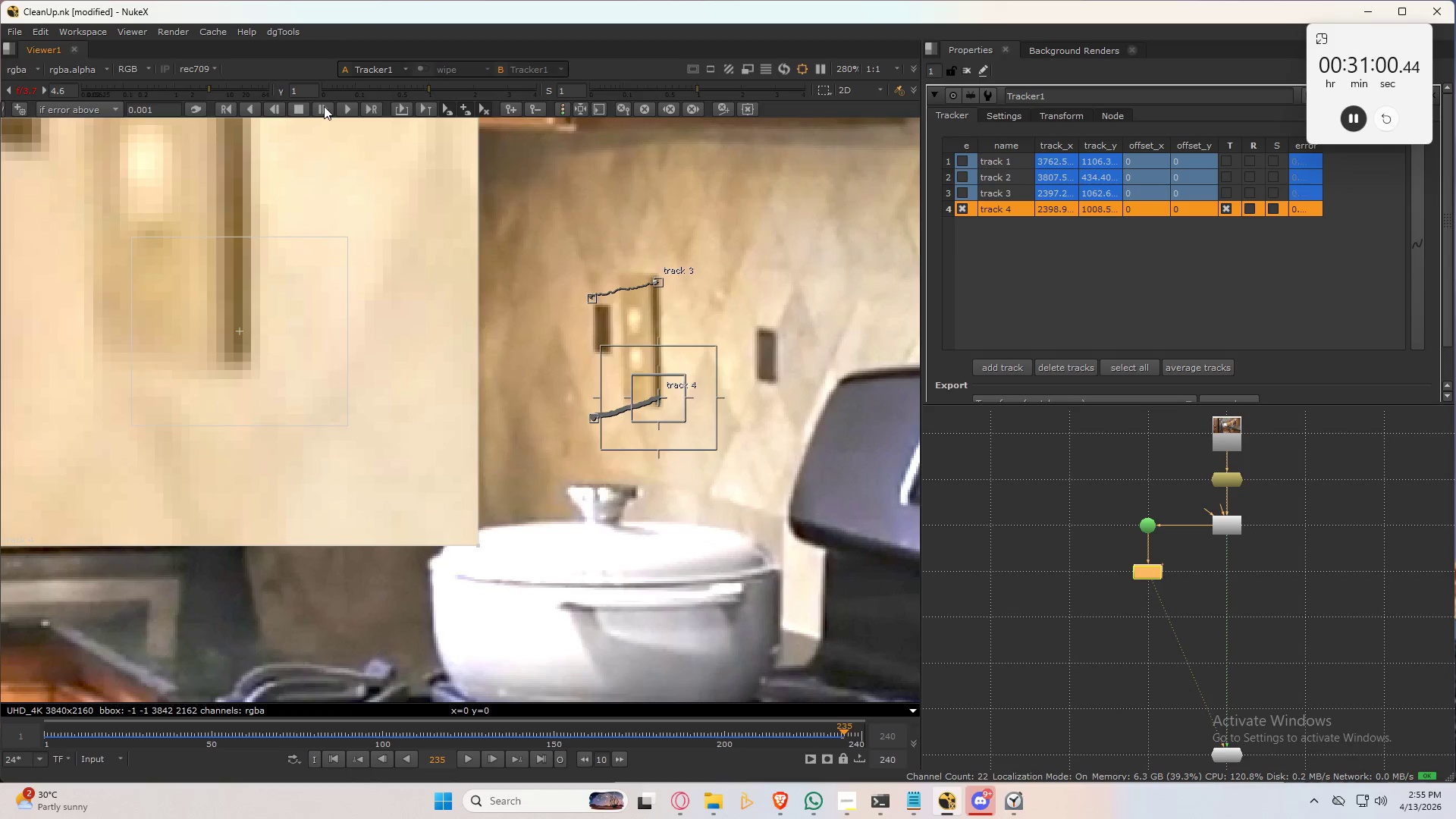 
left_click([324, 106])
 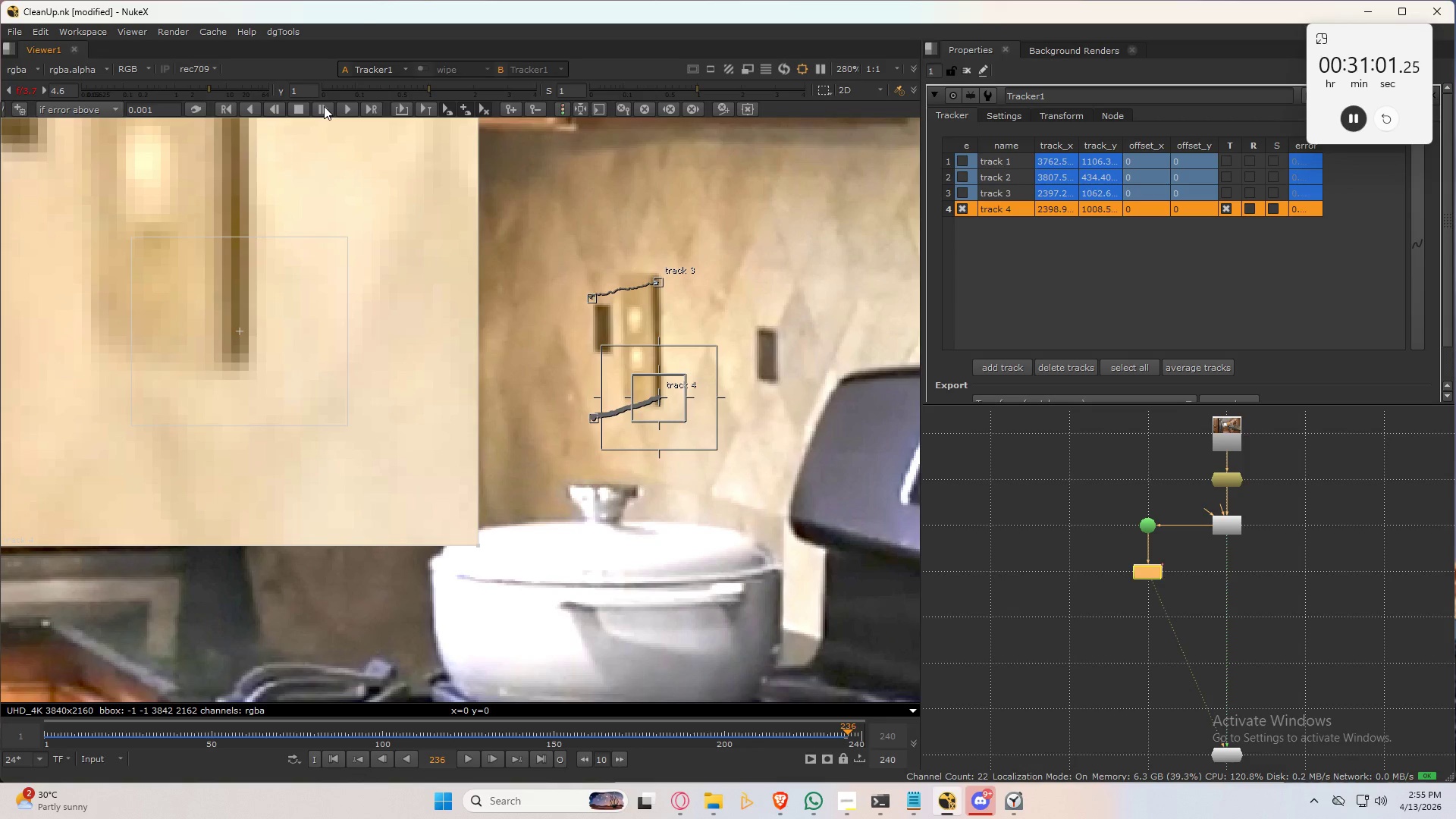 
left_click([324, 106])
 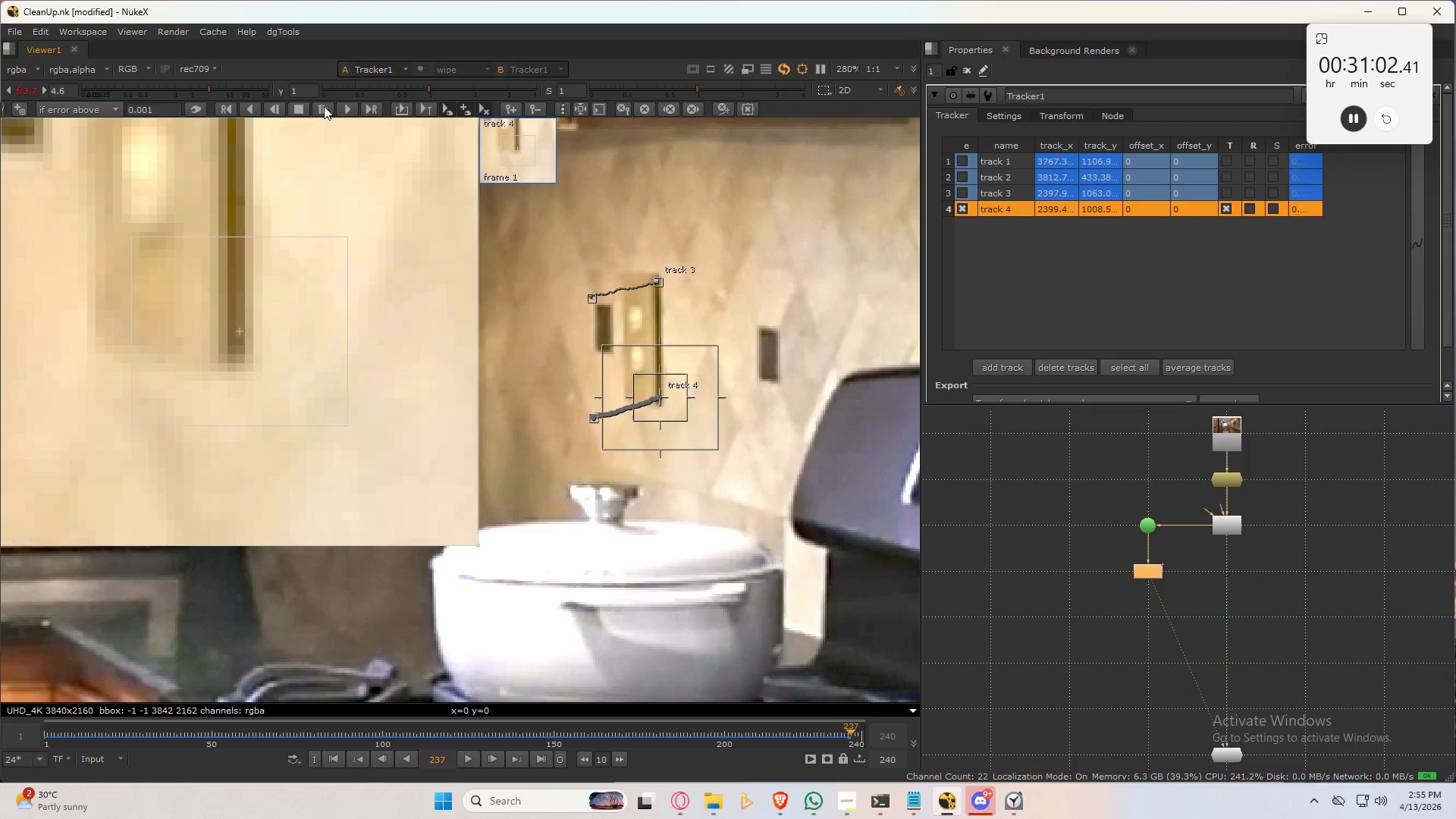 
left_click([324, 106])
 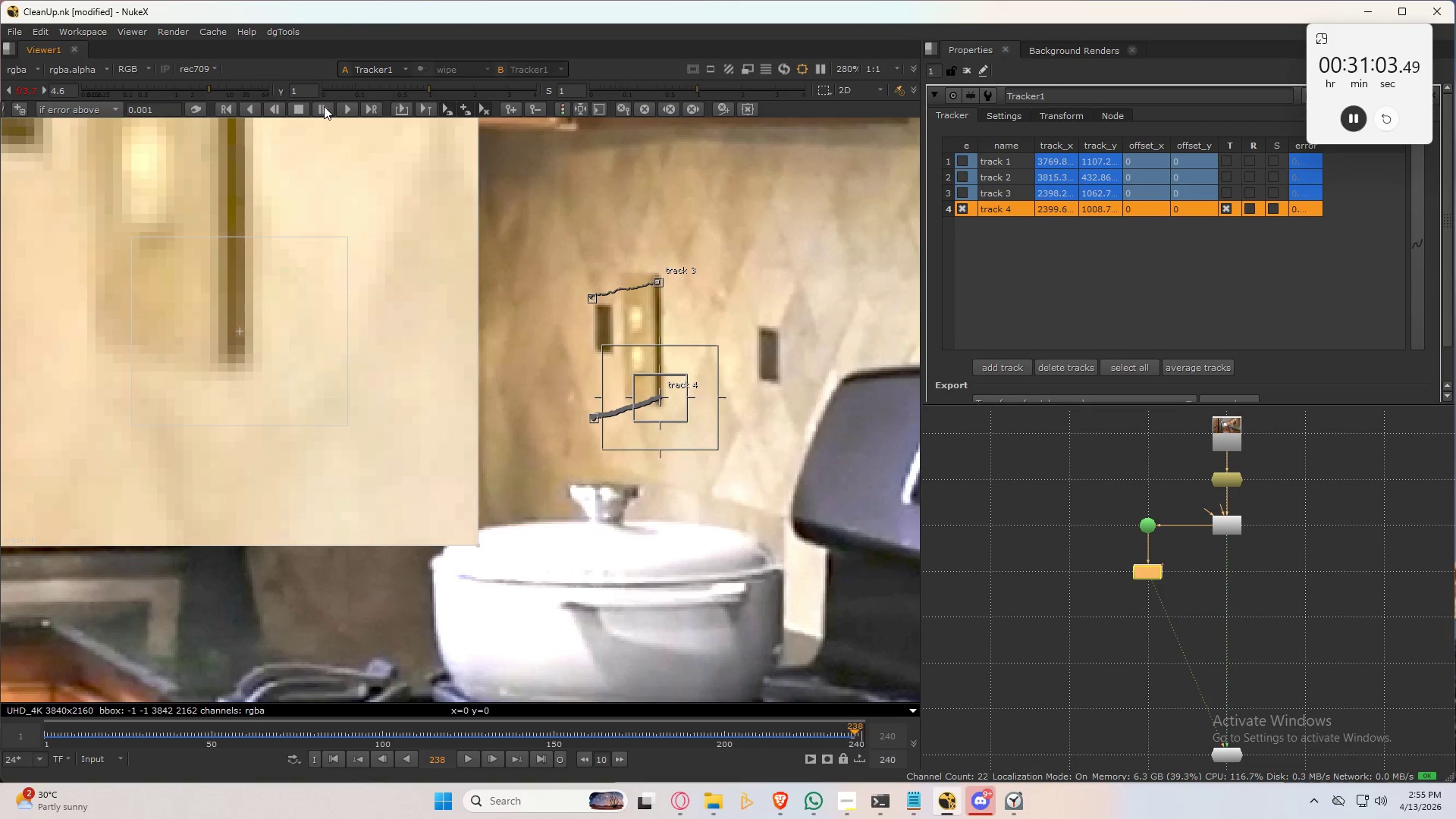 
left_click([324, 106])
 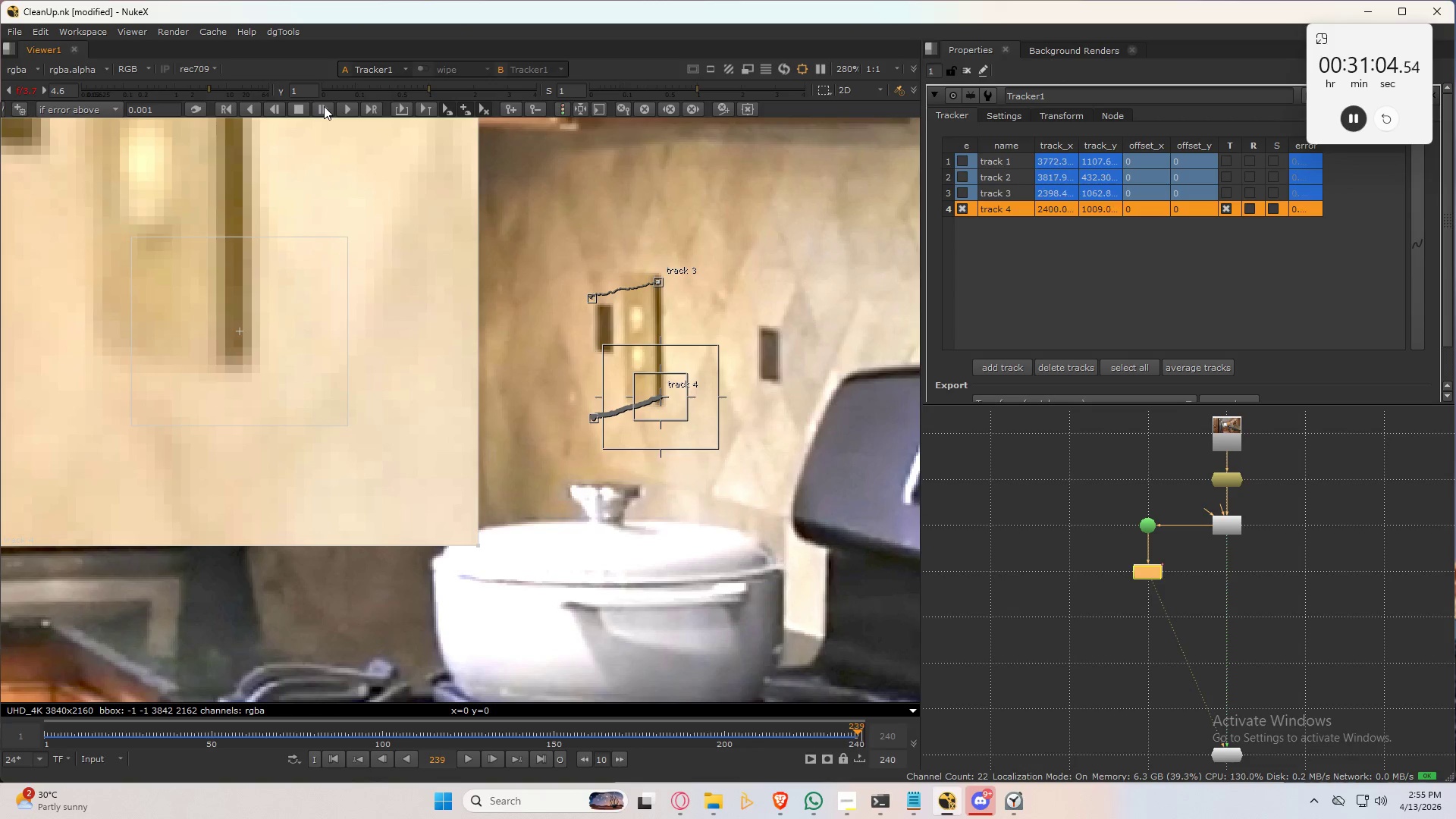 
left_click([324, 106])
 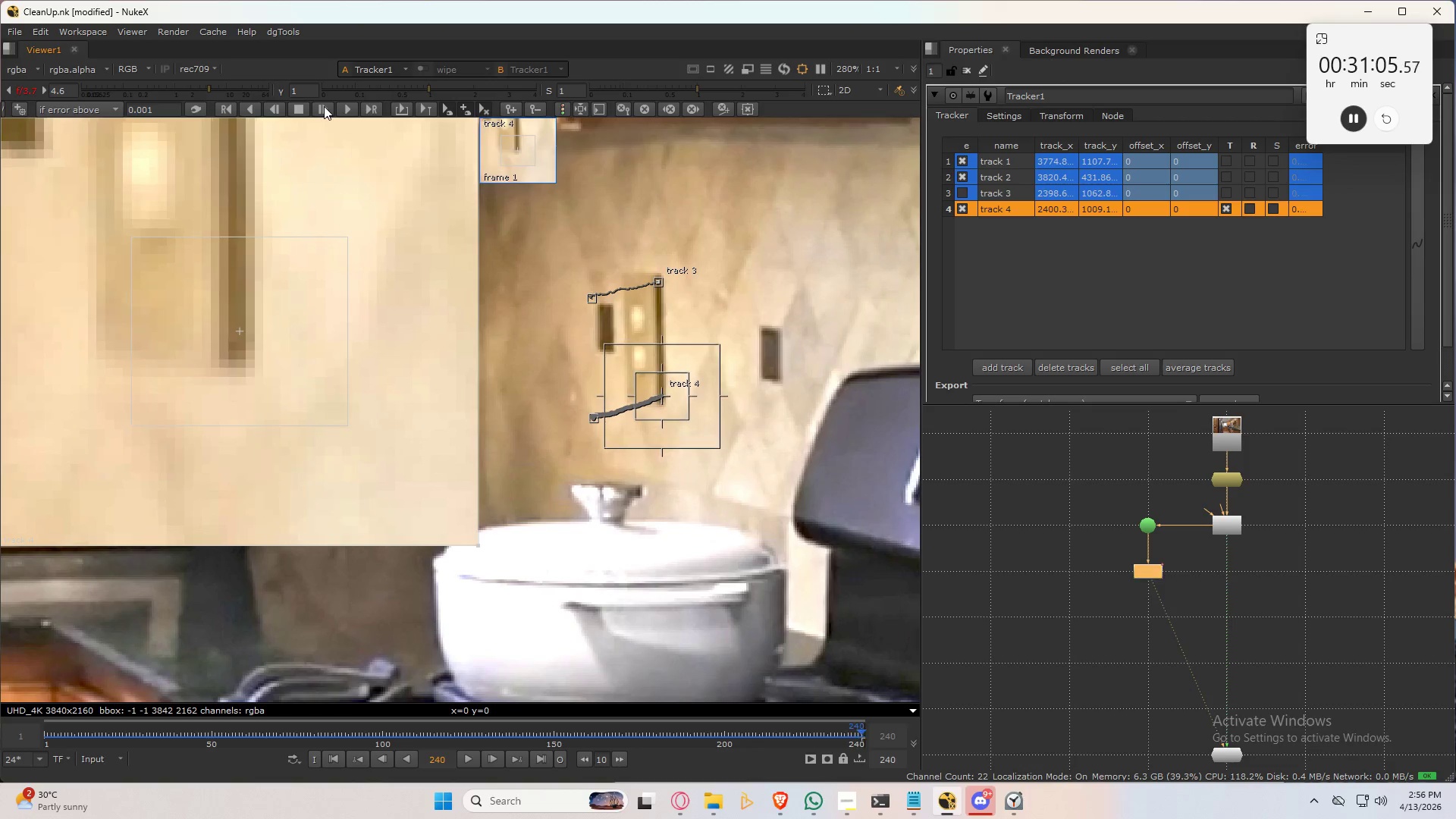 
left_click([324, 106])
 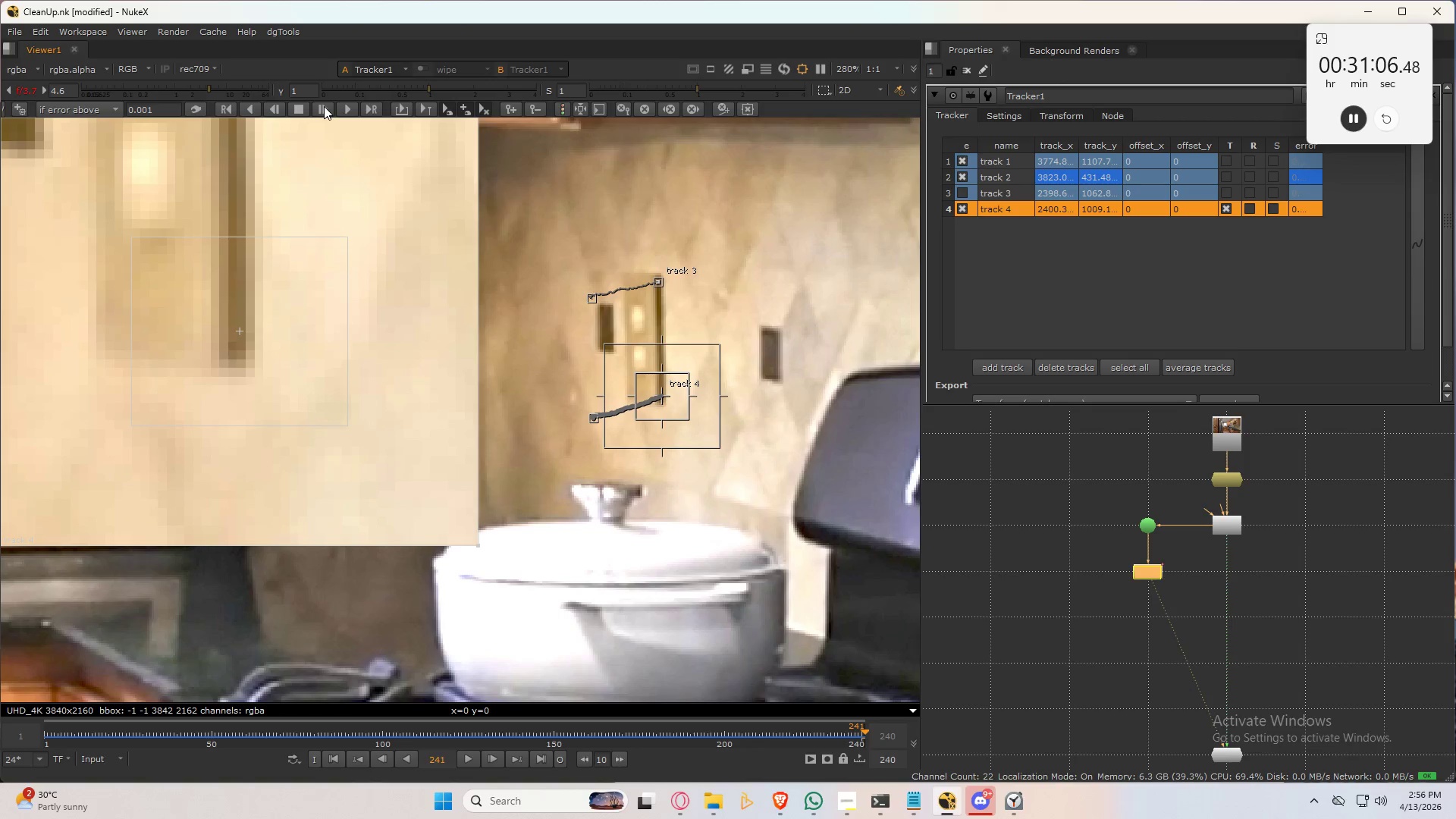 
left_click([324, 106])
 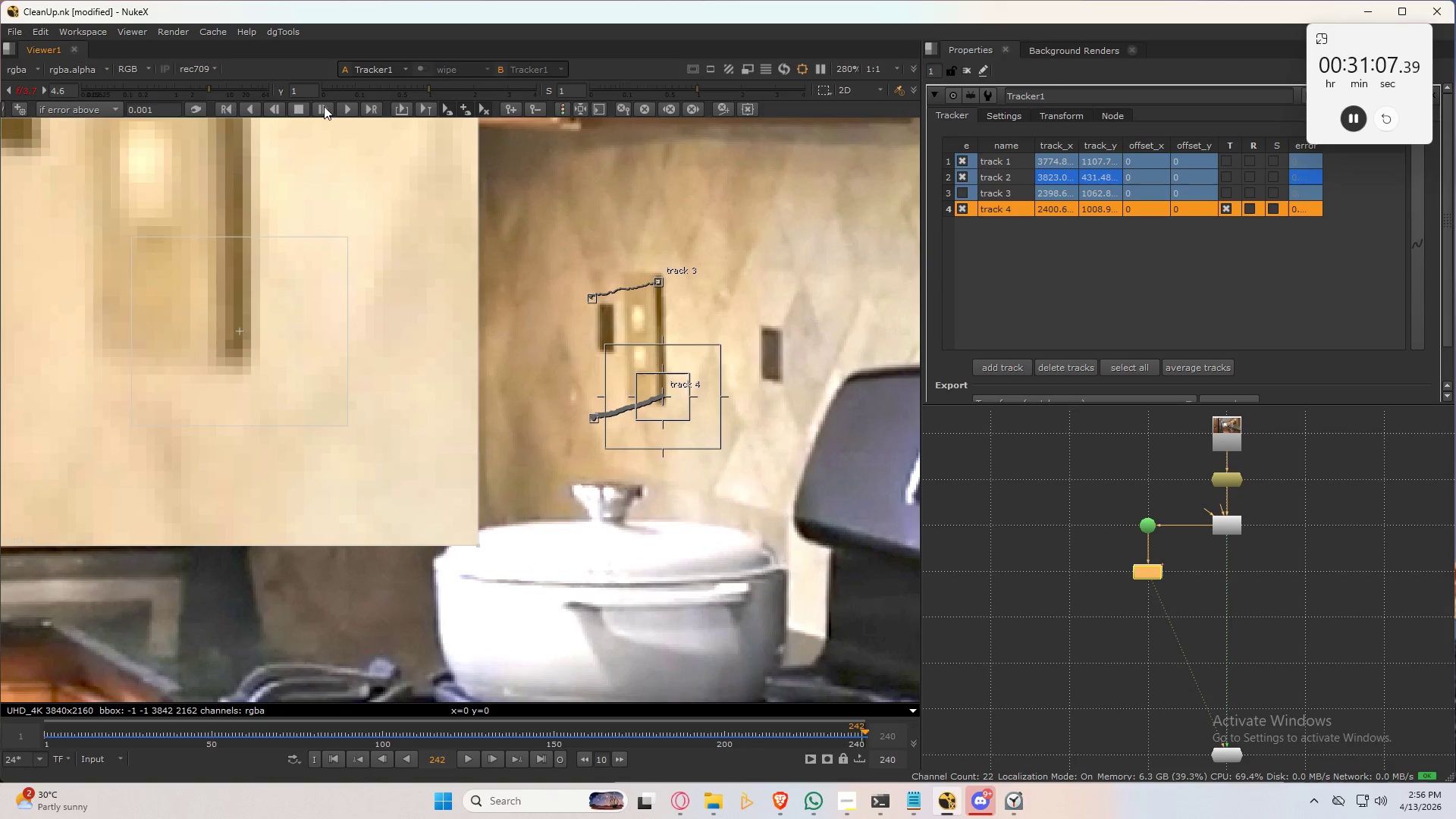 
left_click([324, 106])
 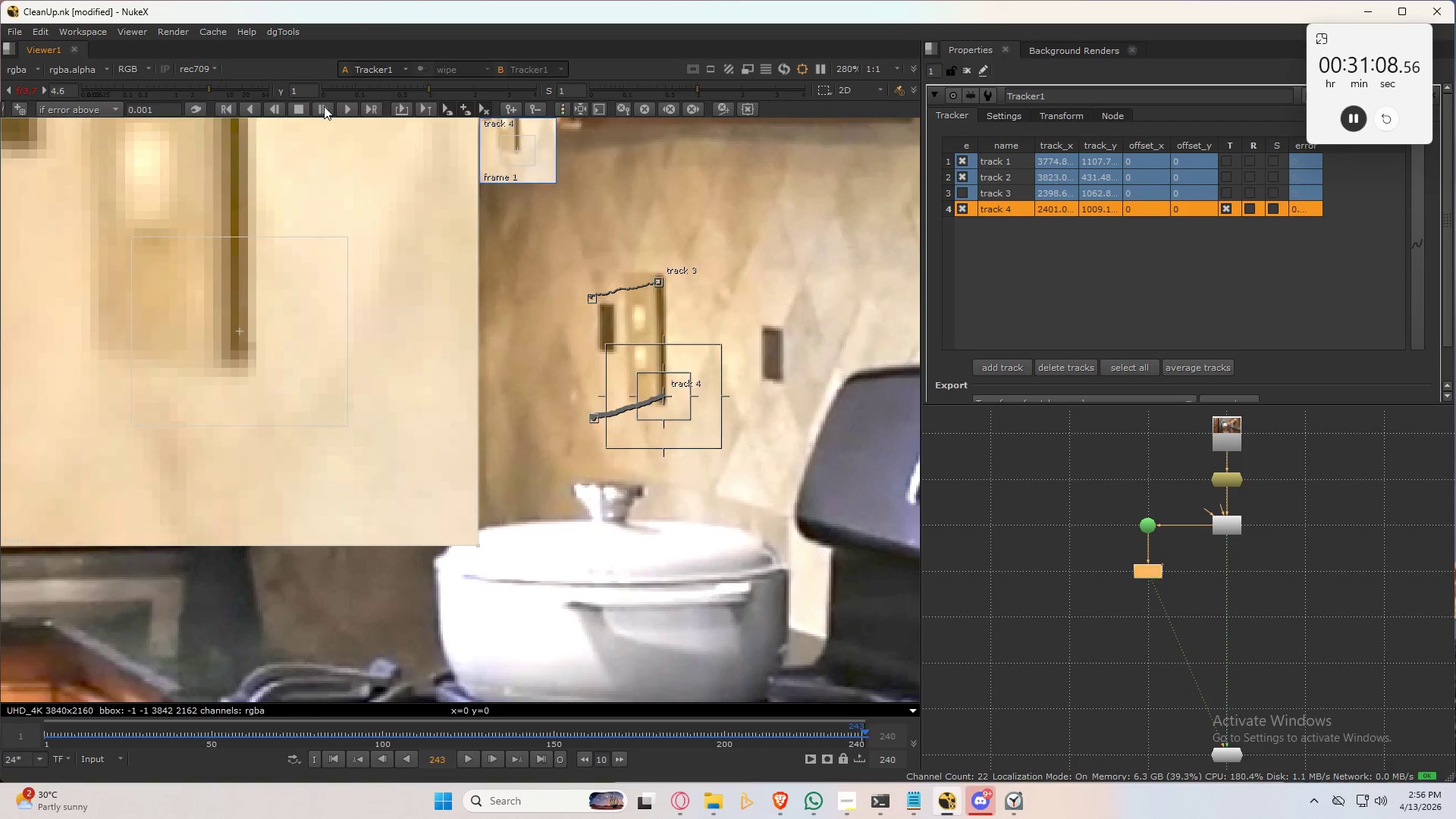 
left_click([324, 106])
 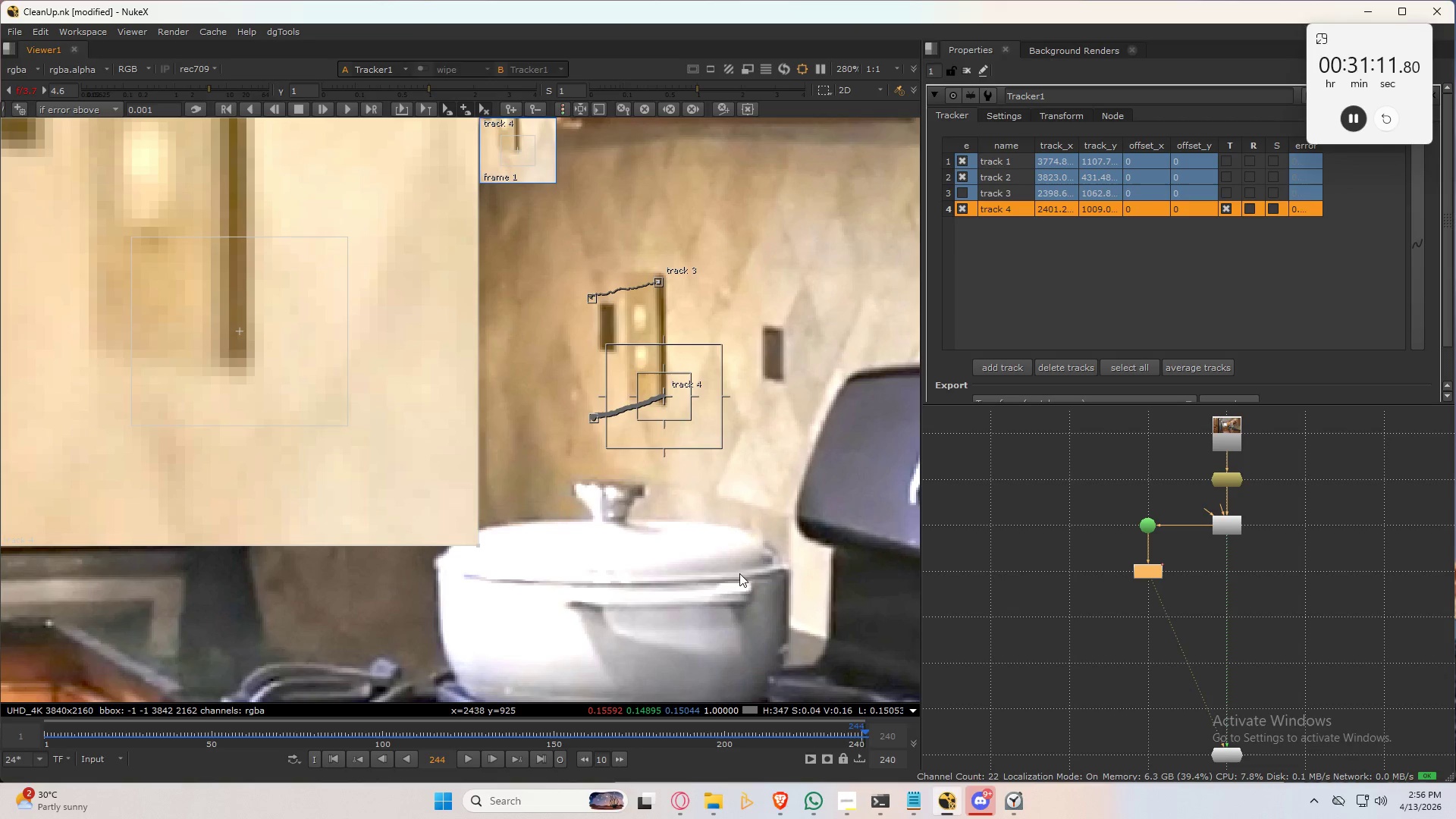 
left_click_drag(start_coordinate=[808, 736], to_coordinate=[676, 730])
 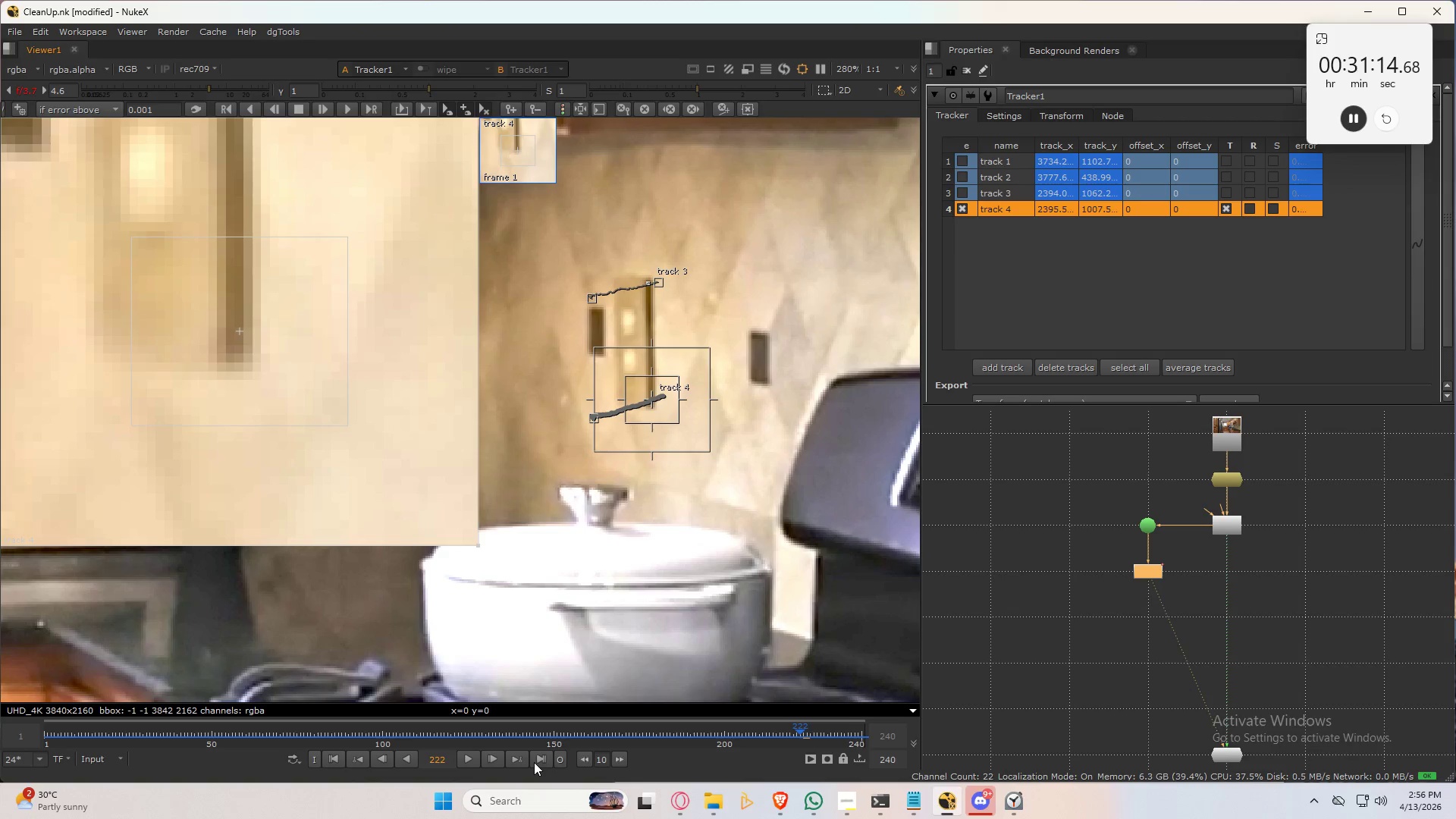 
left_click([538, 760])
 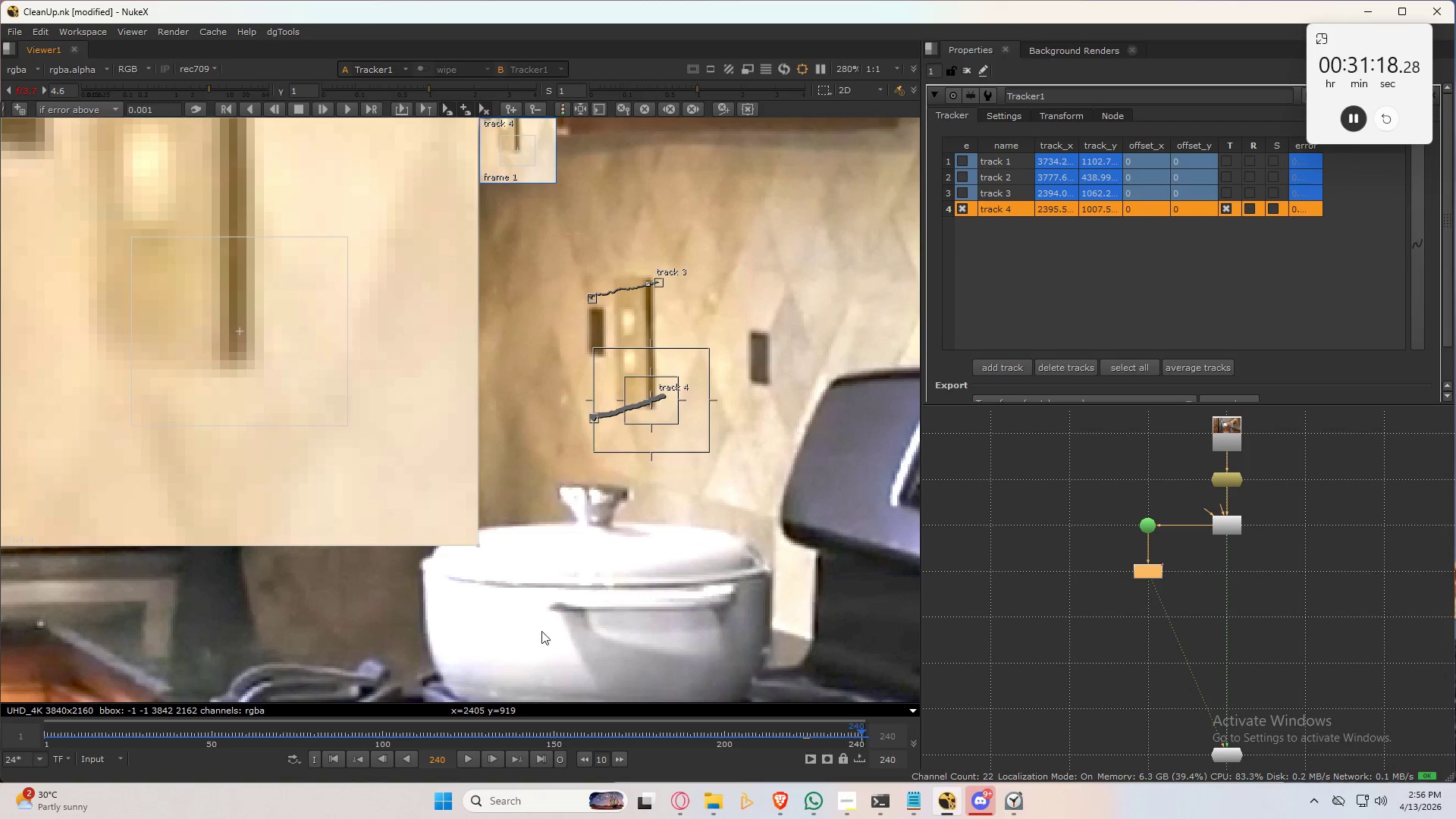 
wait(8.27)
 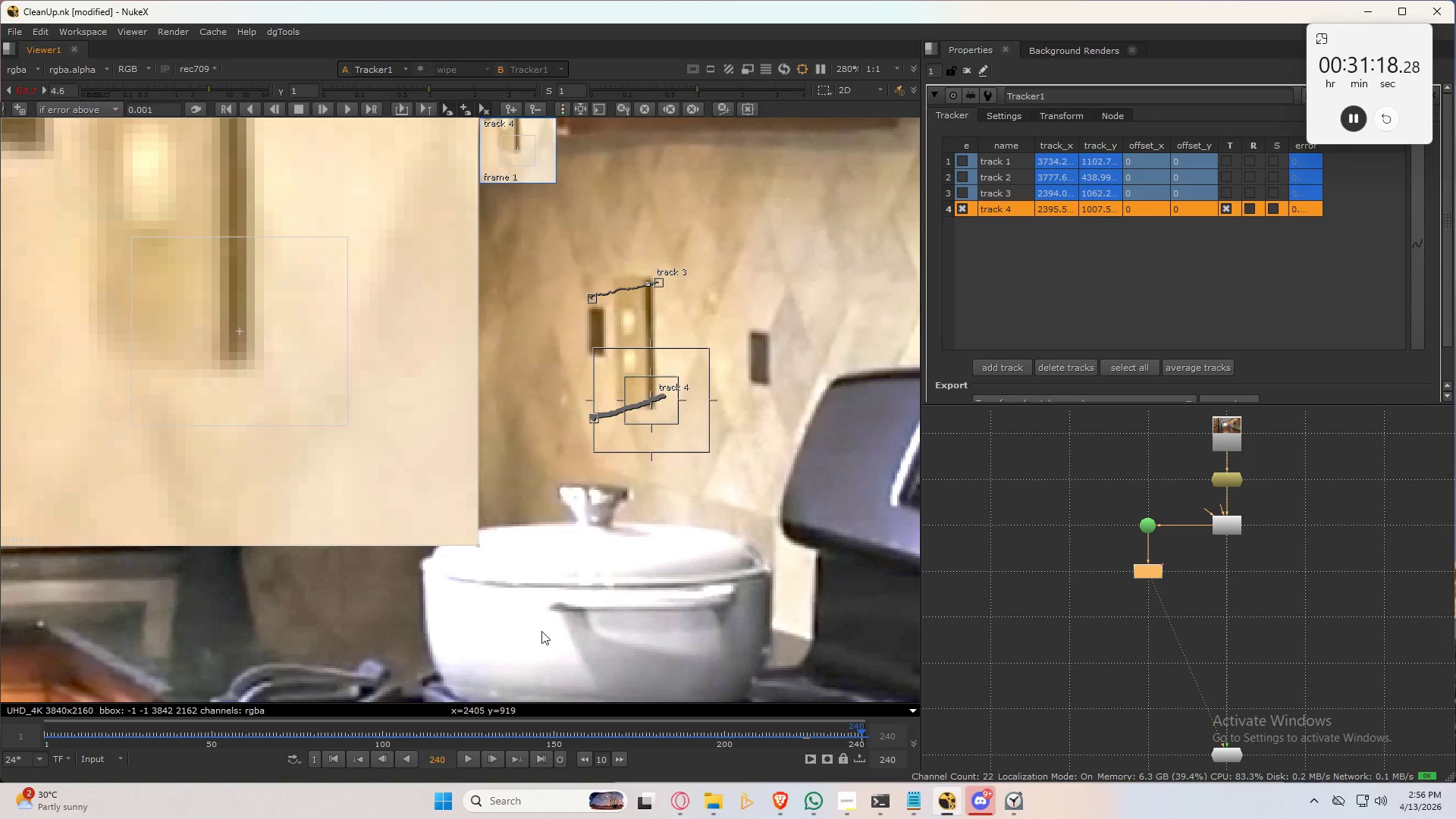 
left_click([335, 760])
 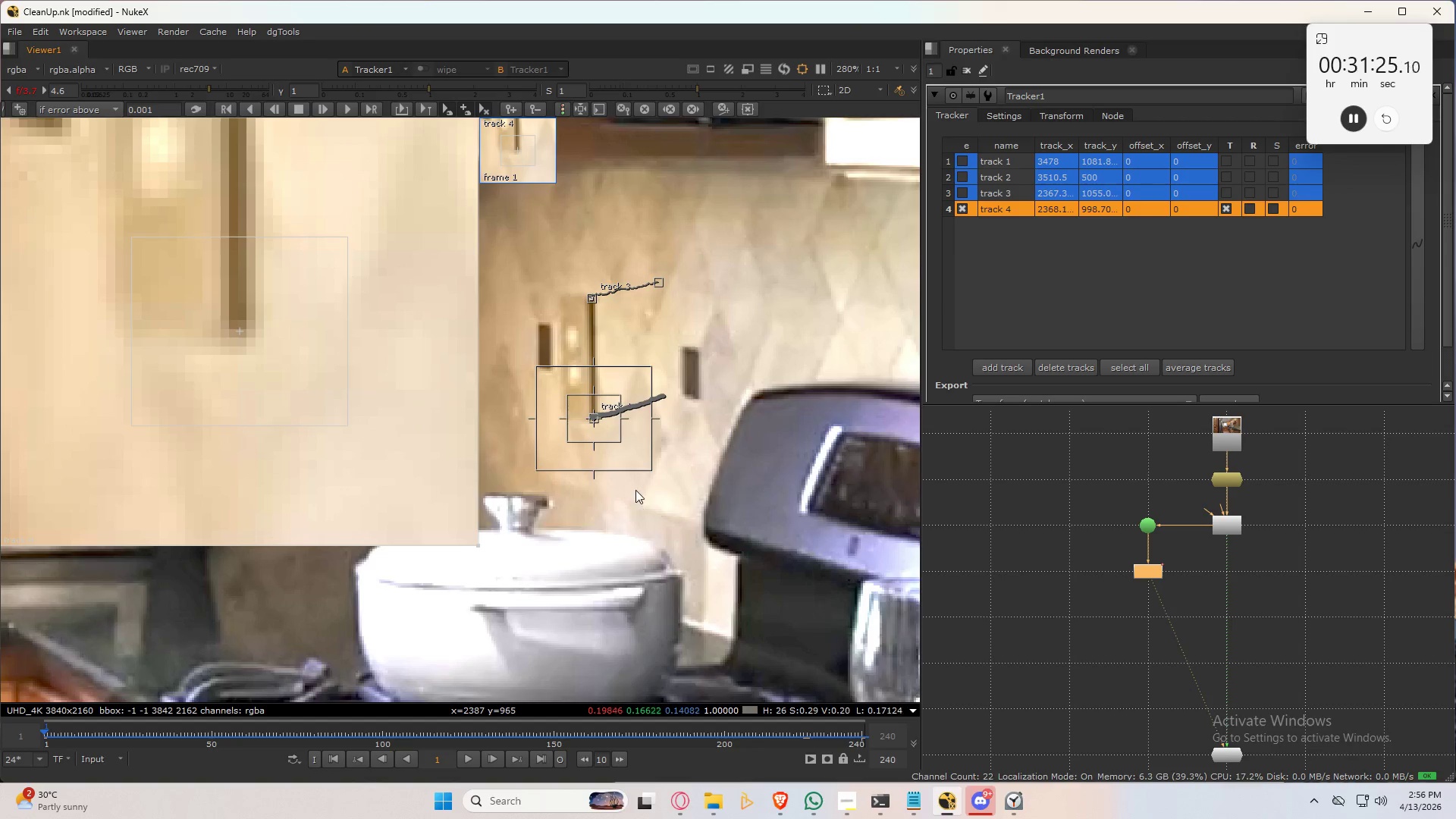 
scroll: coordinate [640, 401], scroll_direction: down, amount: 2.0
 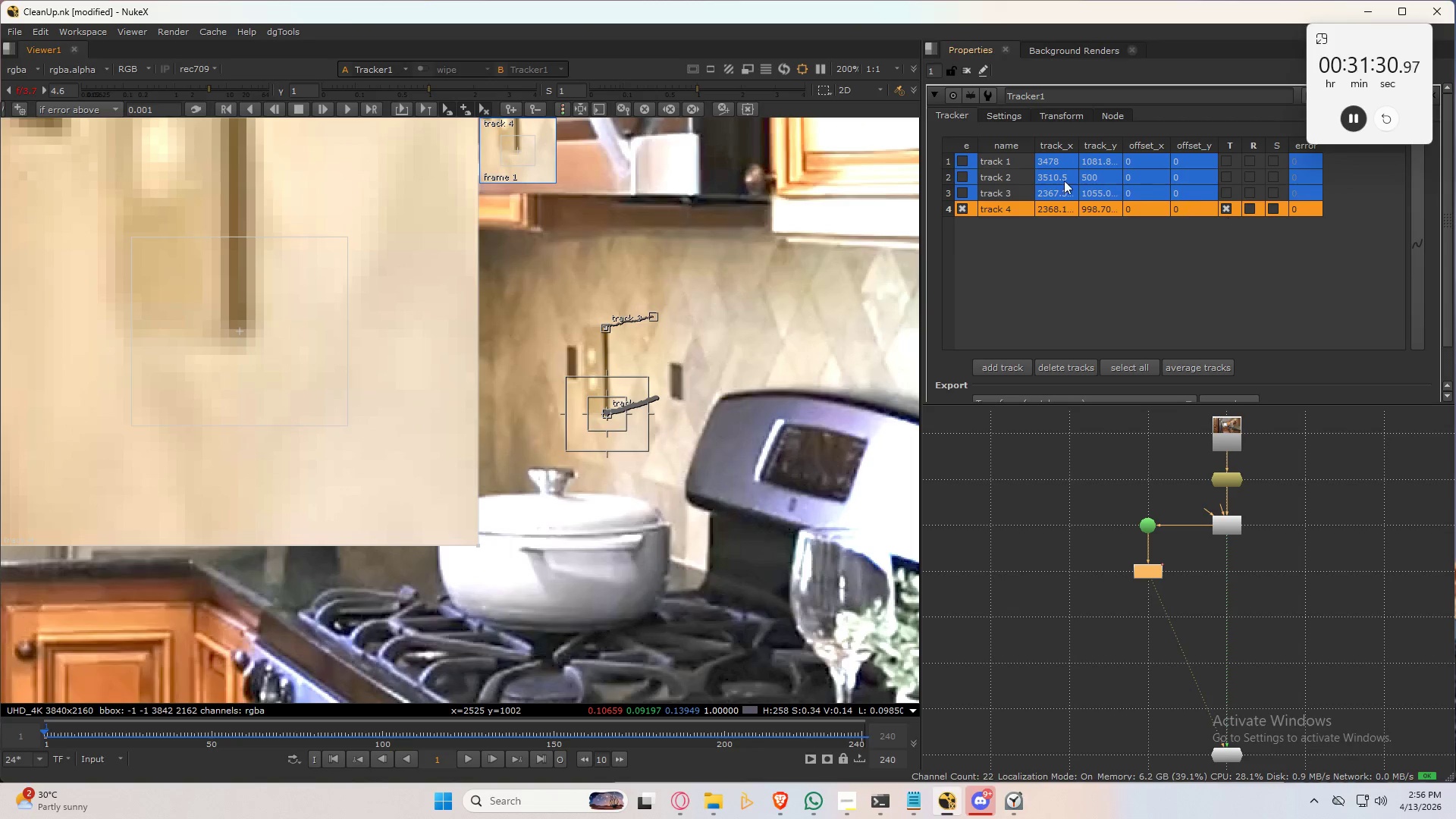 
wait(6.32)
 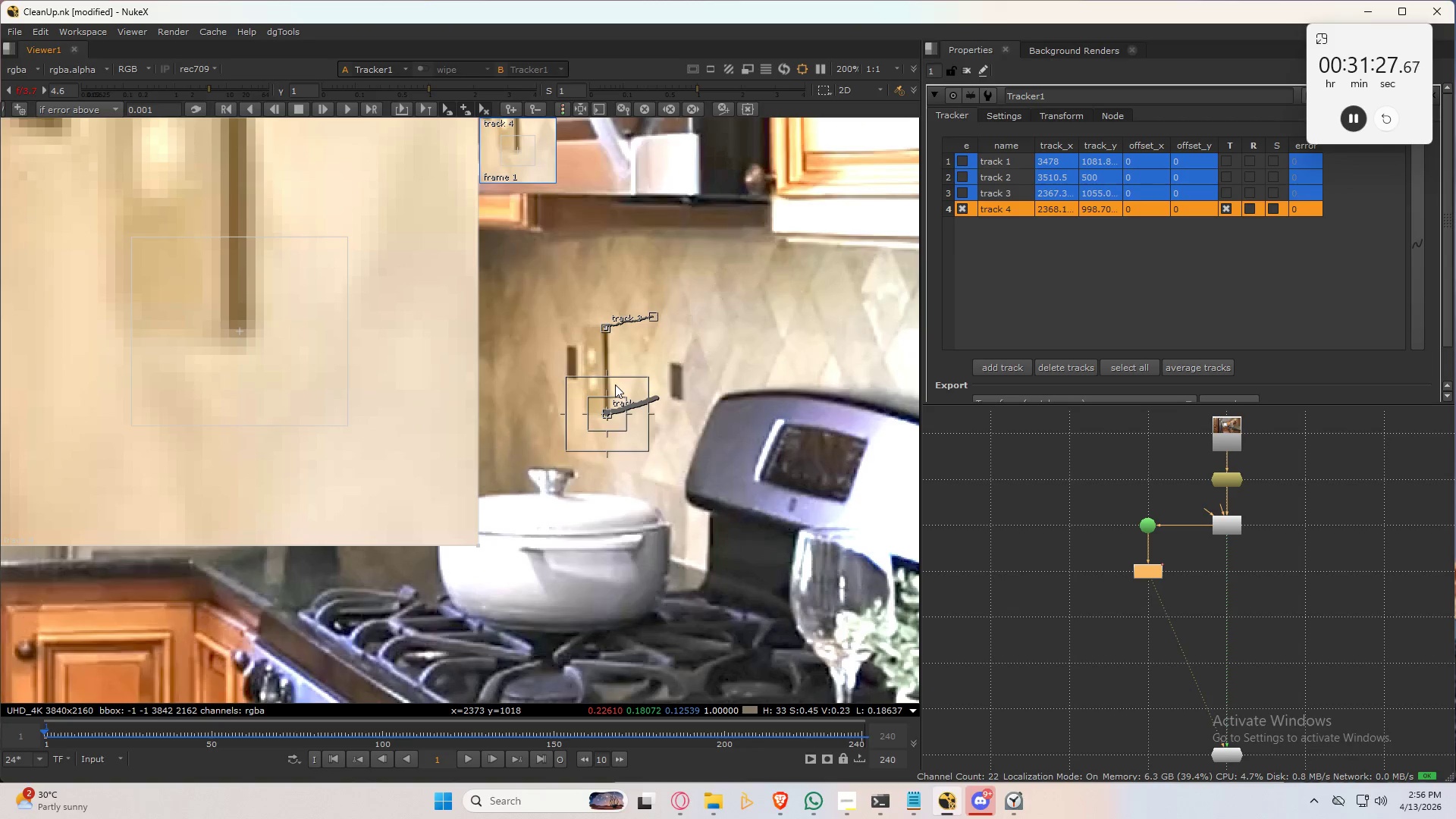 
left_click([962, 193])
 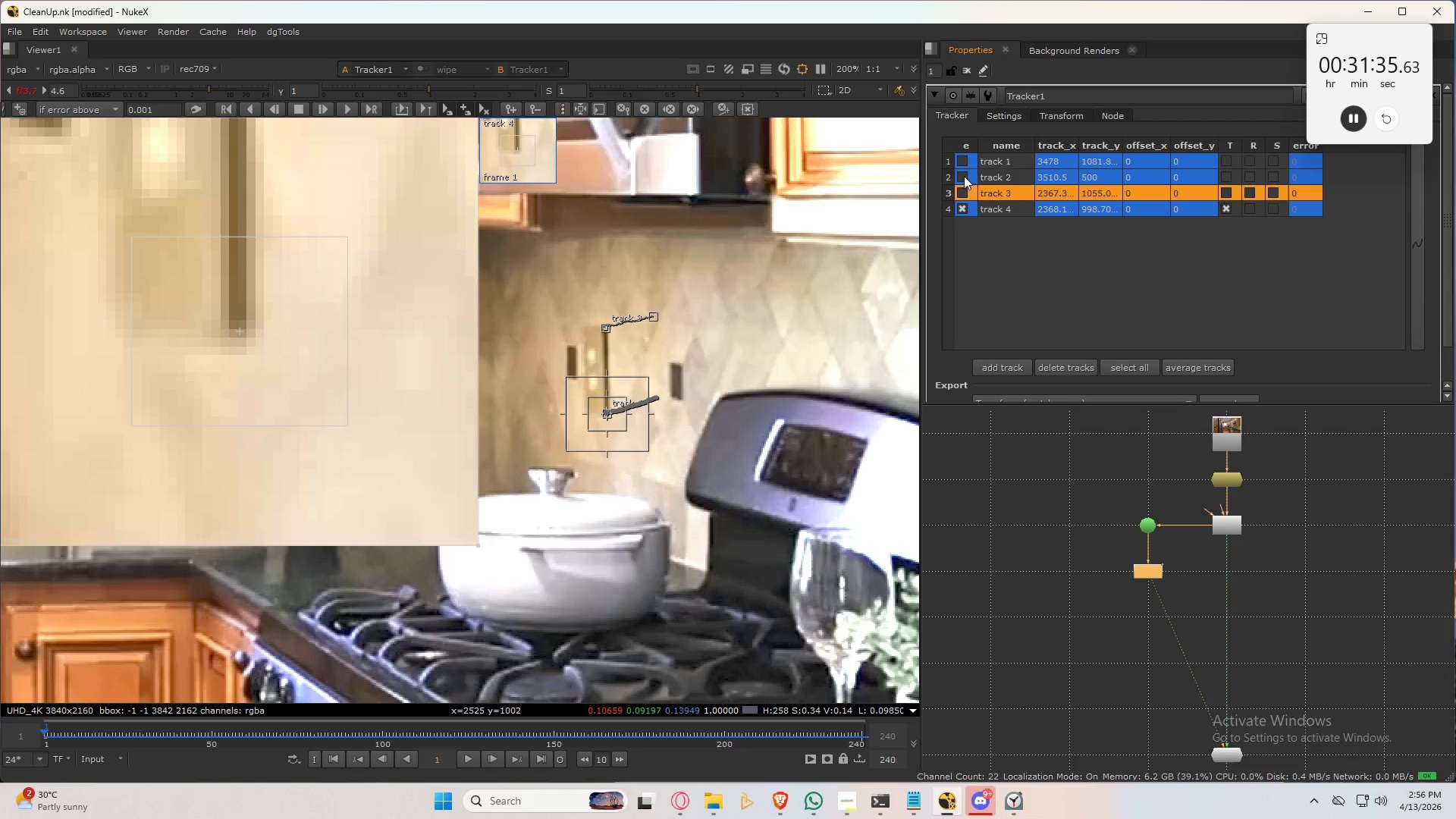 
left_click([961, 177])
 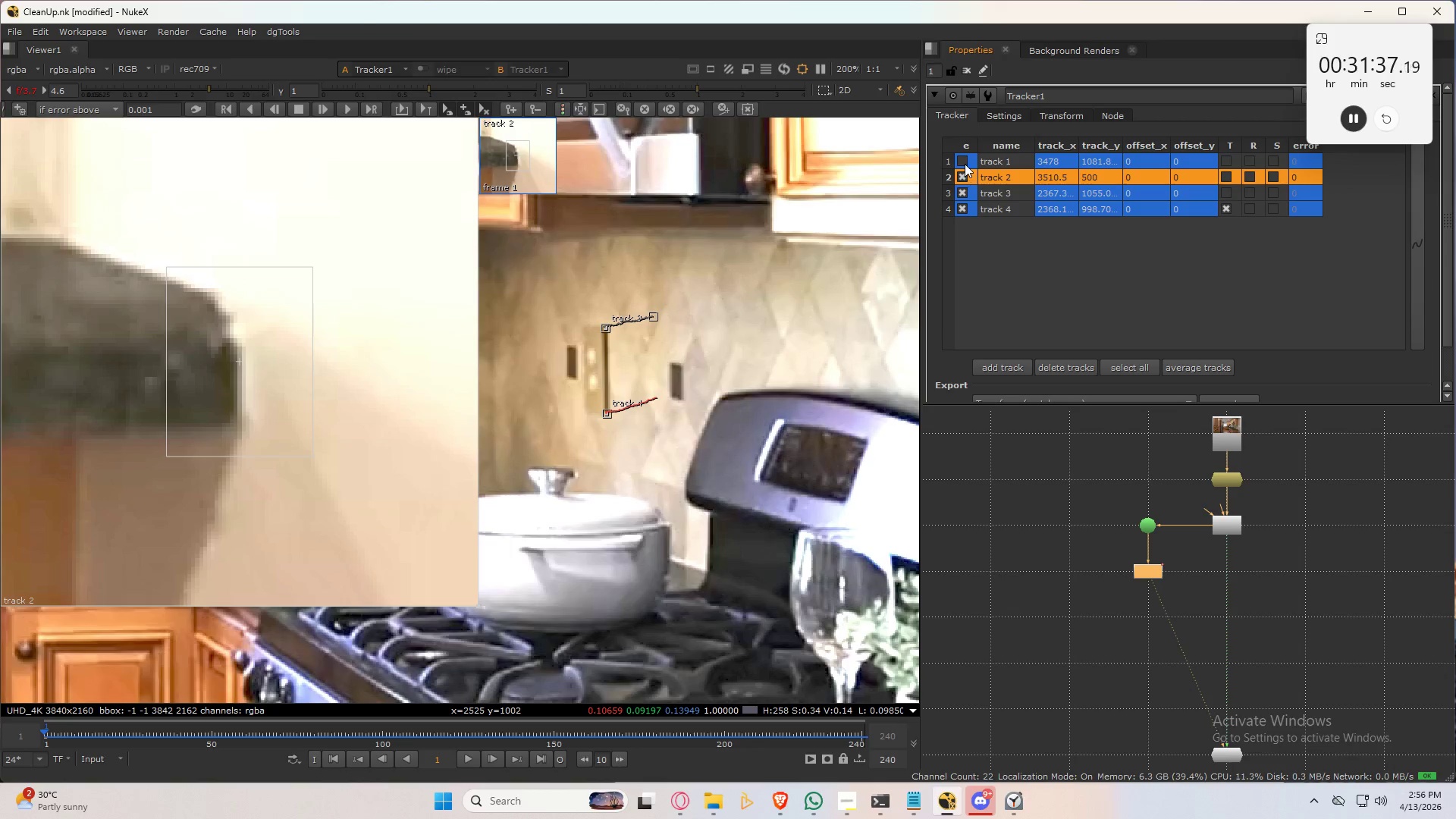 
left_click([965, 164])
 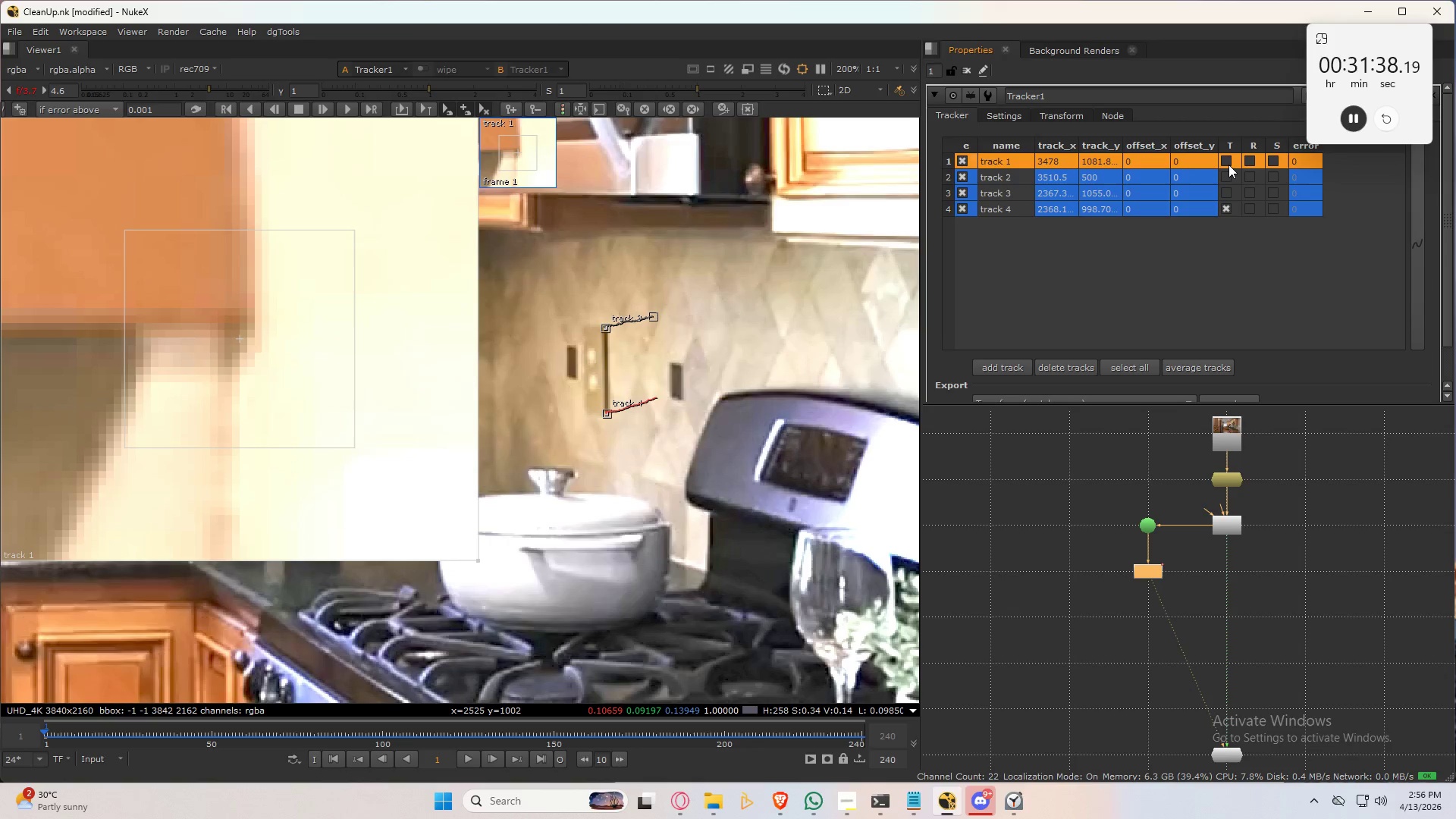 
left_click([1227, 159])
 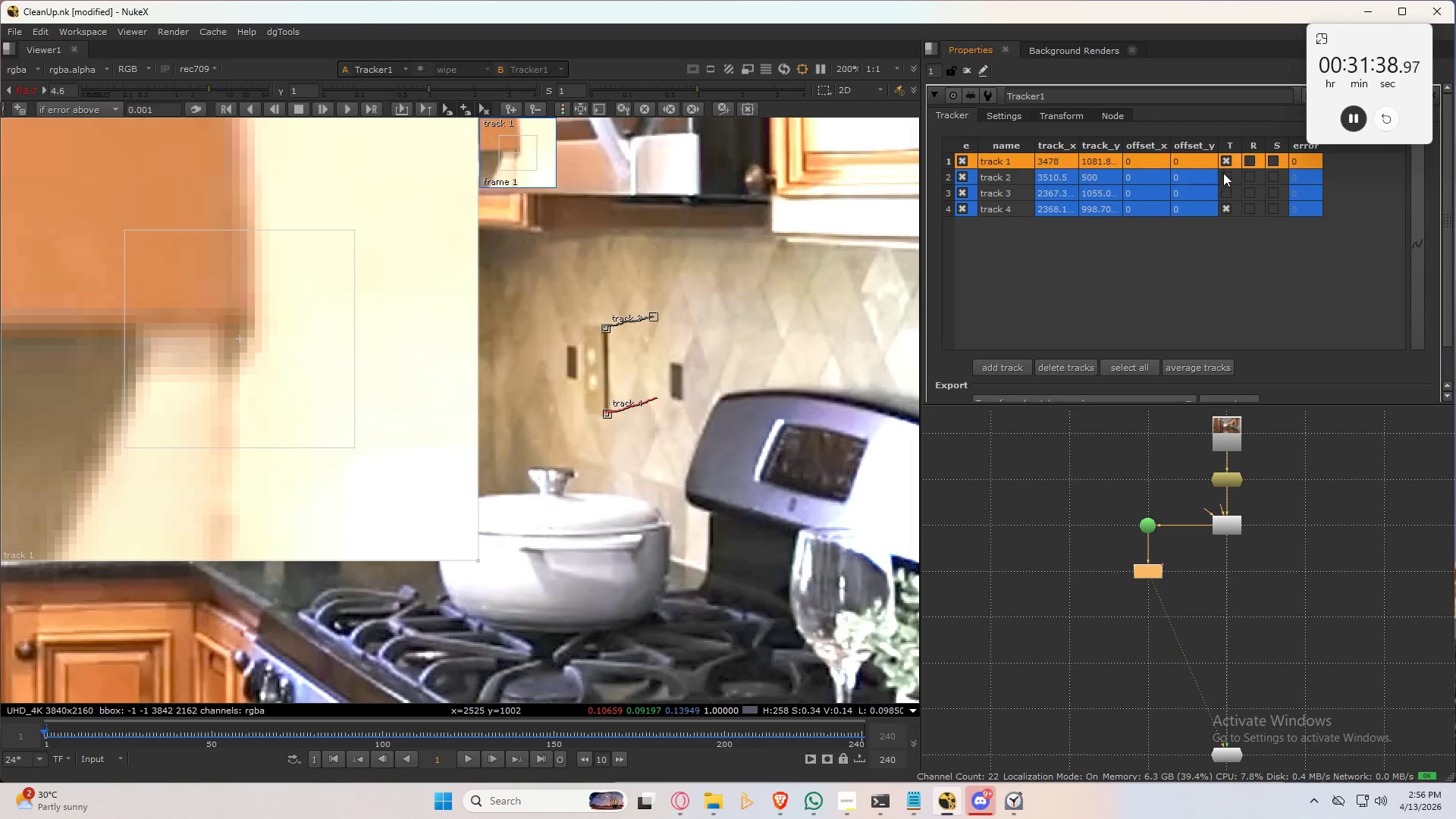 
left_click([1223, 173])
 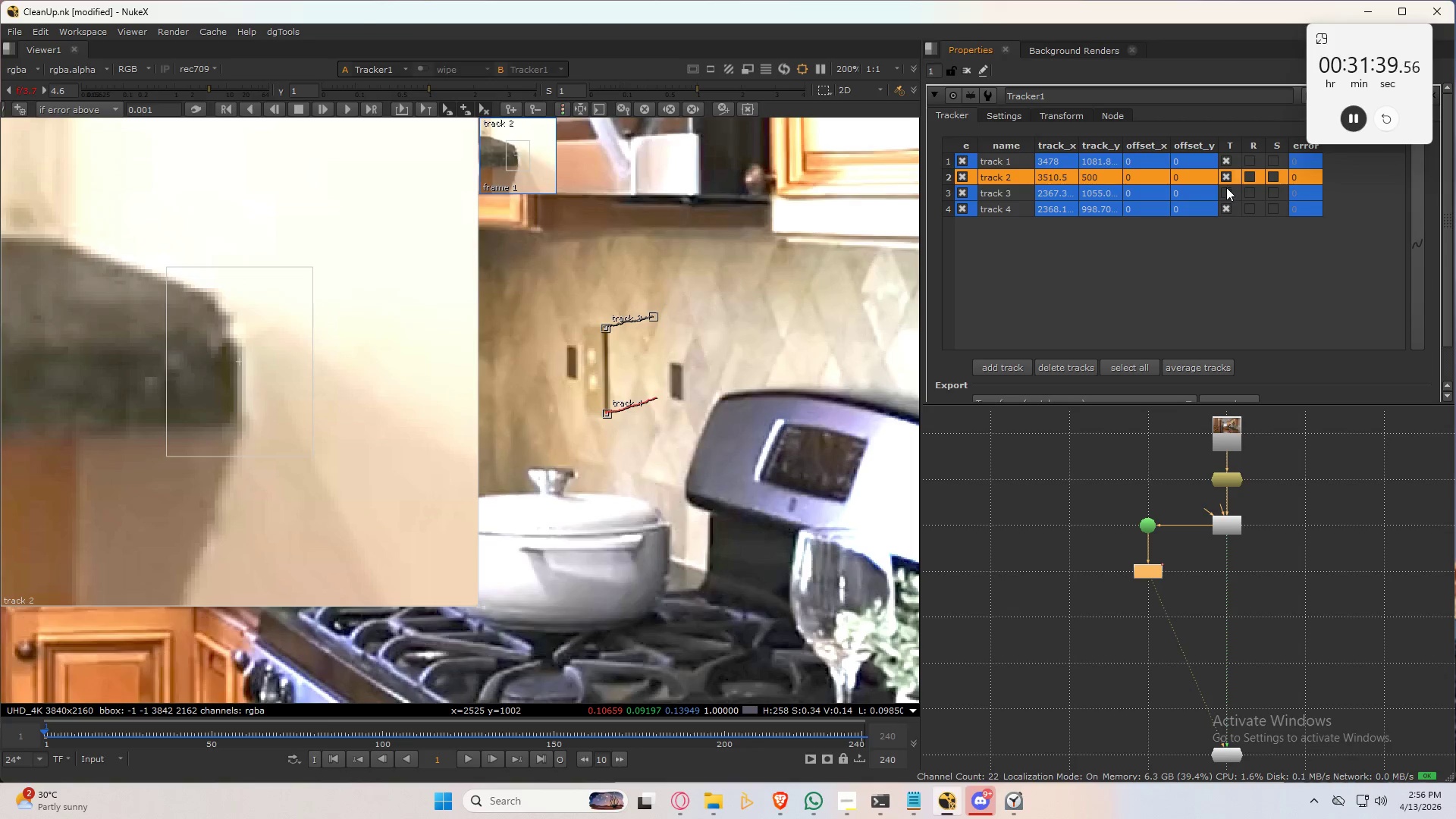 
left_click([1226, 188])
 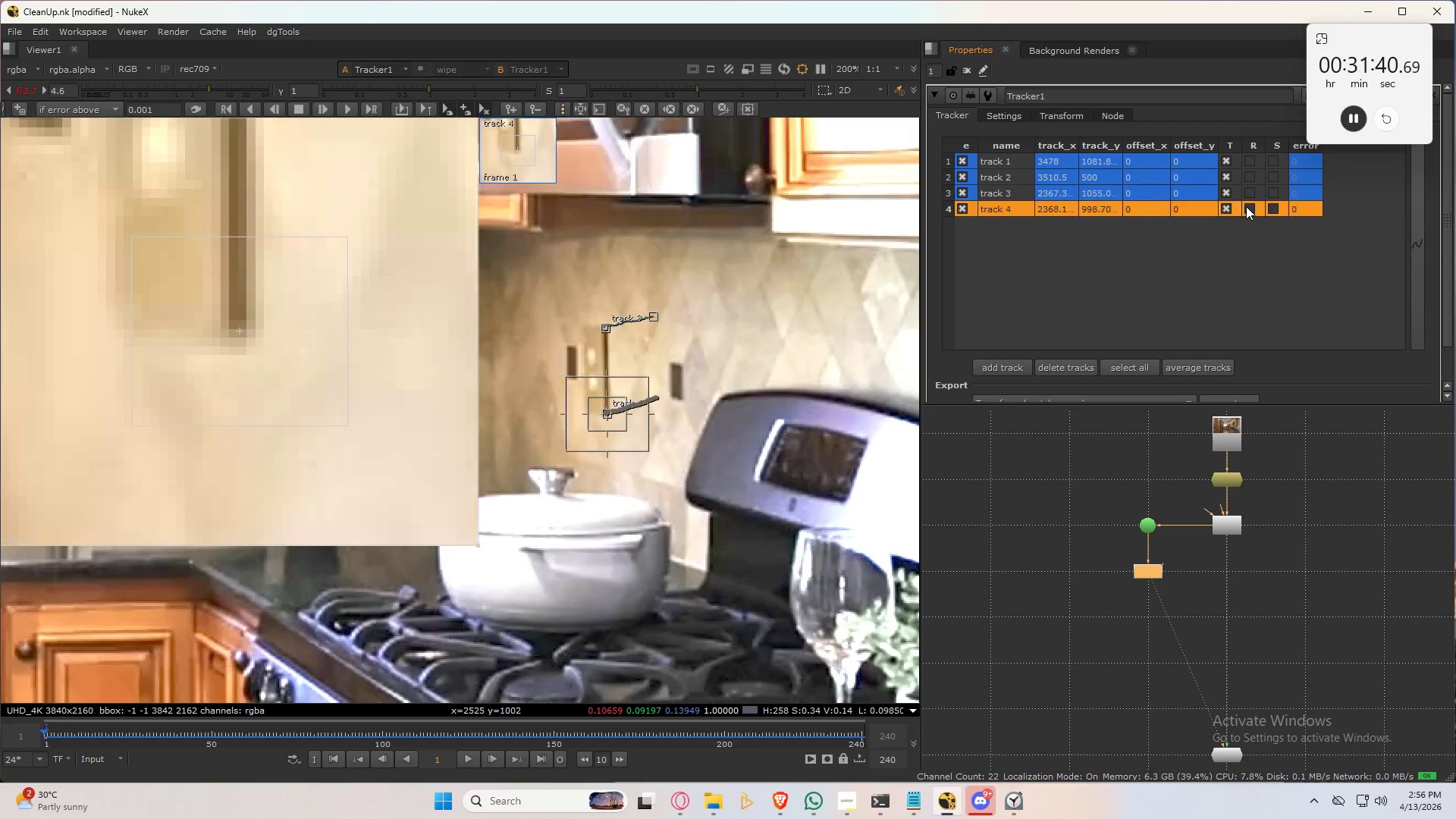 
double_click([1247, 191])
 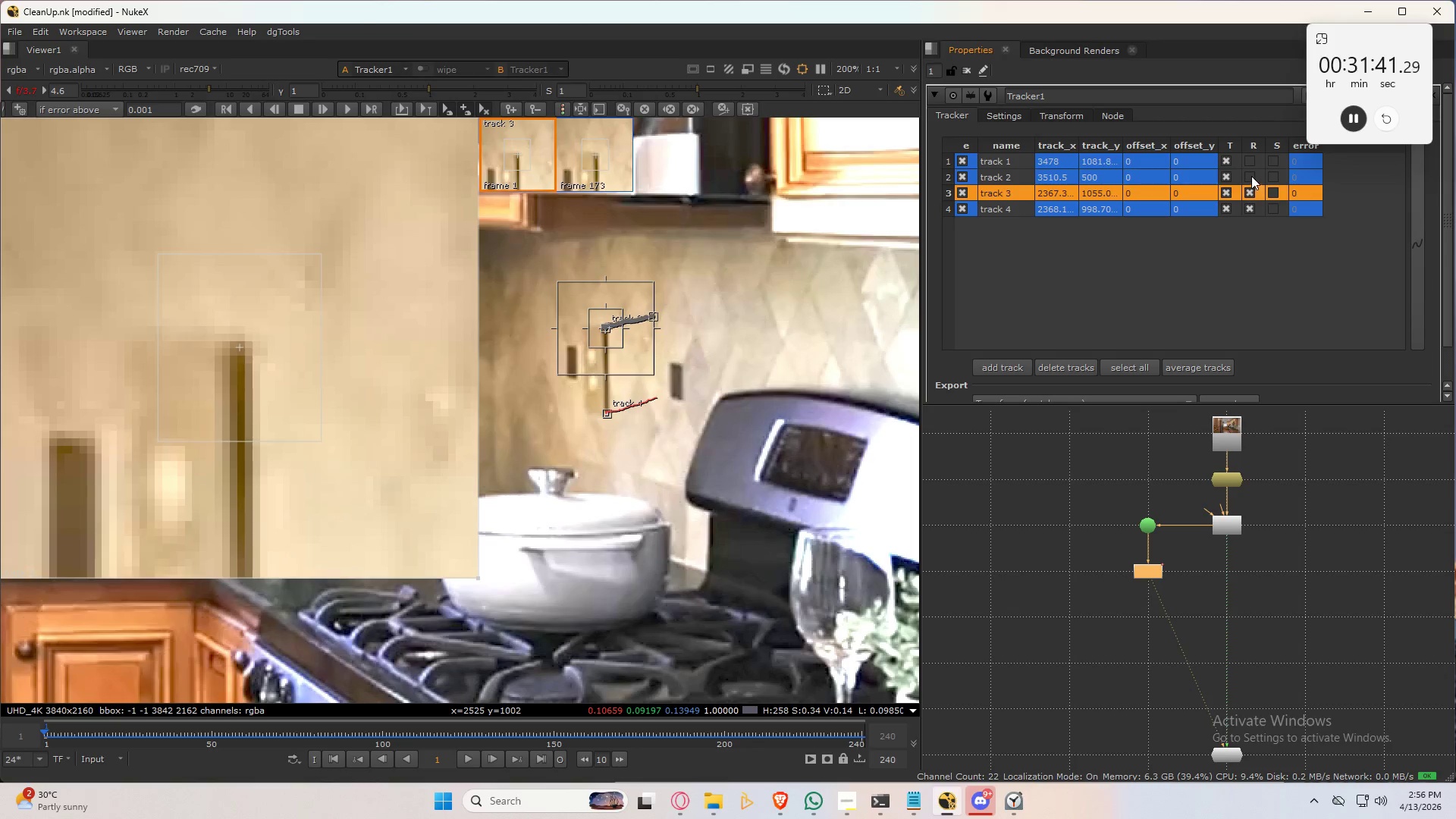 
triple_click([1251, 176])
 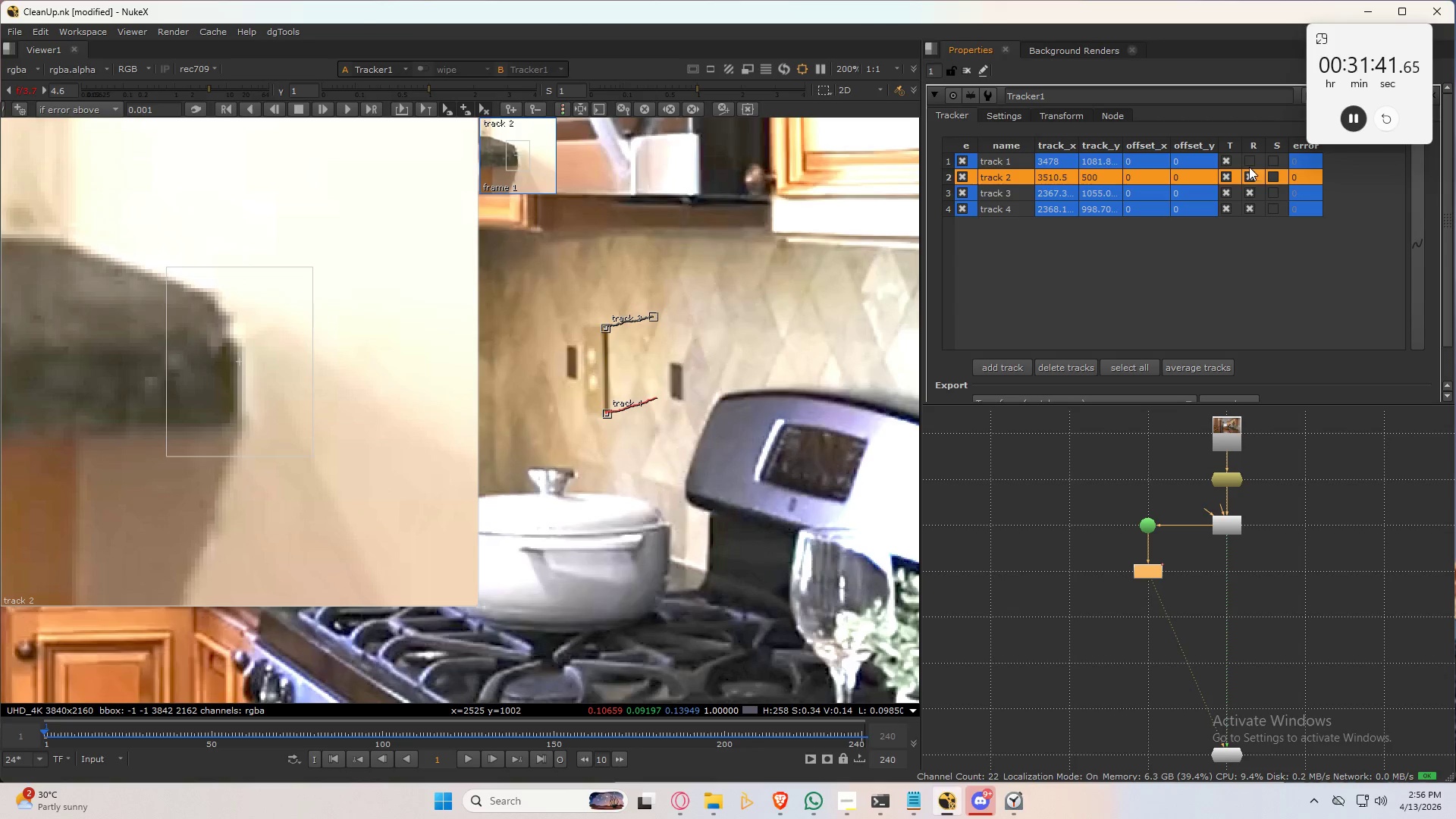 
triple_click([1248, 165])
 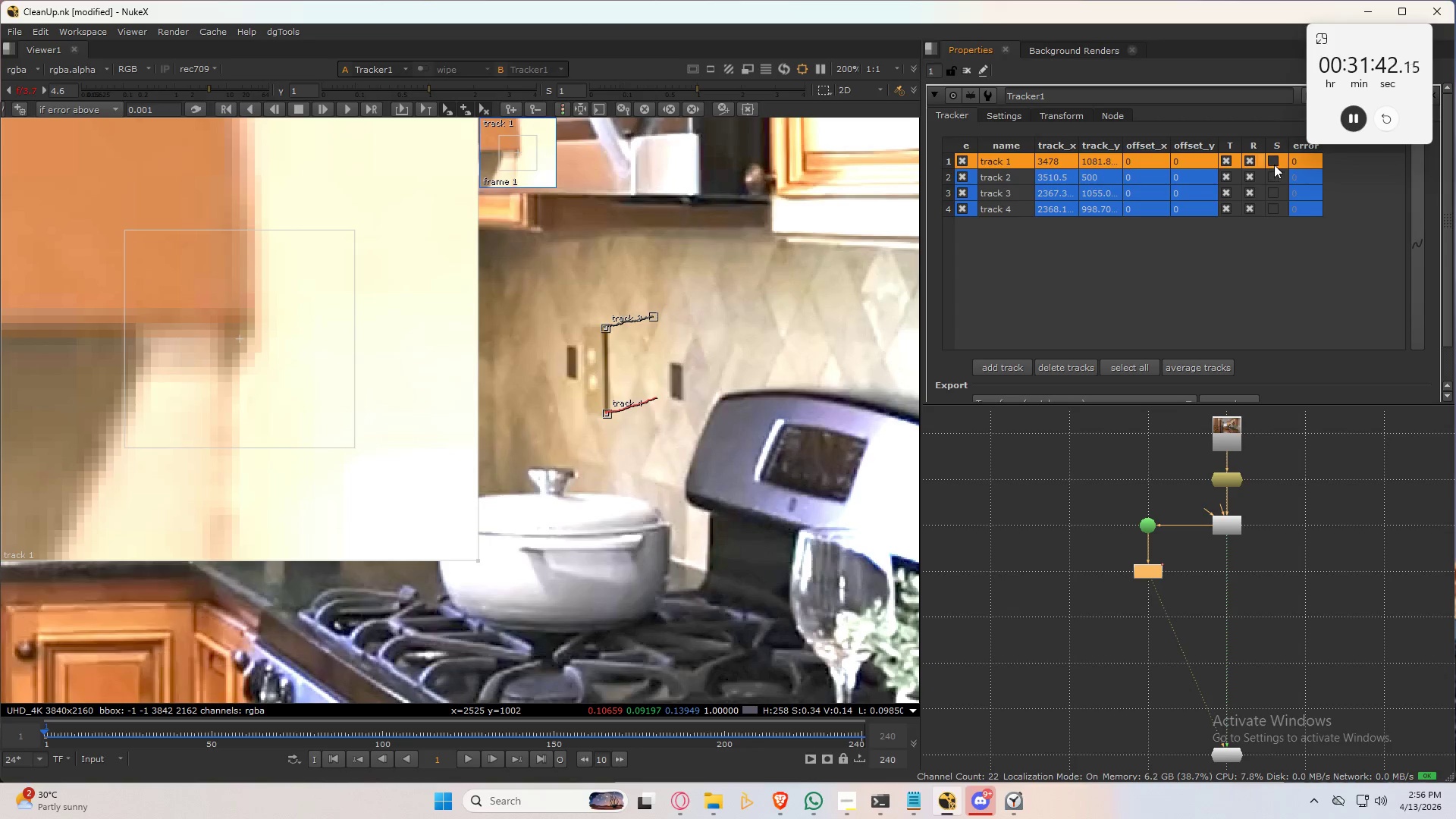 
triple_click([1274, 160])
 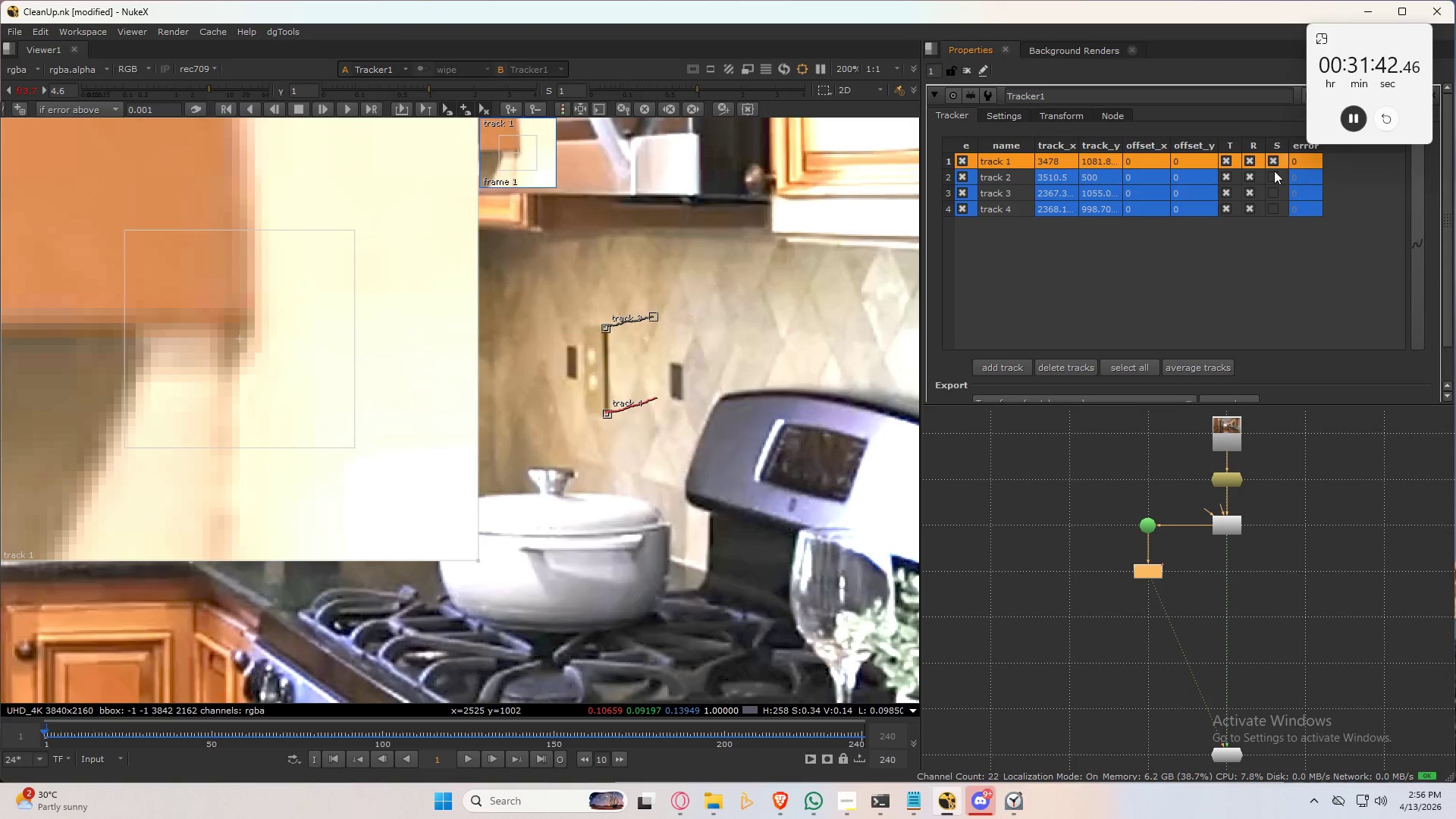 
triple_click([1274, 177])
 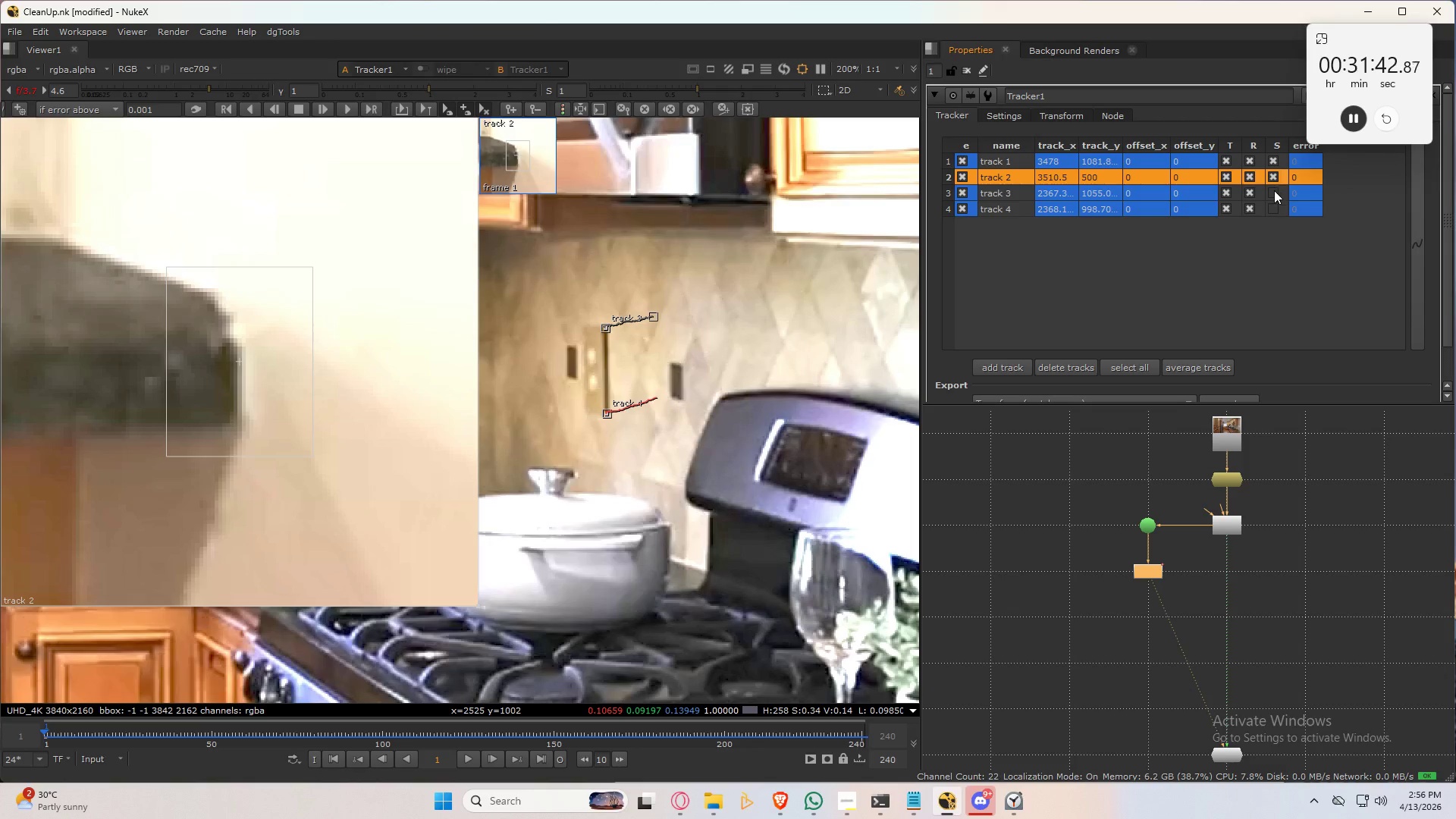 
triple_click([1274, 190])
 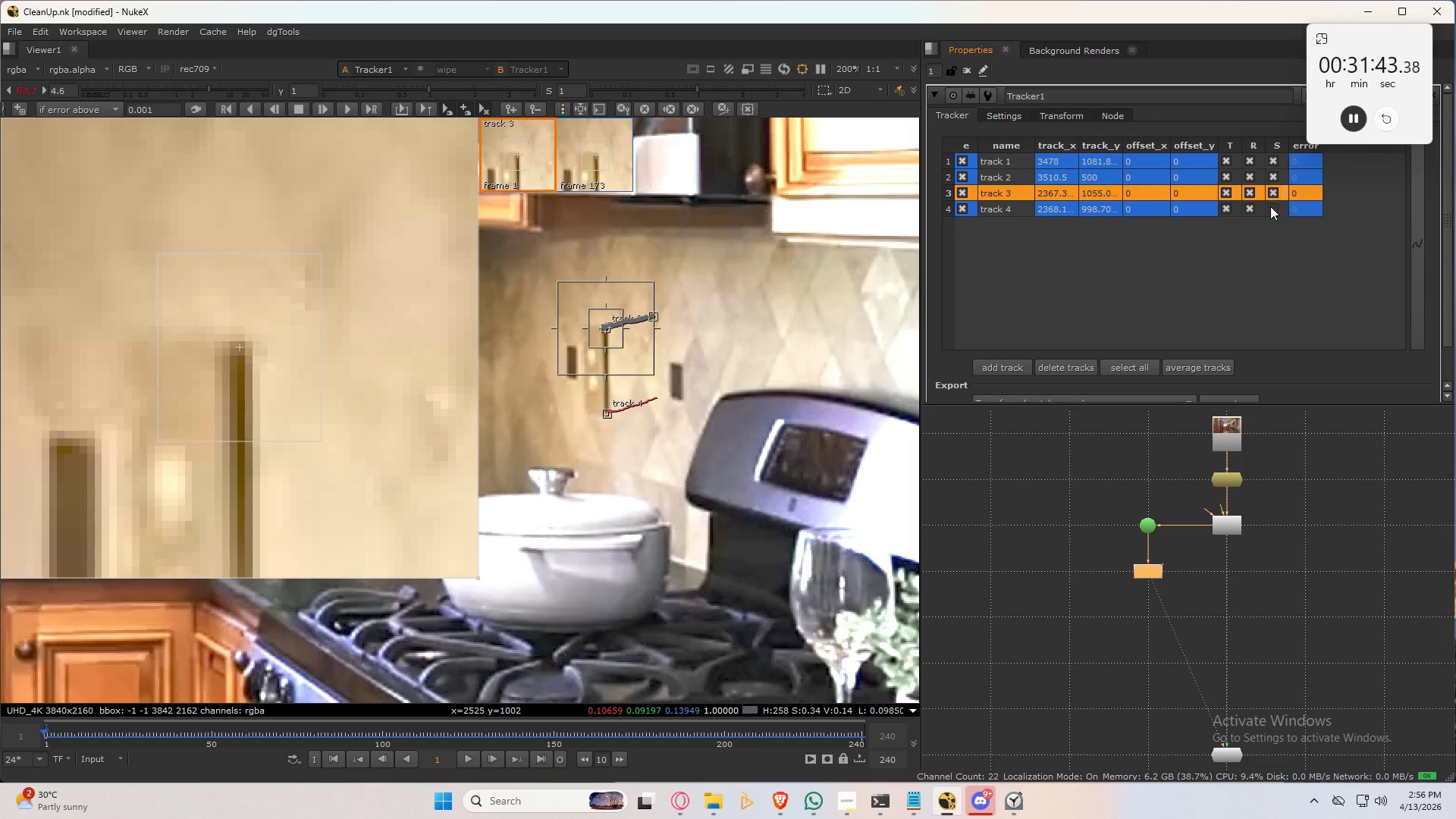 
triple_click([1270, 207])
 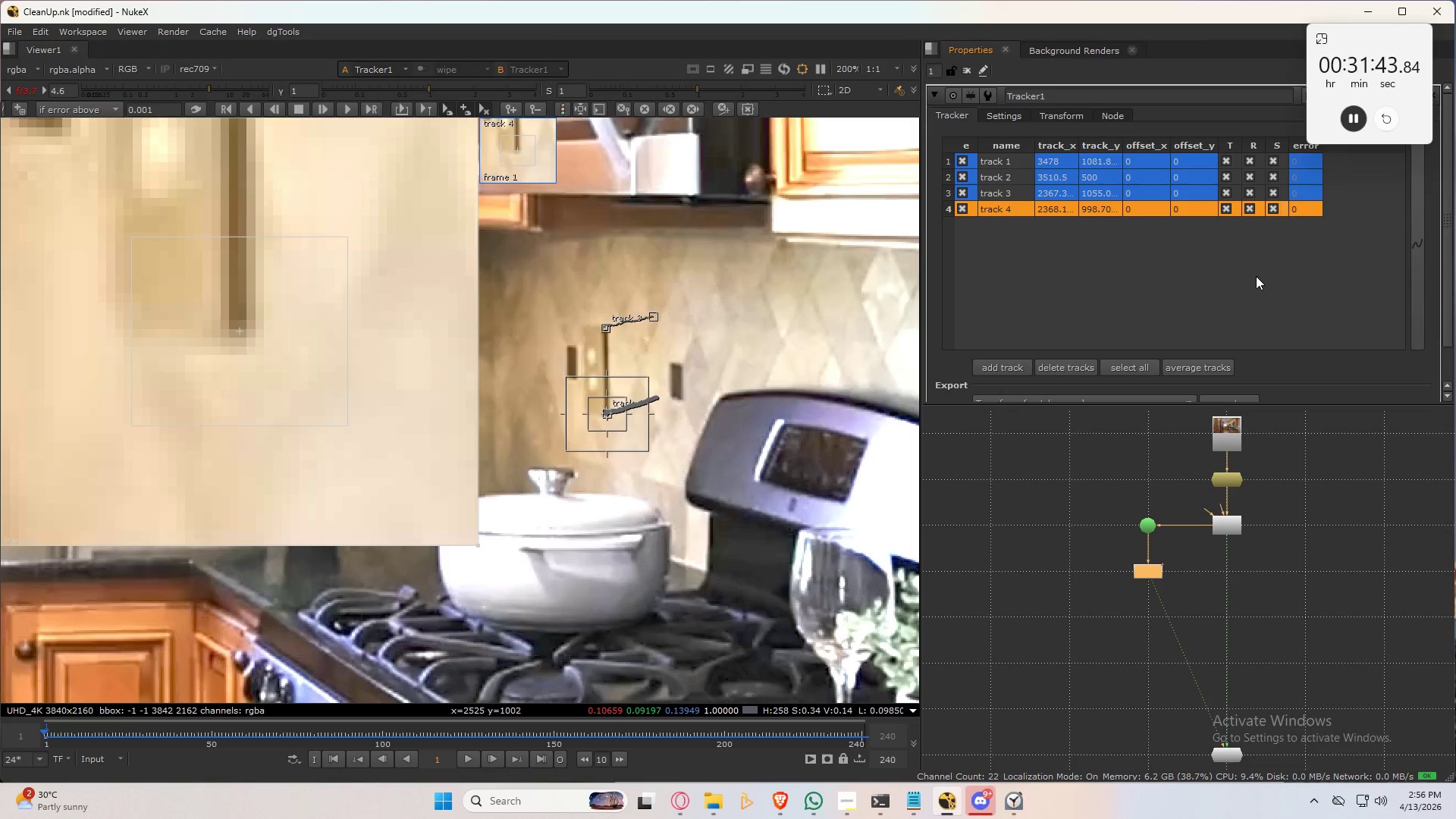 
scroll: coordinate [1200, 293], scroll_direction: down, amount: 4.0
 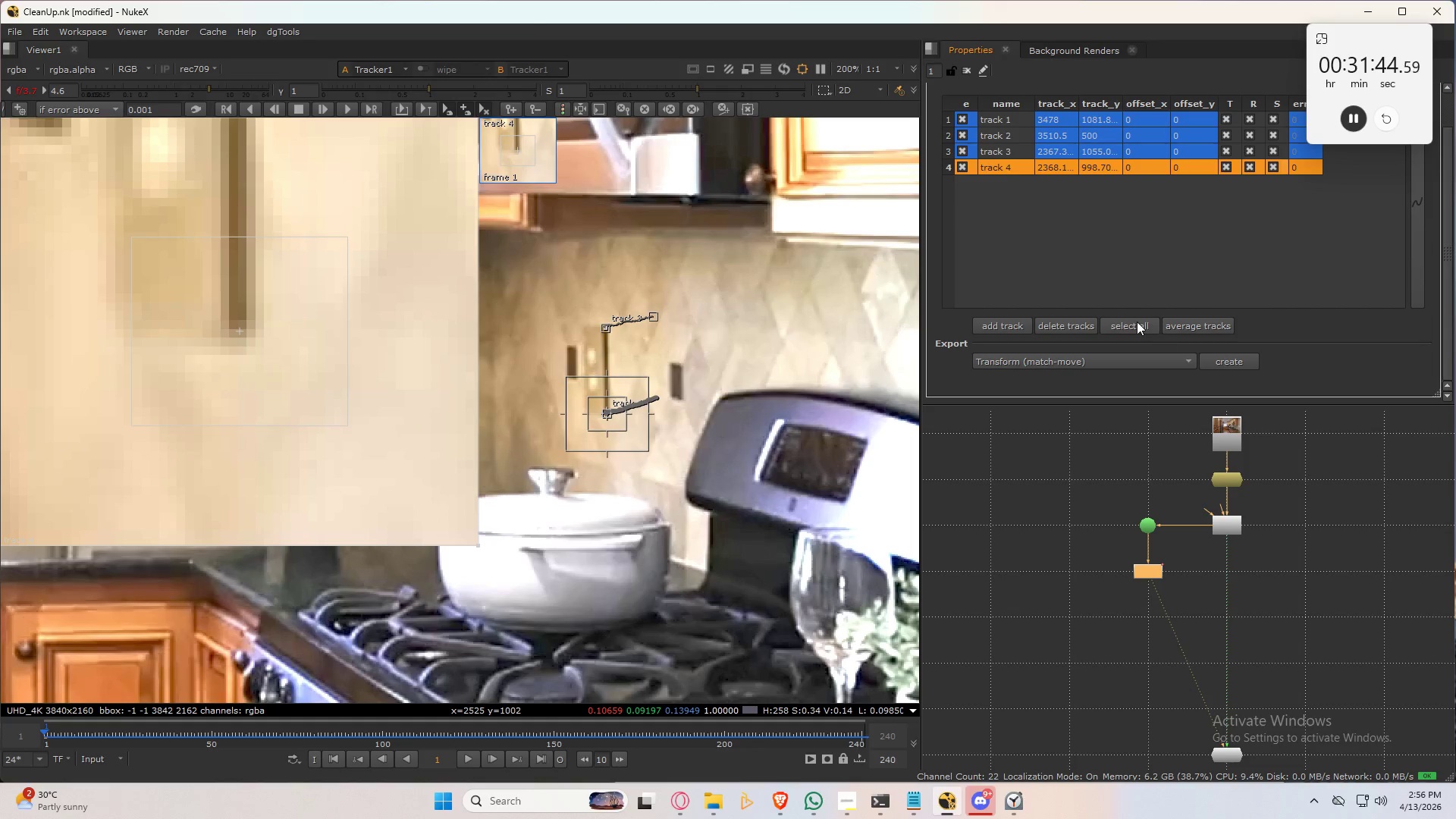 
left_click([1137, 322])
 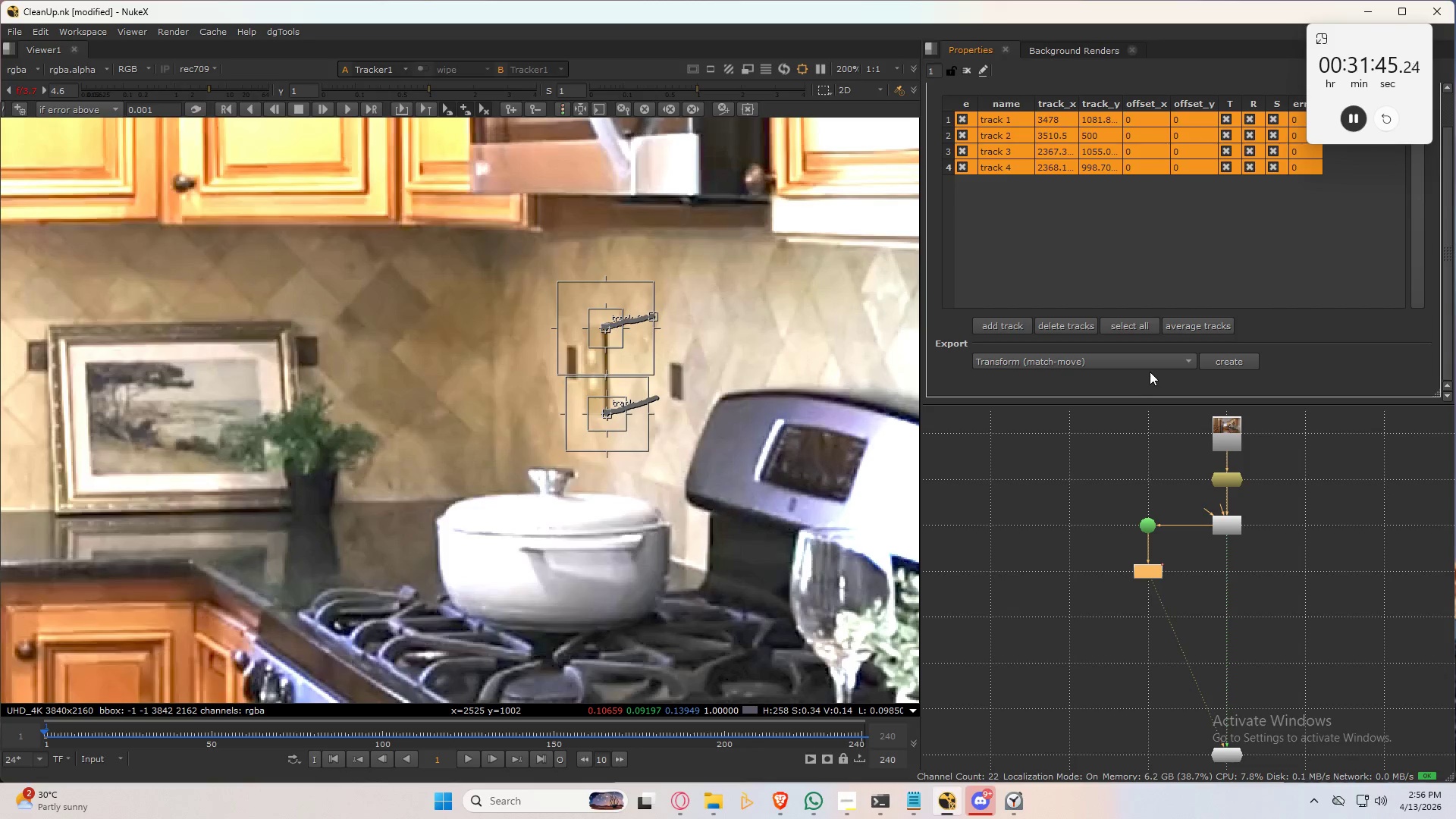 
left_click([1153, 362])
 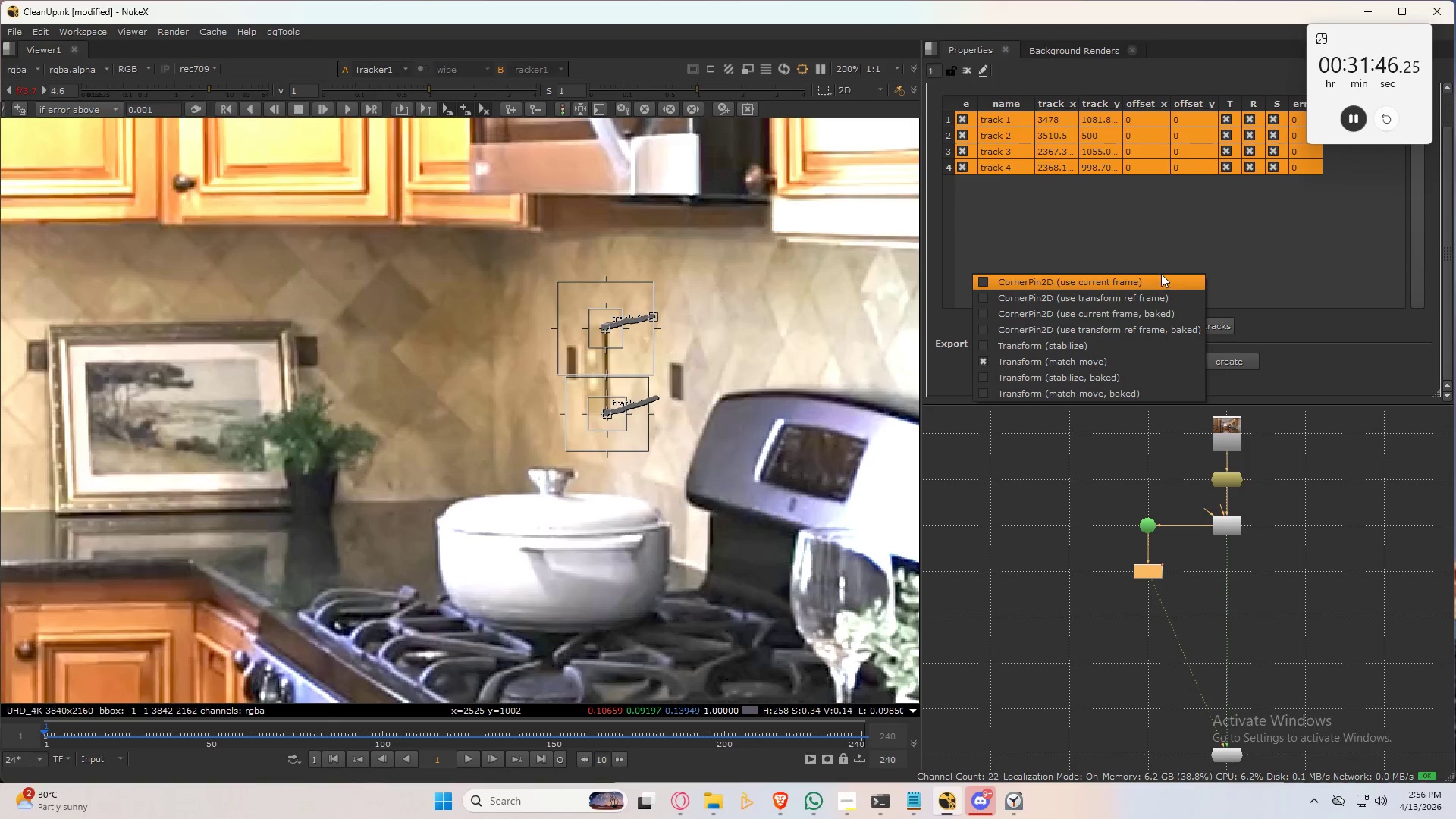 
left_click([1161, 279])
 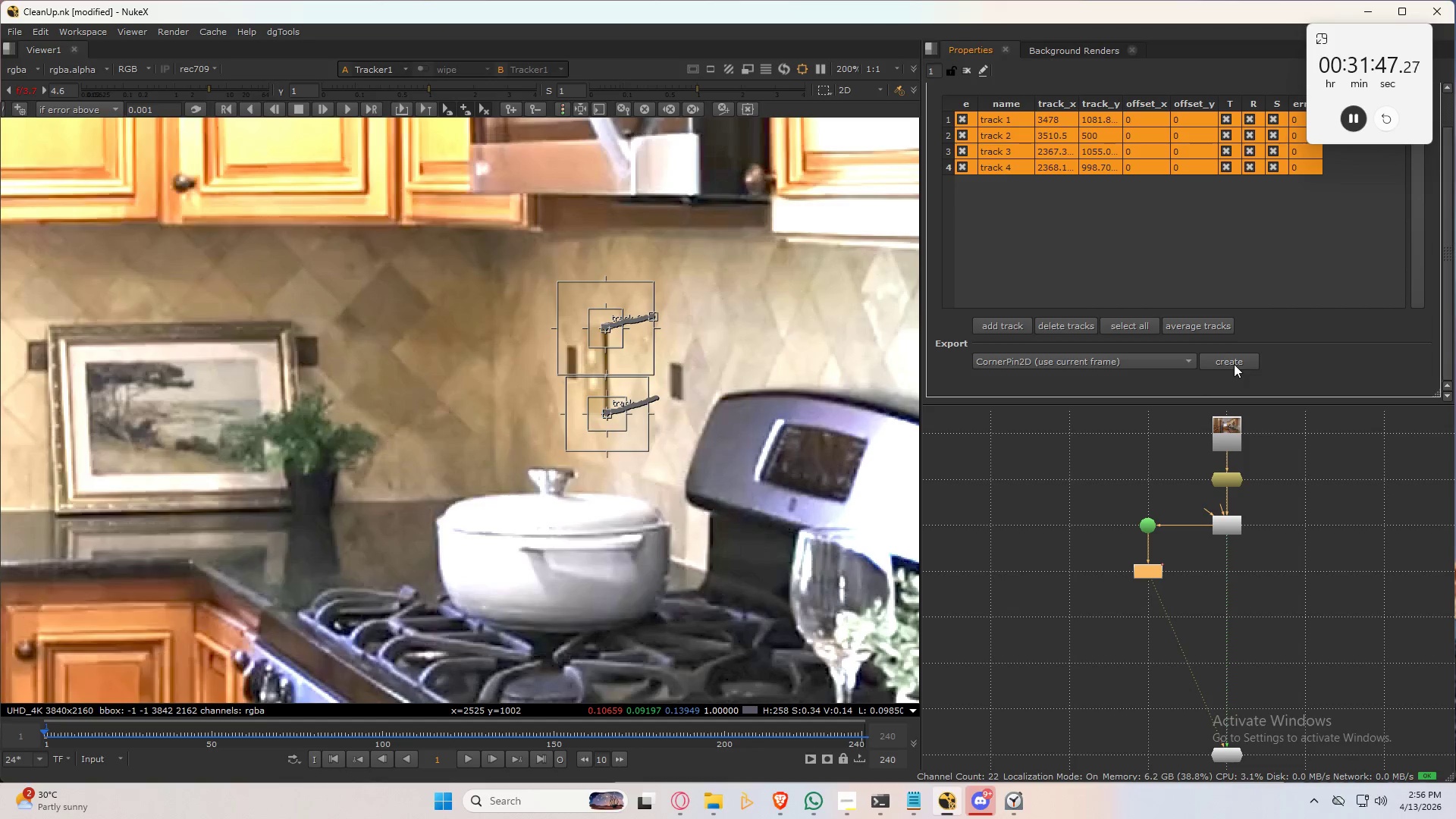 
left_click([1235, 363])
 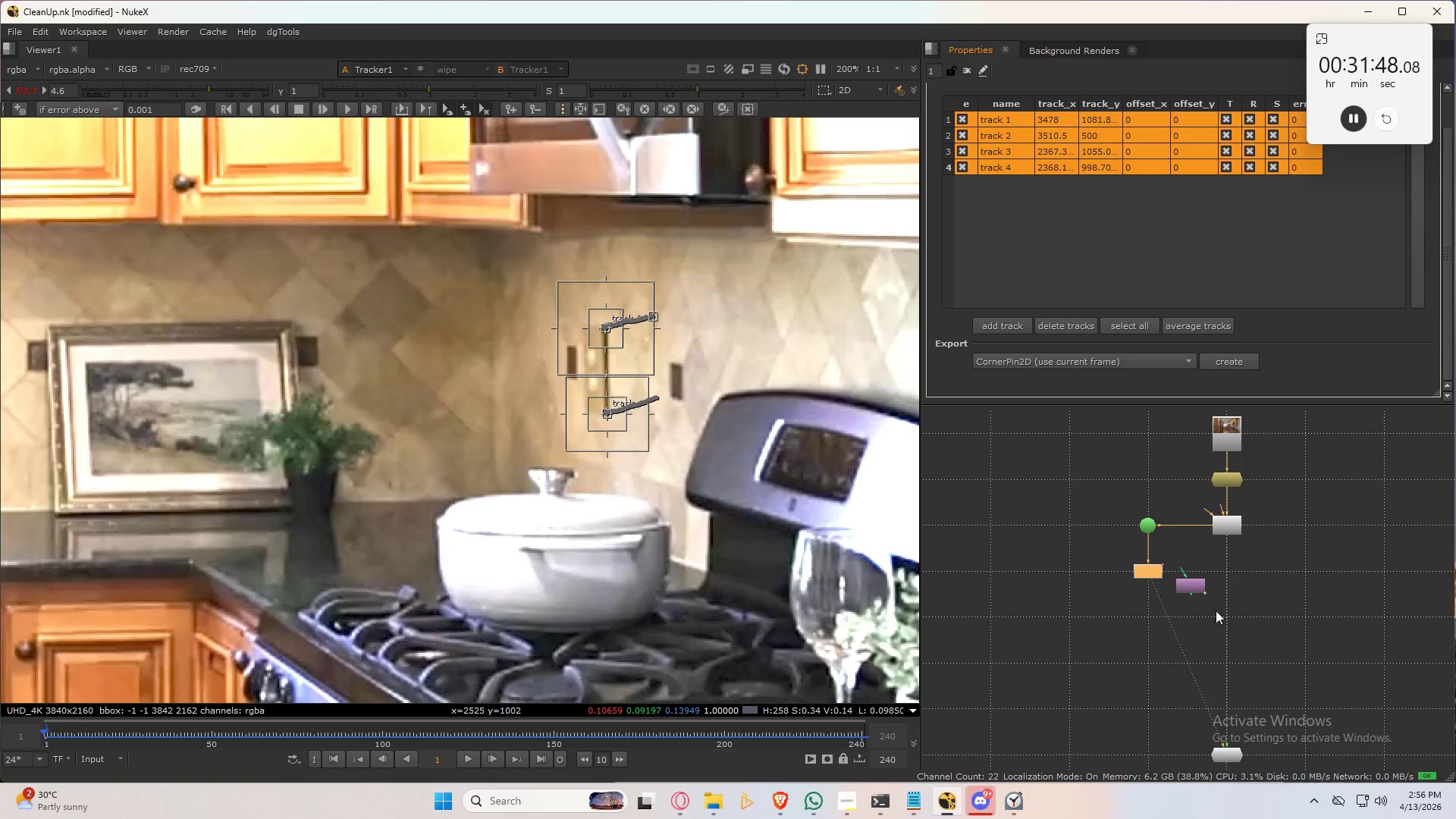 
left_click_drag(start_coordinate=[1194, 584], to_coordinate=[1307, 522])
 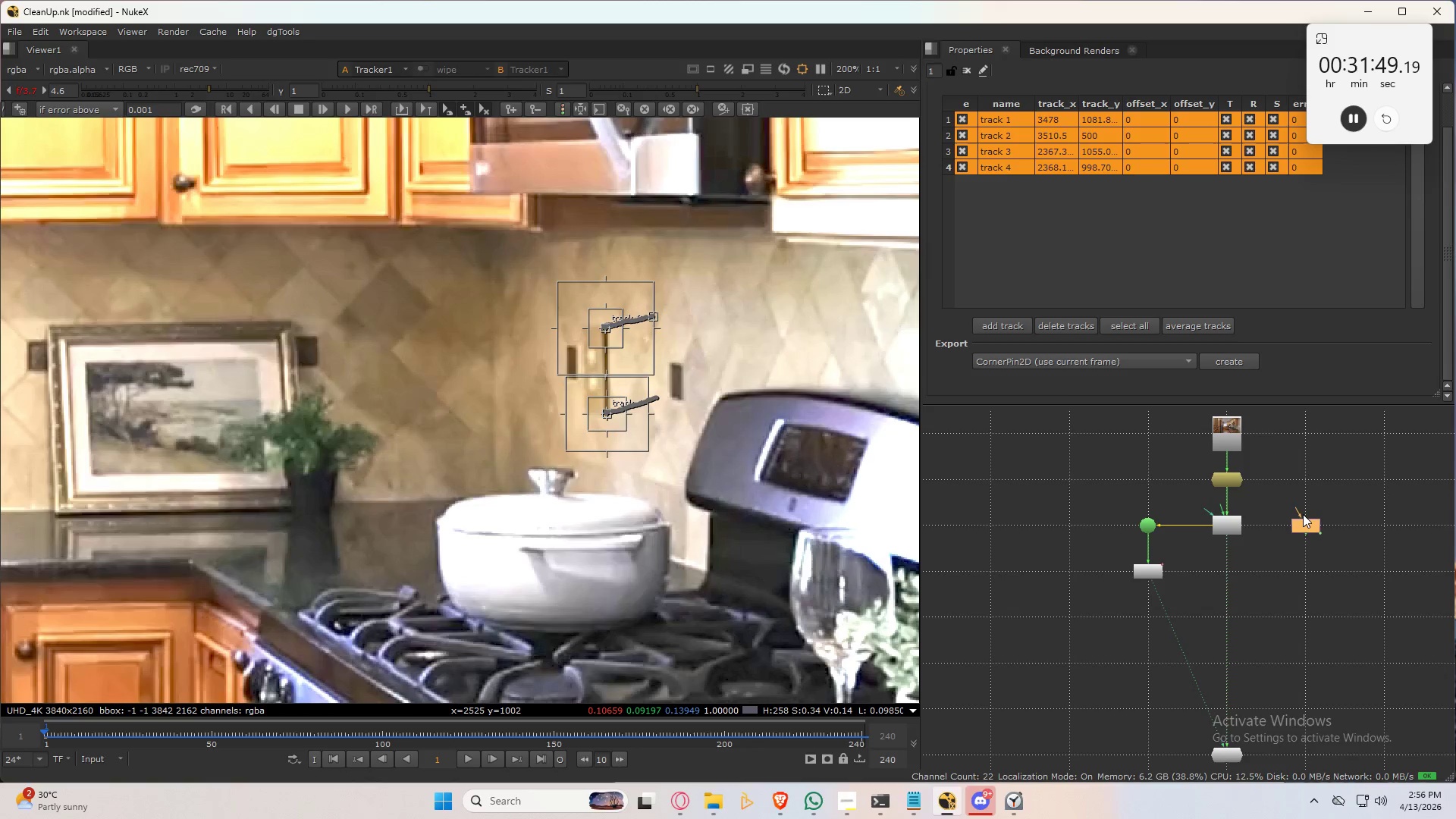 
left_click_drag(start_coordinate=[1302, 513], to_coordinate=[1227, 479])
 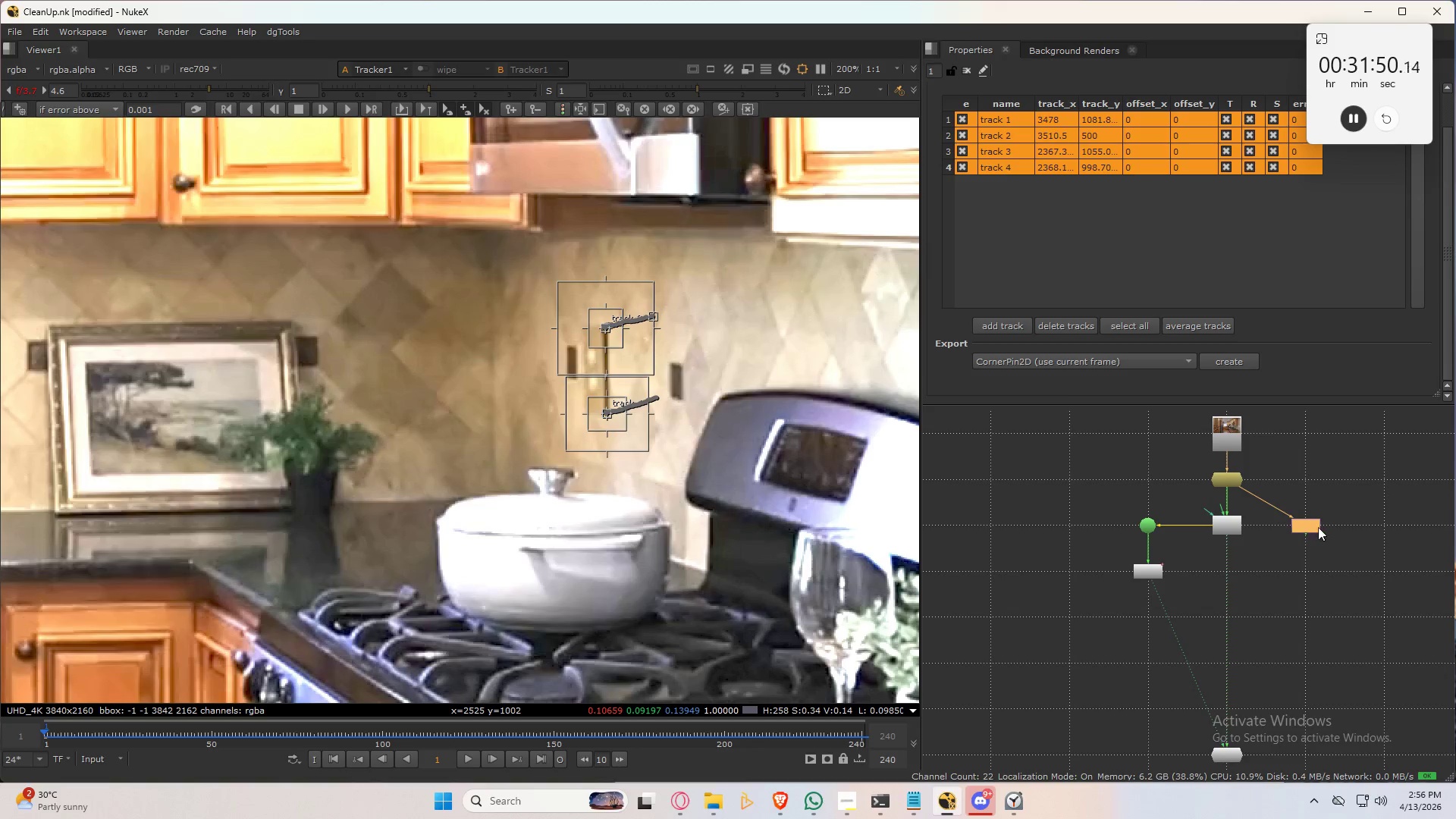 
left_click([1307, 521])
 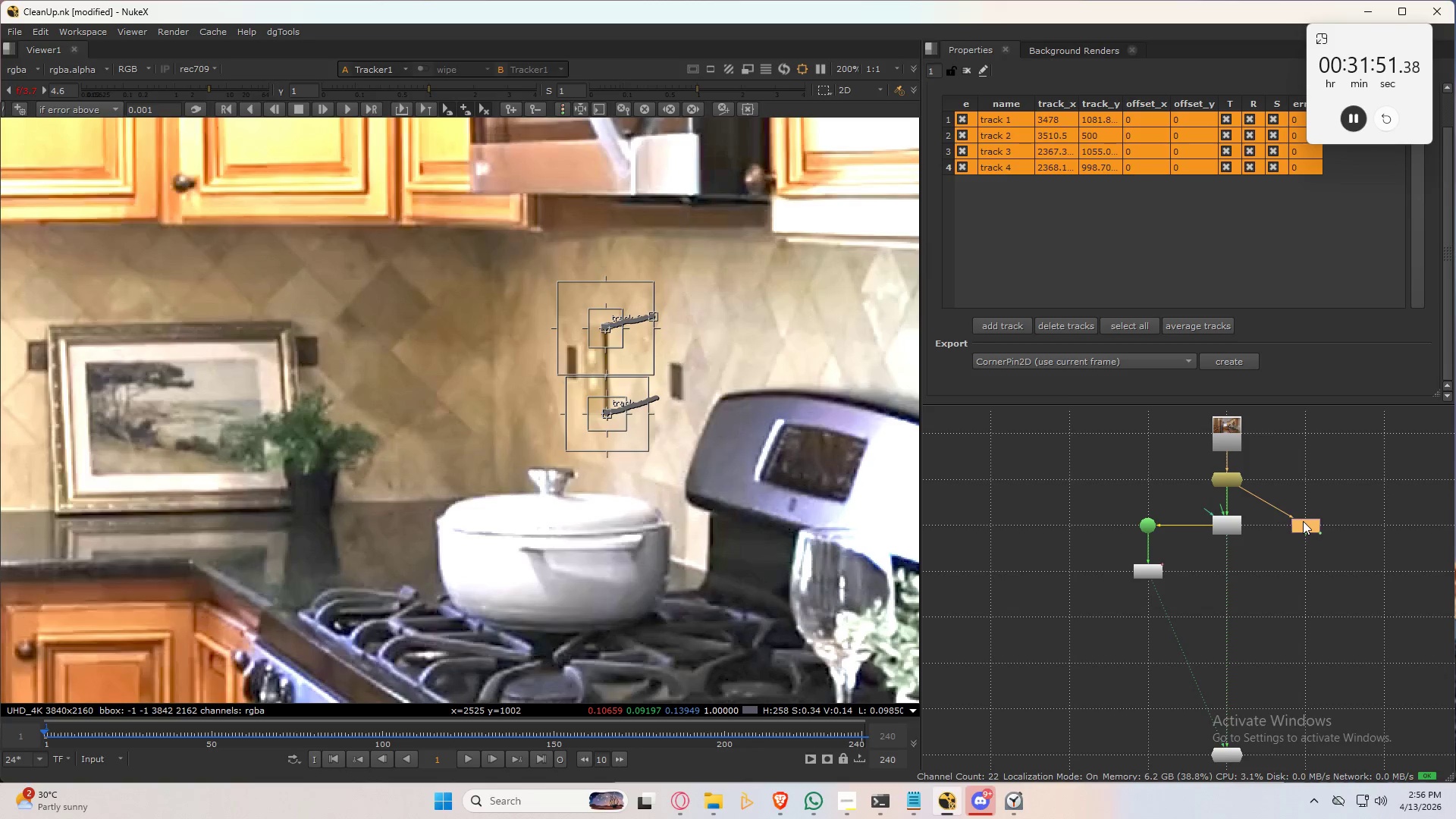 
key(Tab)
type(crop)
 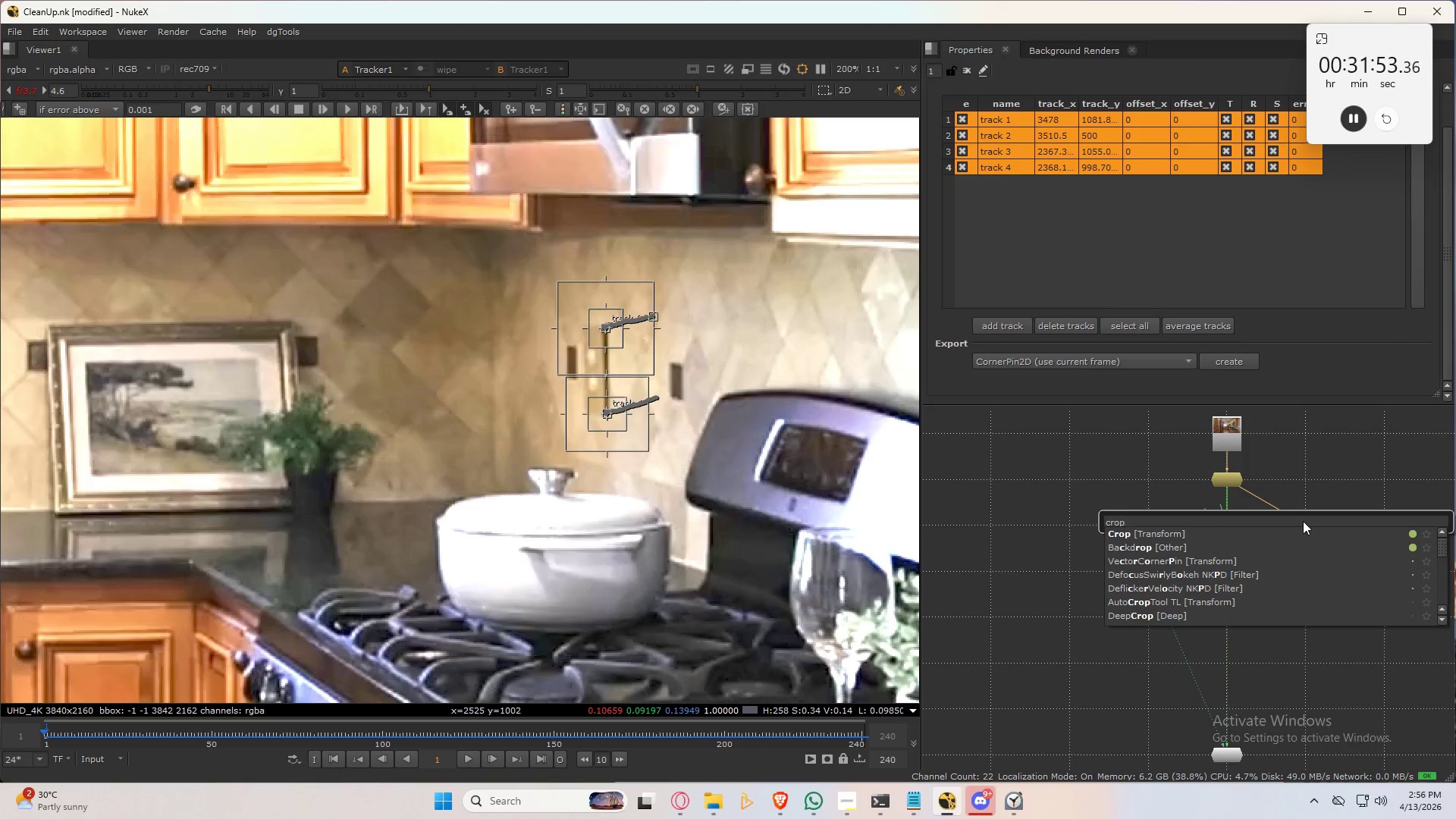 
key(ArrowDown)
 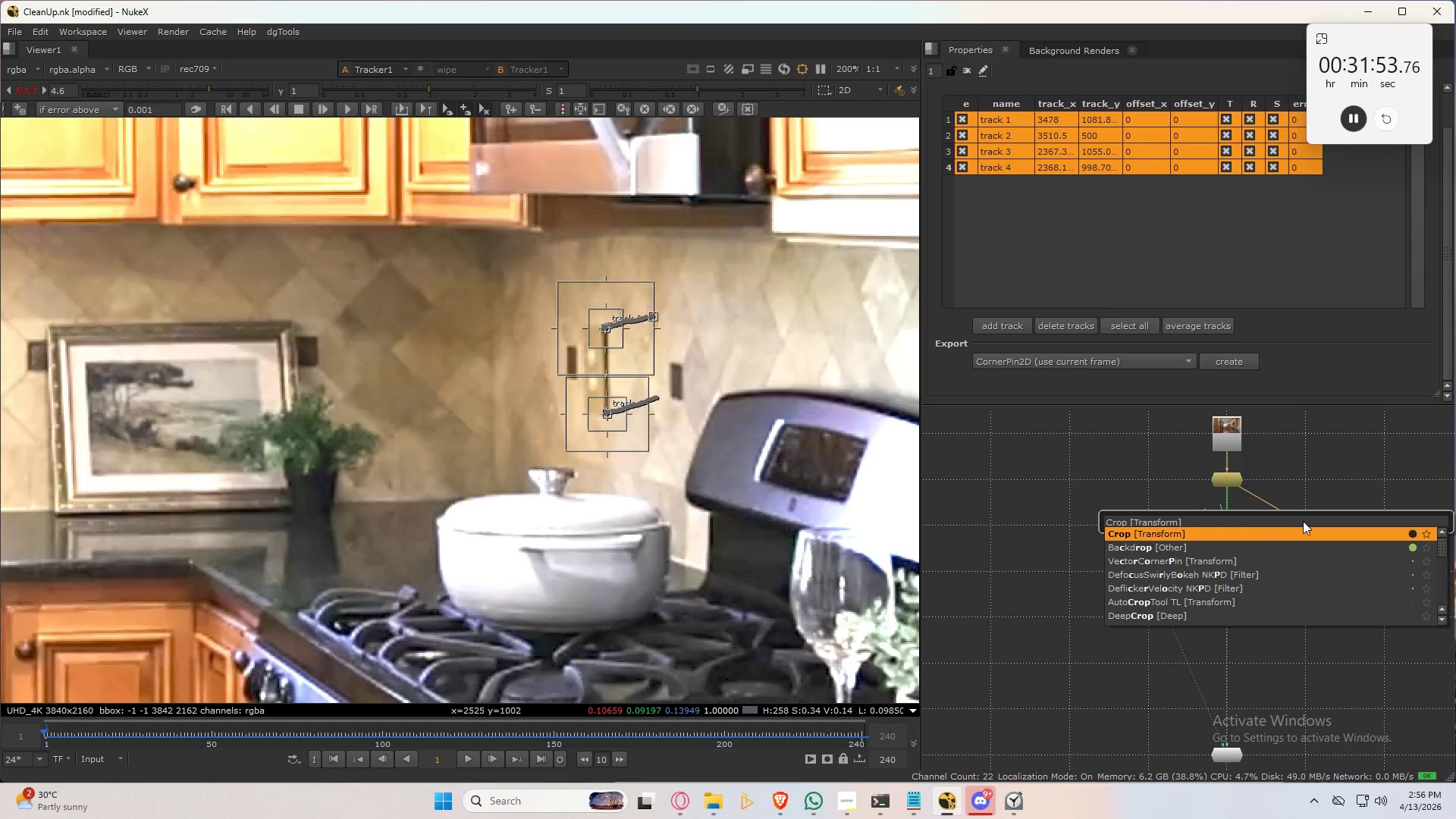 
key(Enter)
 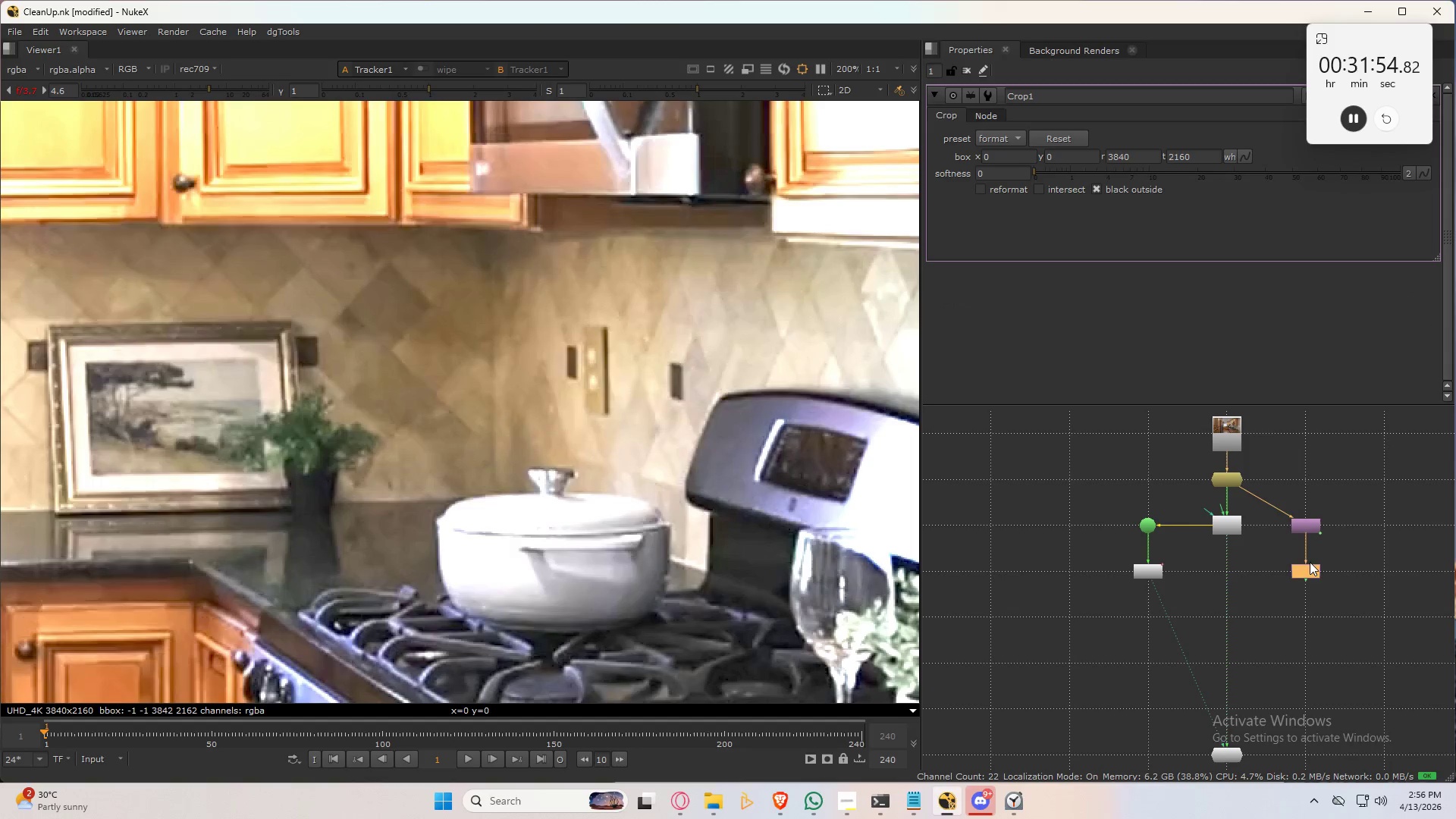 
left_click([1306, 582])
 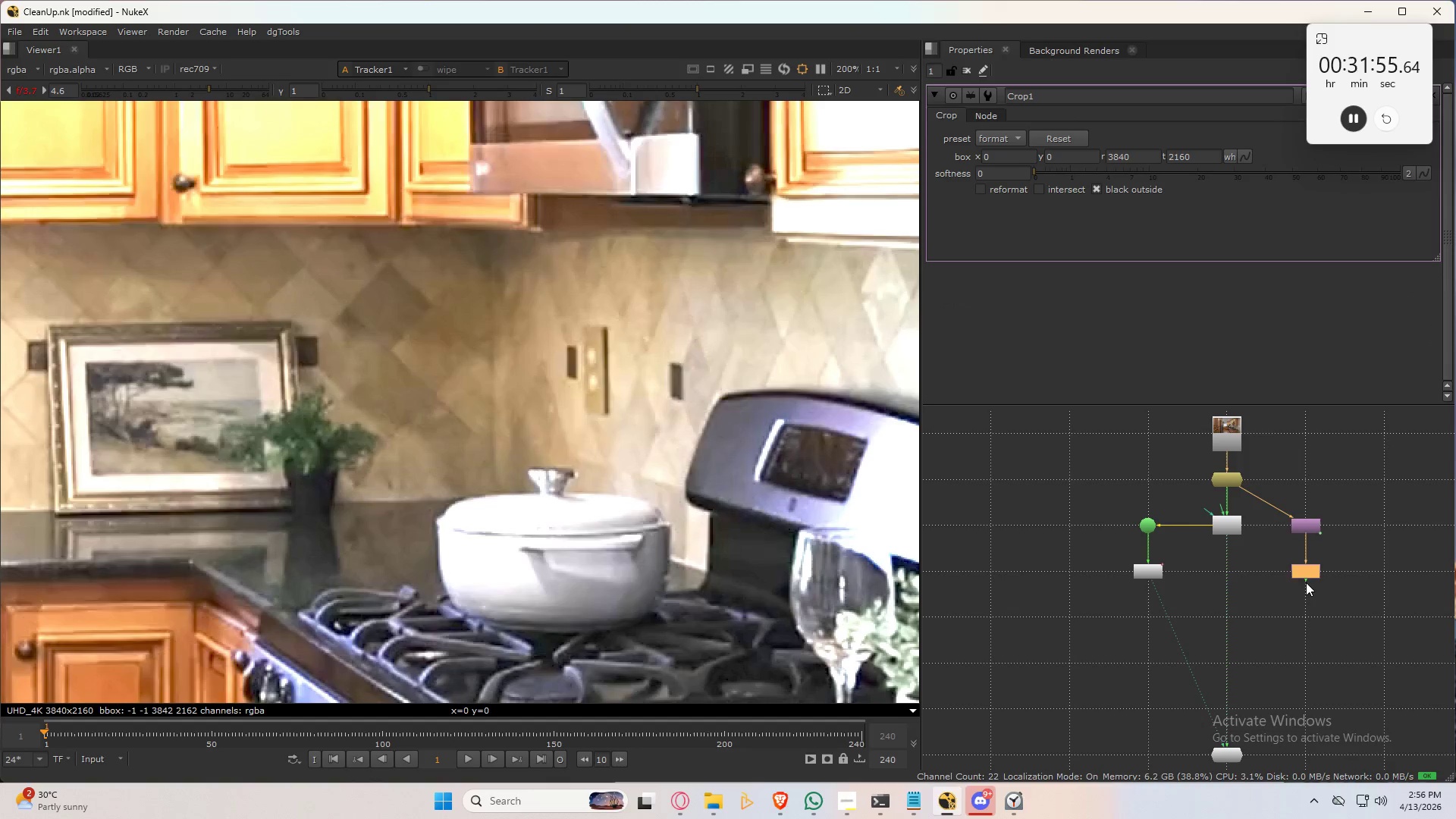 
key(1)
 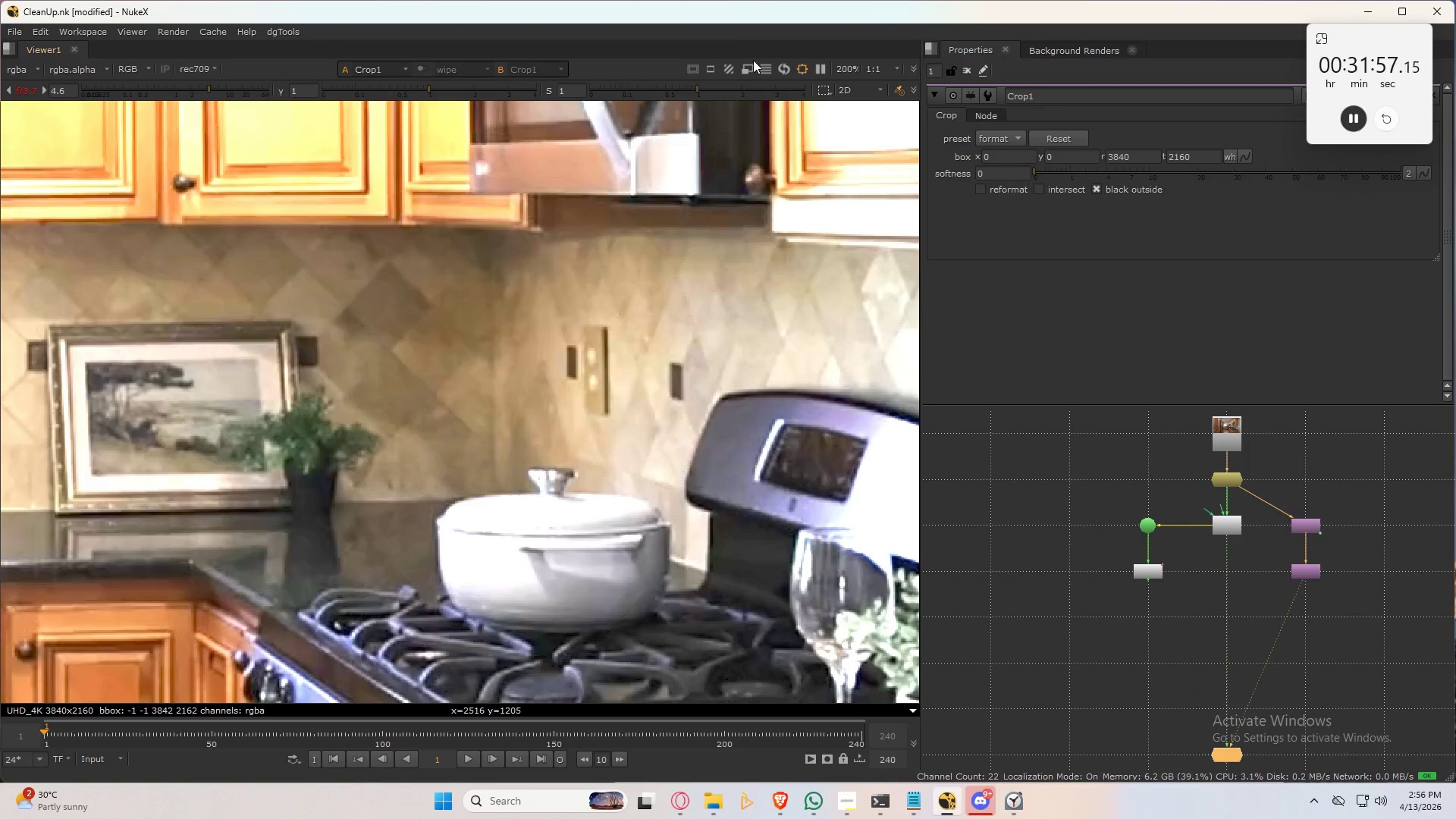 
left_click([749, 67])
 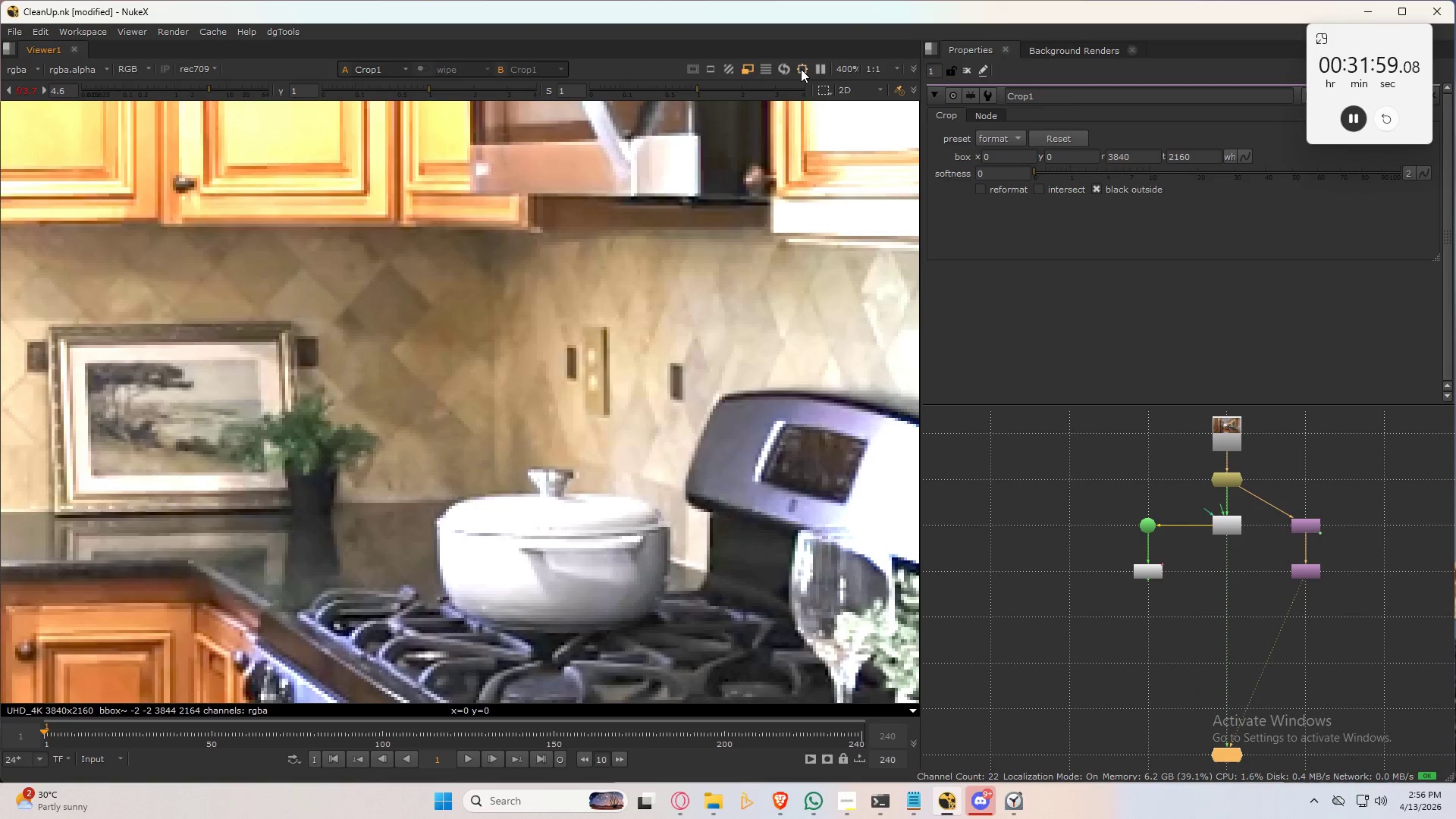 
scroll: coordinate [539, 454], scroll_direction: down, amount: 10.0
 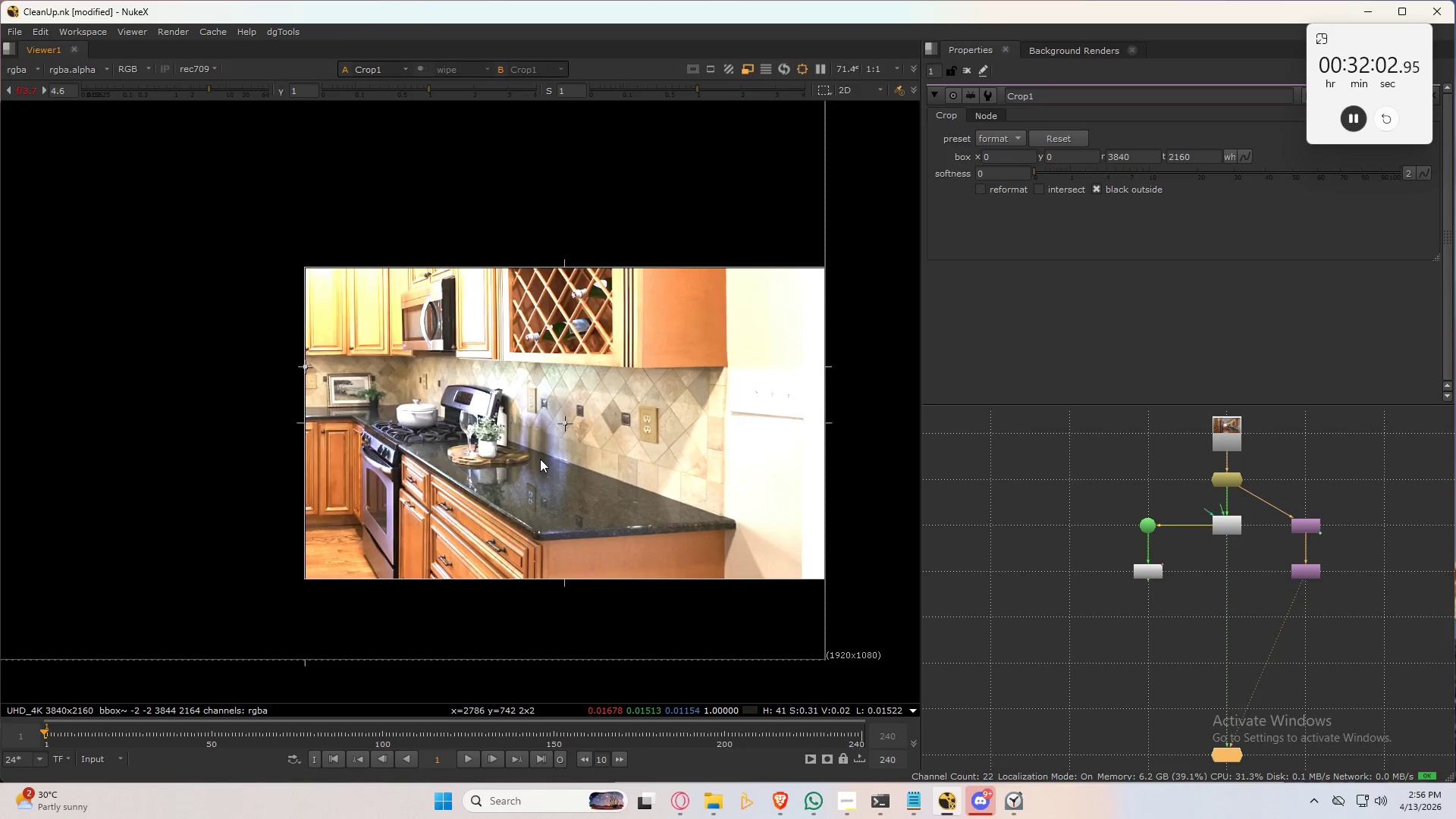 
double_click([513, 452])
 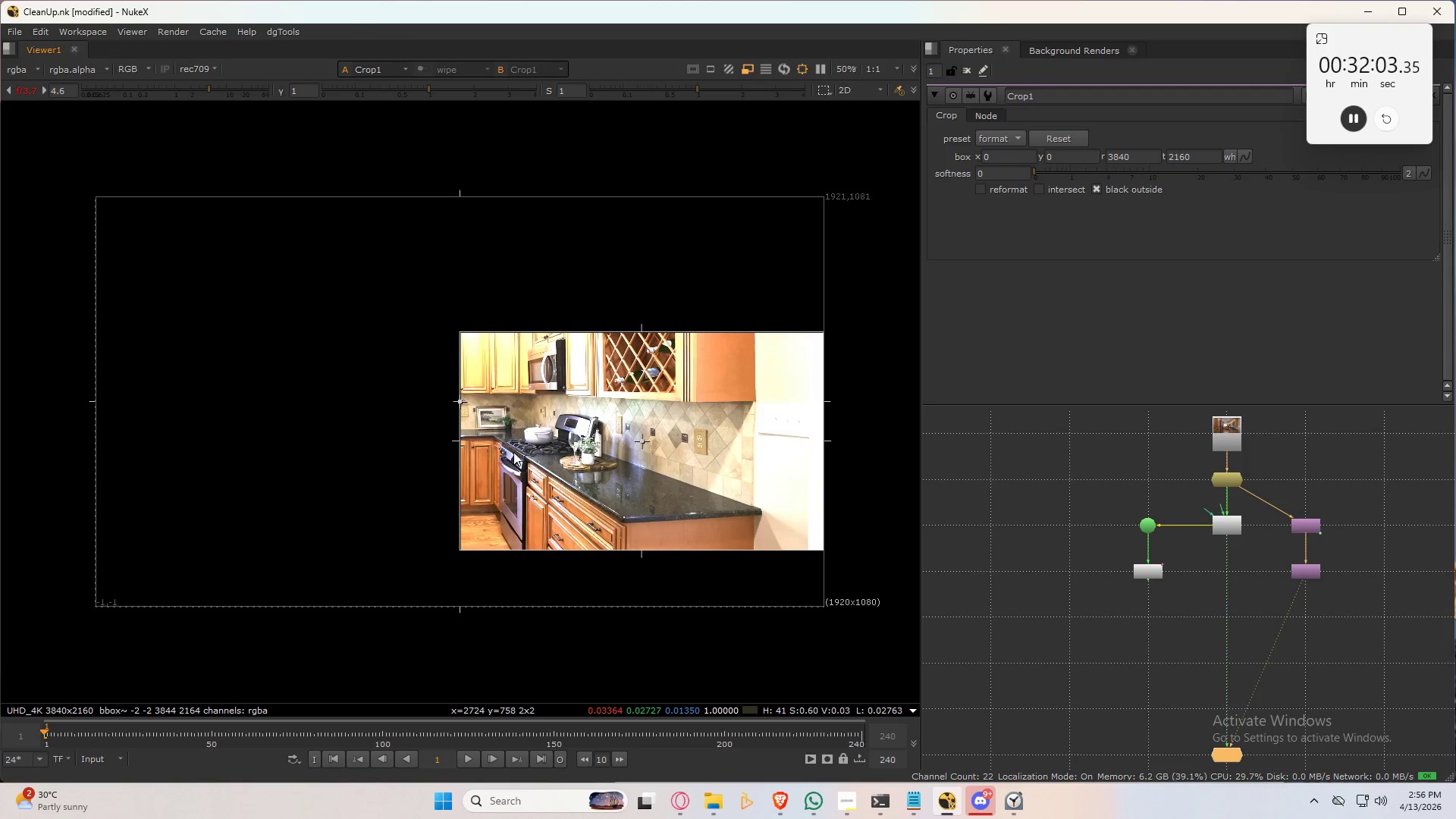 
scroll: coordinate [515, 450], scroll_direction: up, amount: 3.0
 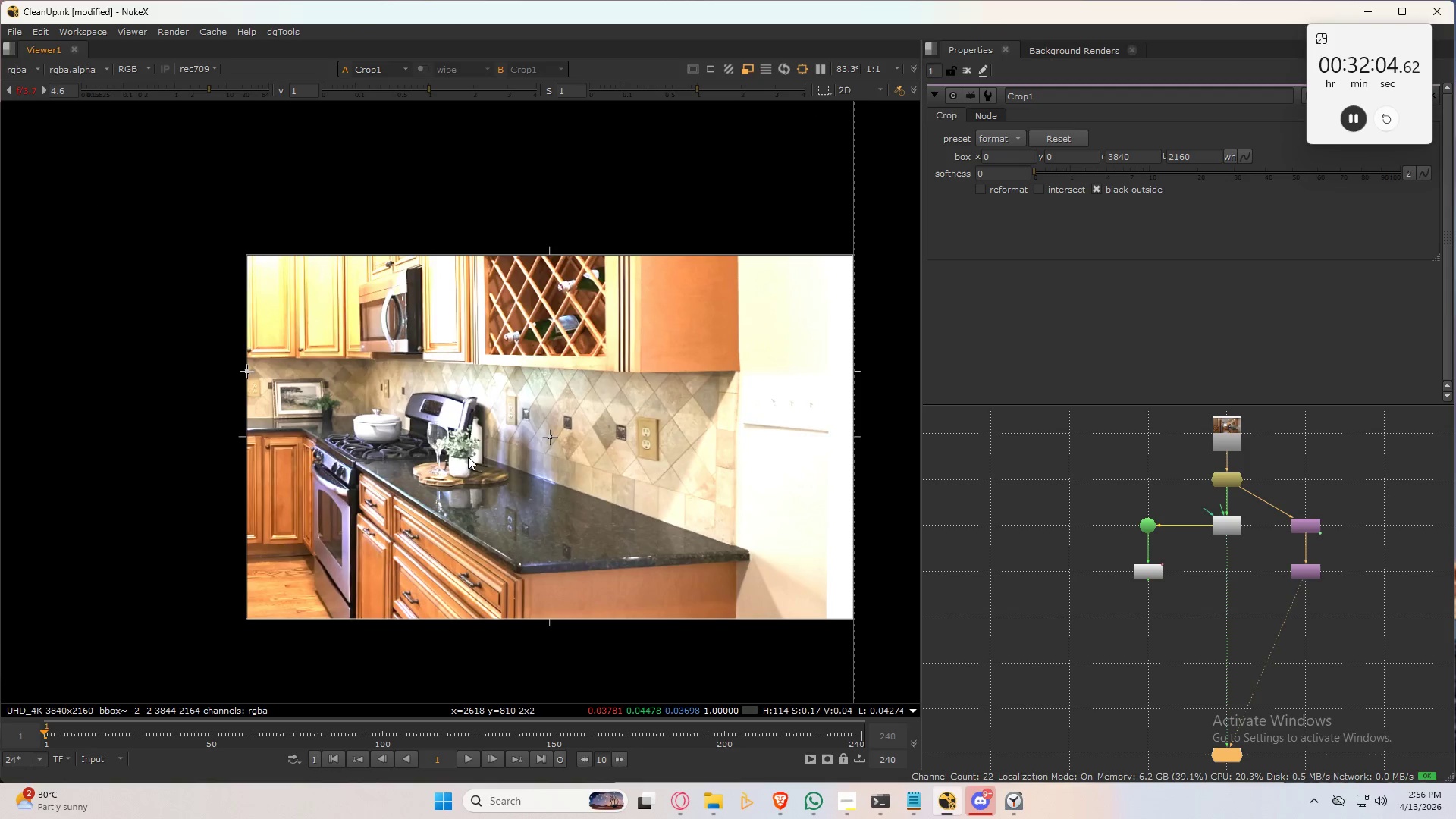 
key(Control+S)
 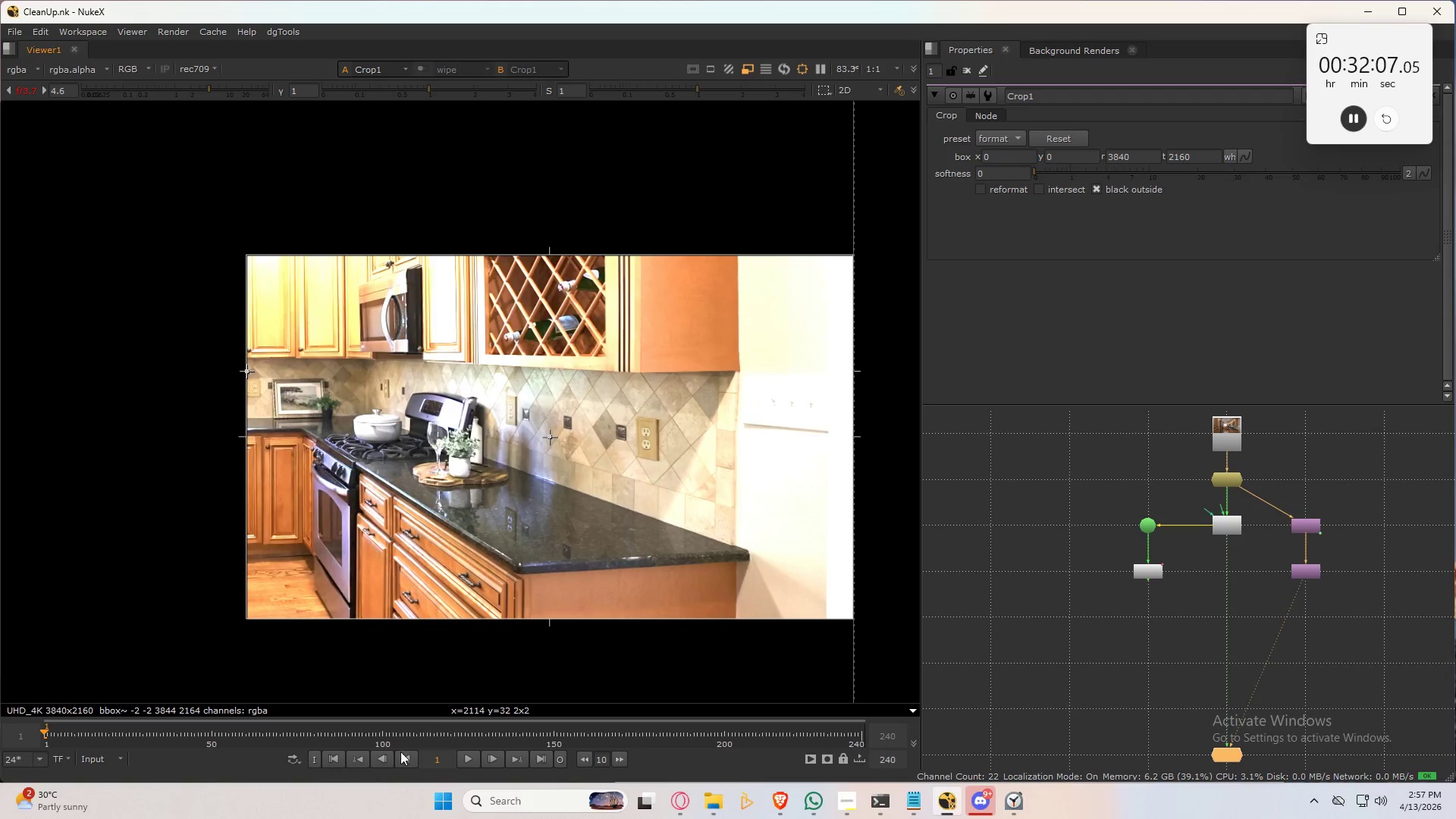 
left_click([469, 758])
 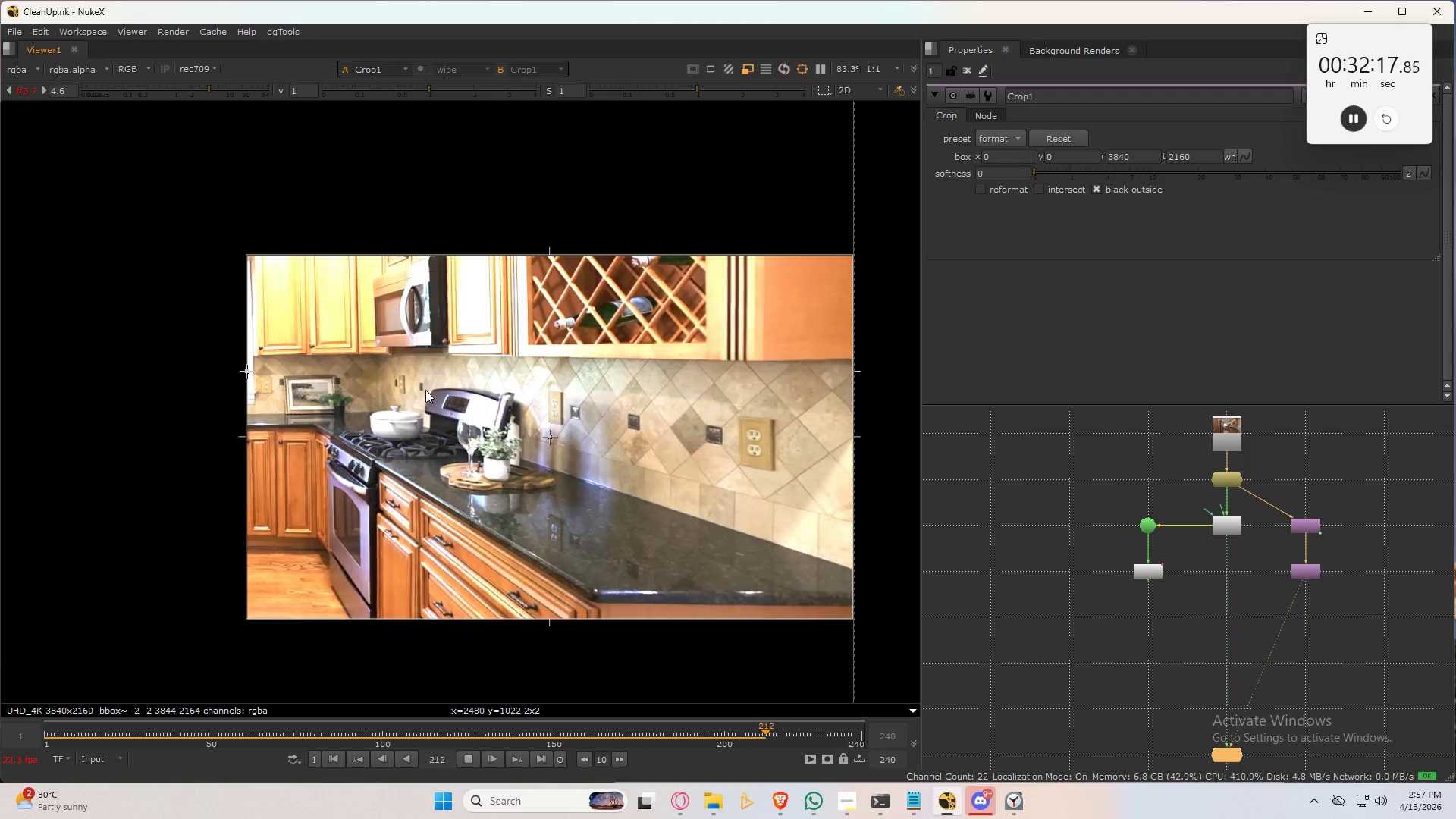 
wait(15.17)
 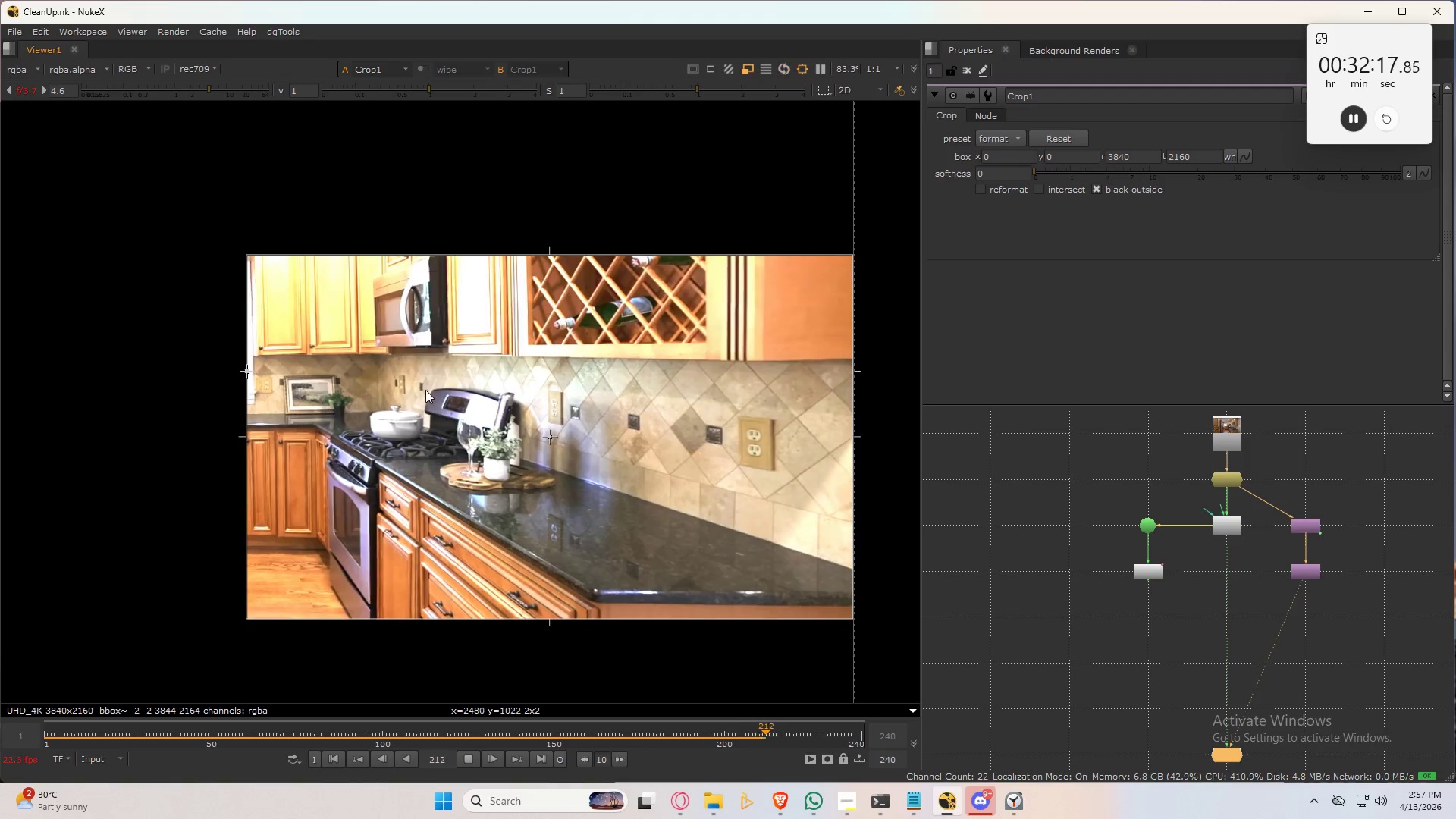 
left_click([472, 755])
 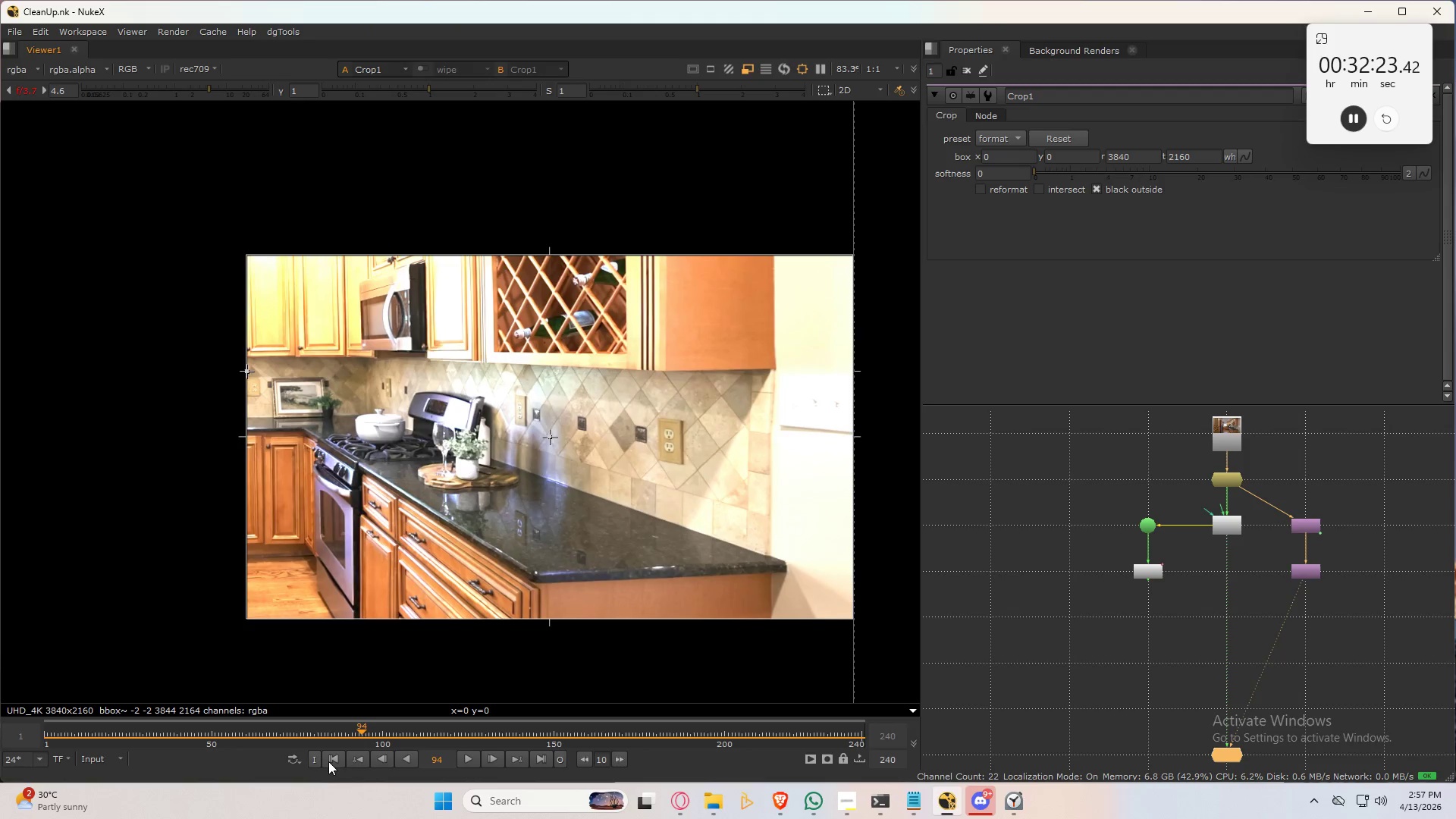 
left_click([330, 760])
 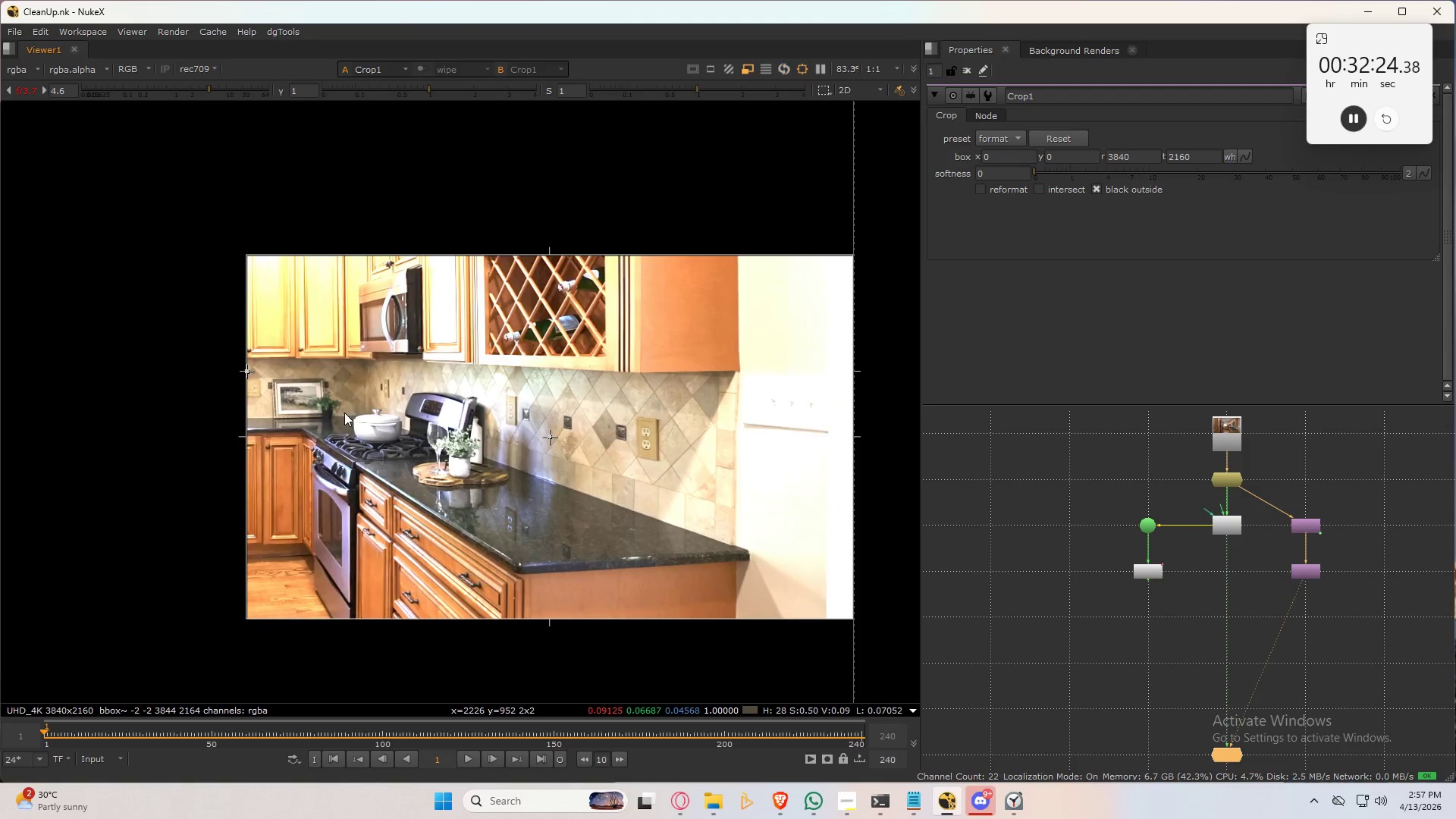 
scroll: coordinate [345, 306], scroll_direction: up, amount: 8.0
 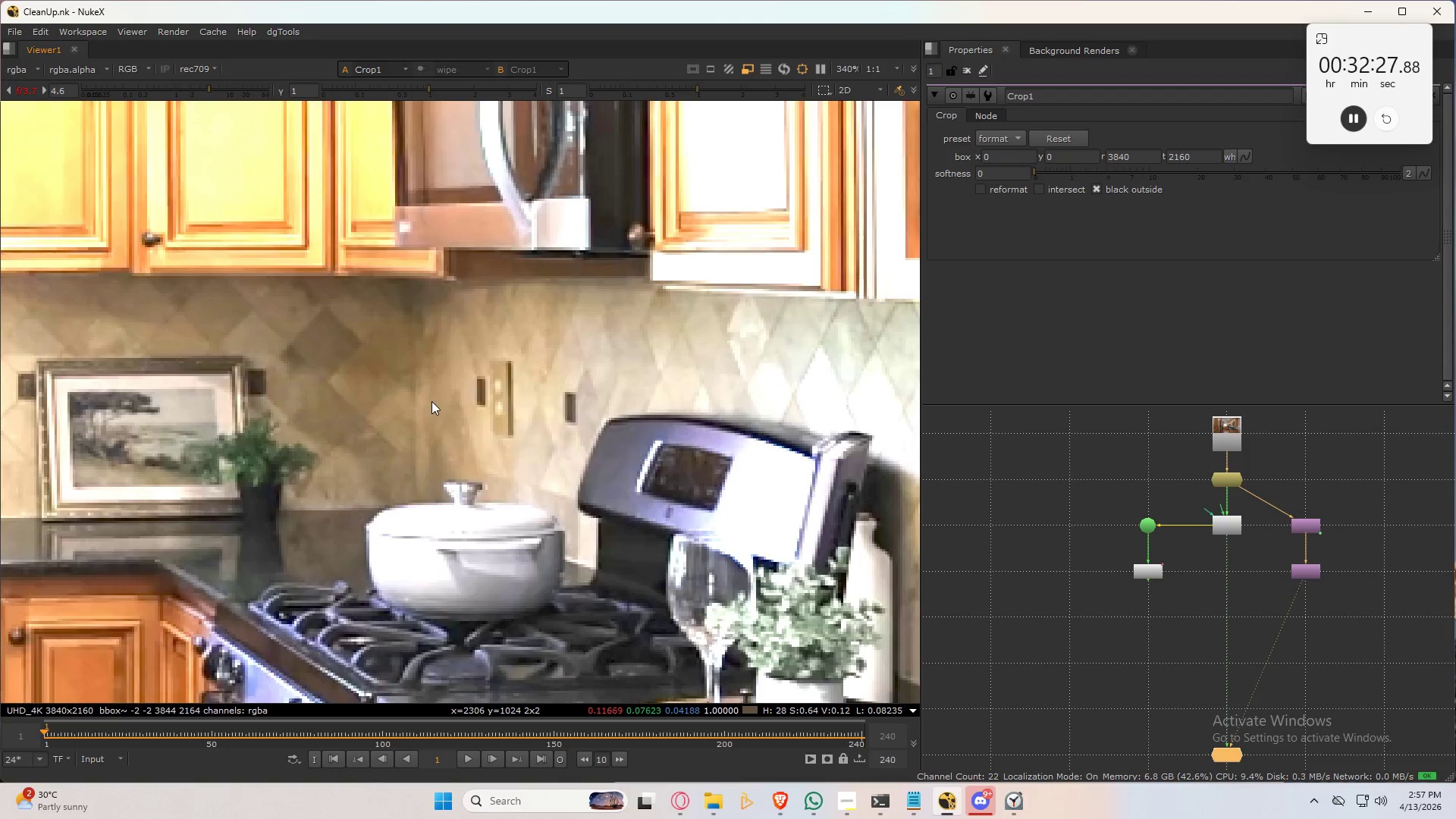 
double_click([599, 384])
 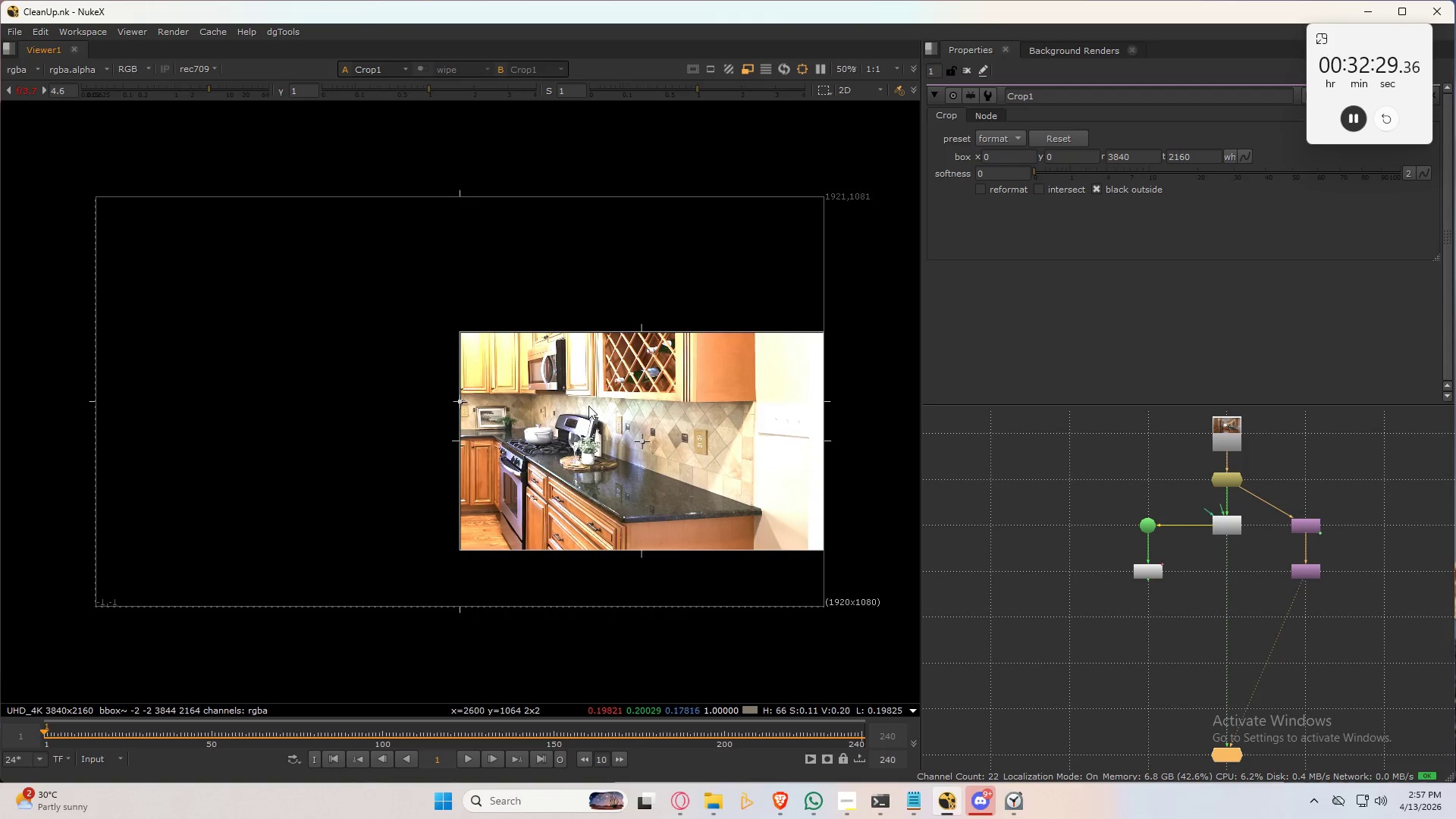 
scroll: coordinate [532, 396], scroll_direction: up, amount: 11.0
 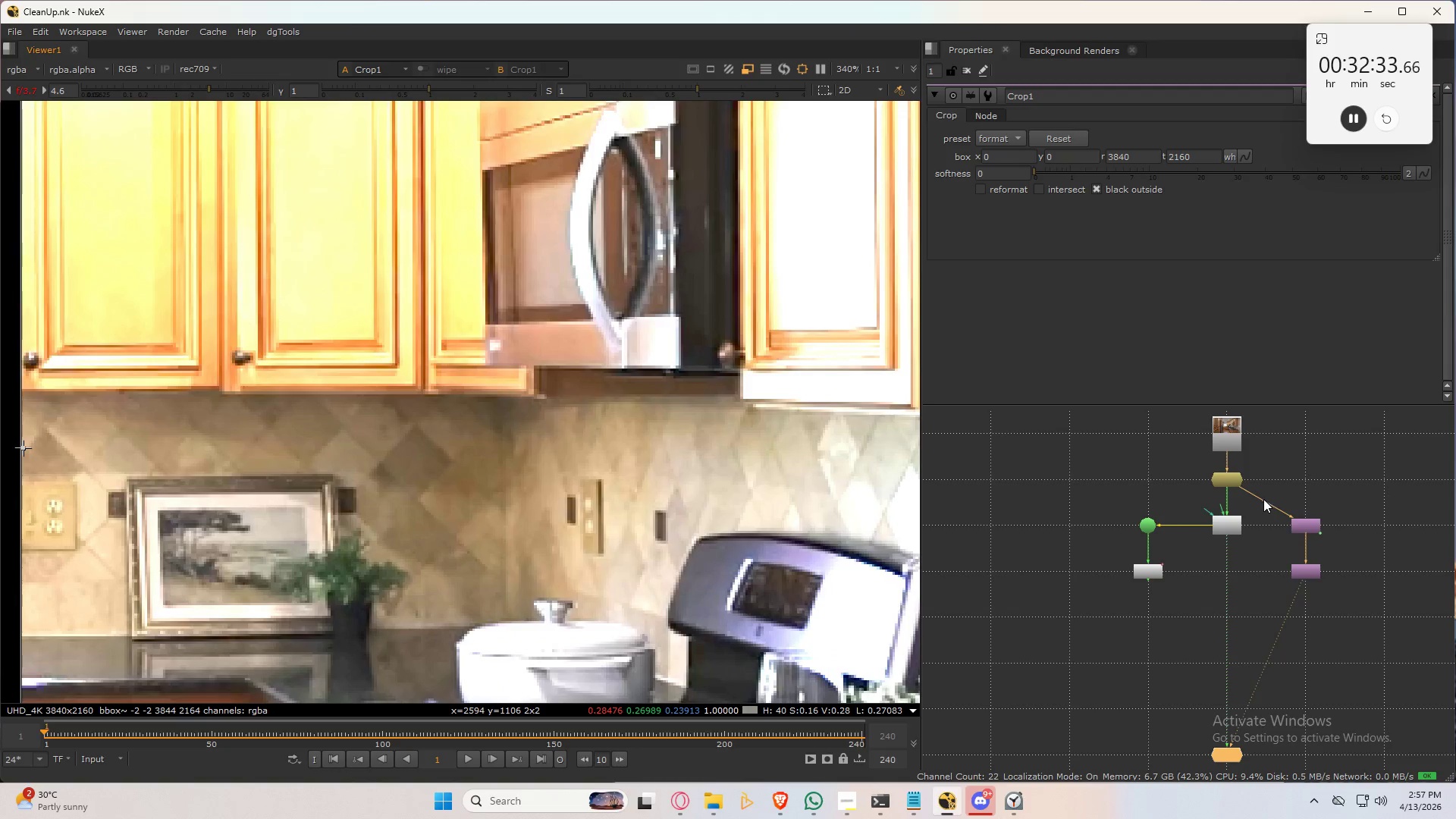 
left_click_drag(start_coordinate=[1247, 488], to_coordinate=[1267, 491])
 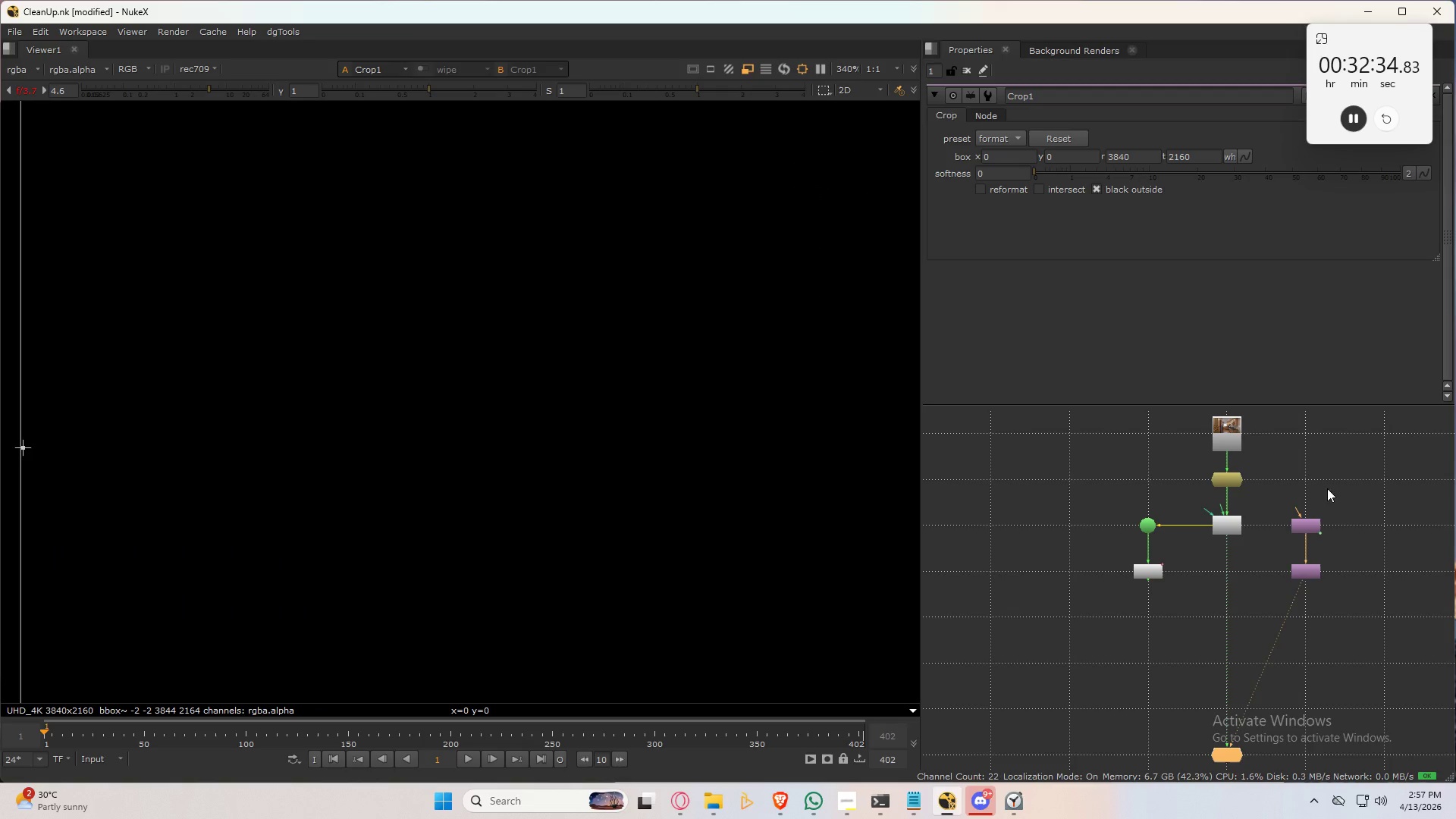 
double_click([1336, 504])
 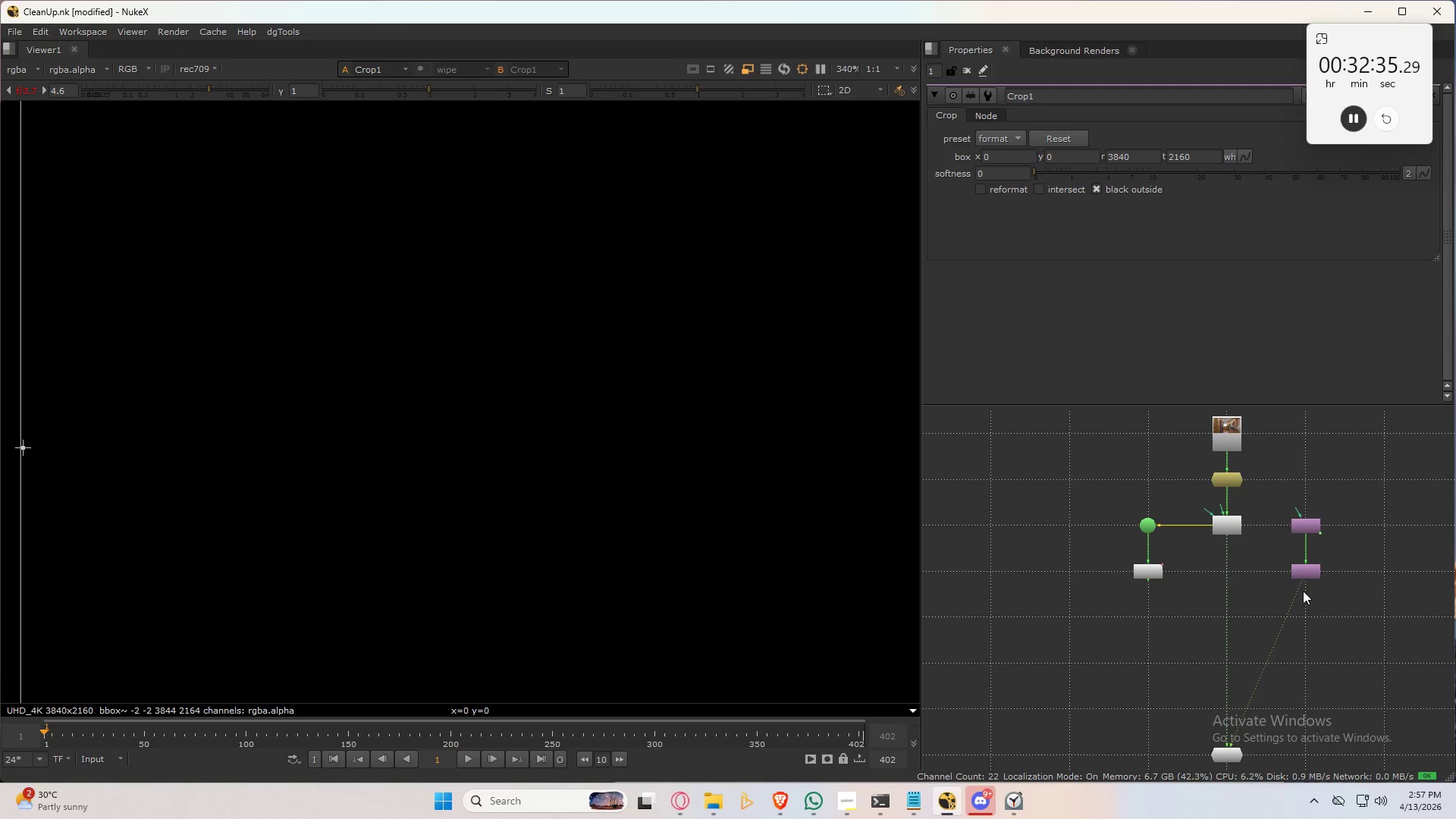 
left_click_drag(start_coordinate=[1298, 584], to_coordinate=[1301, 601])
 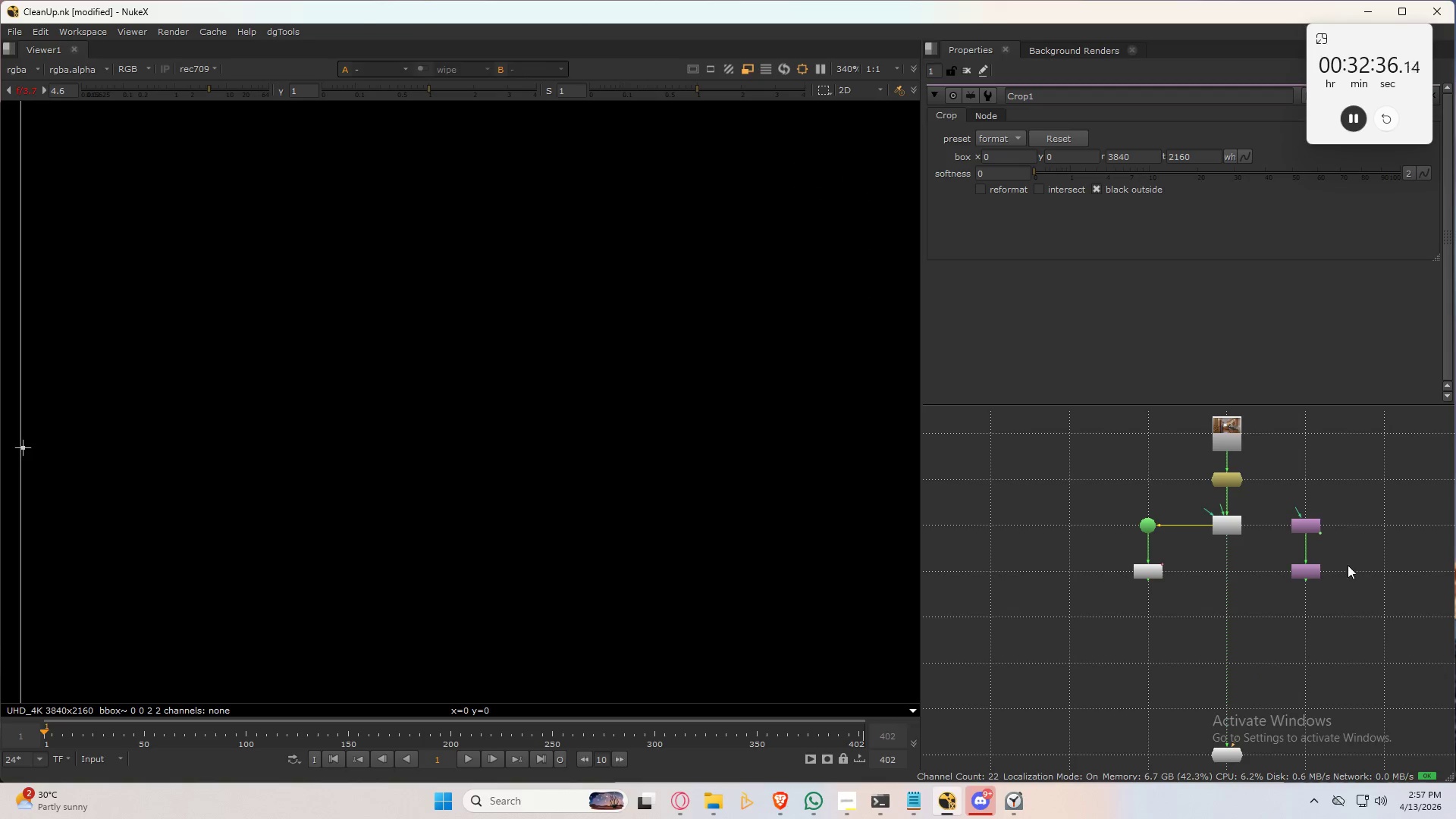 
left_click_drag(start_coordinate=[1313, 538], to_coordinate=[1263, 497])
 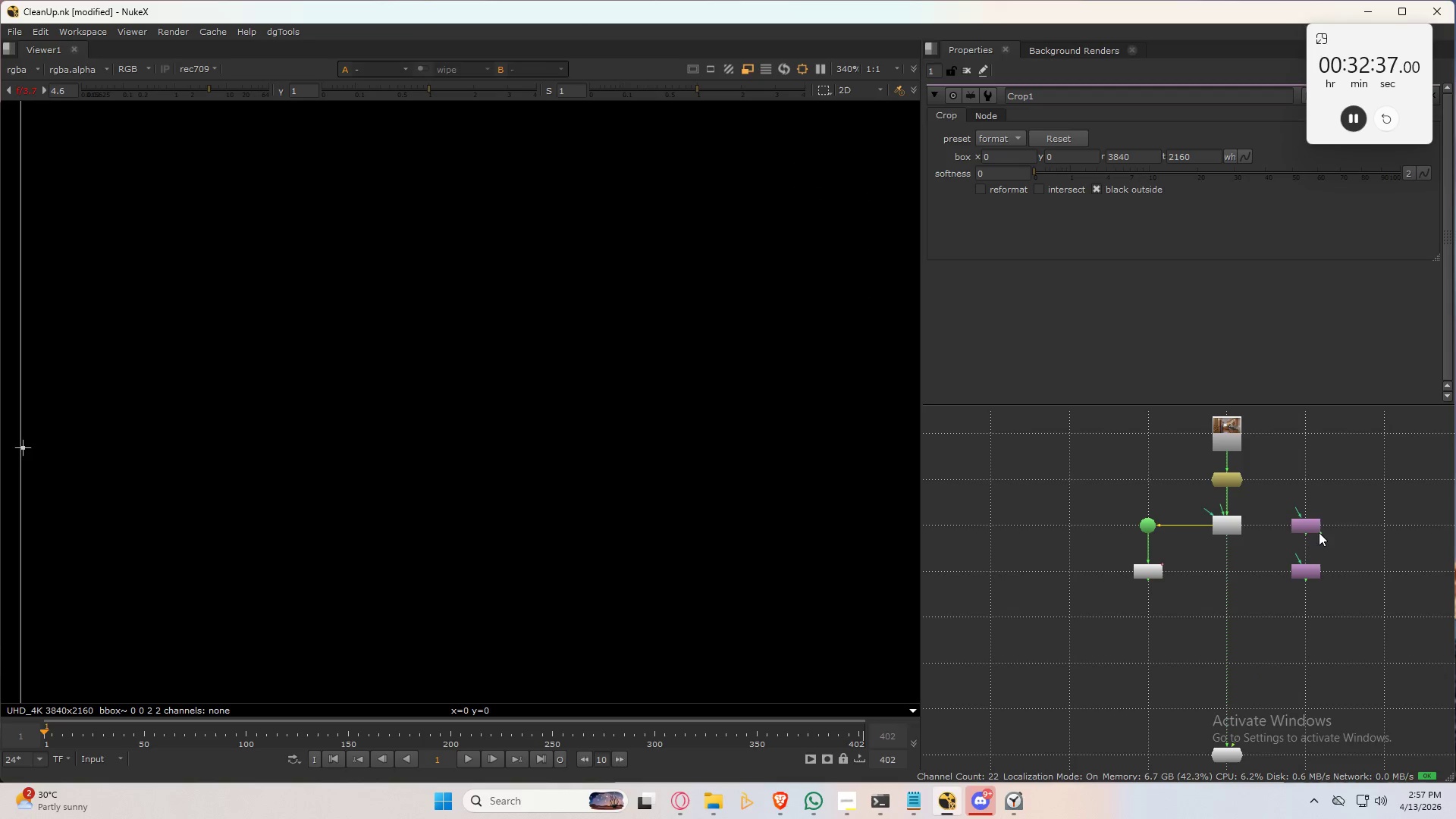 
left_click([1307, 524])
 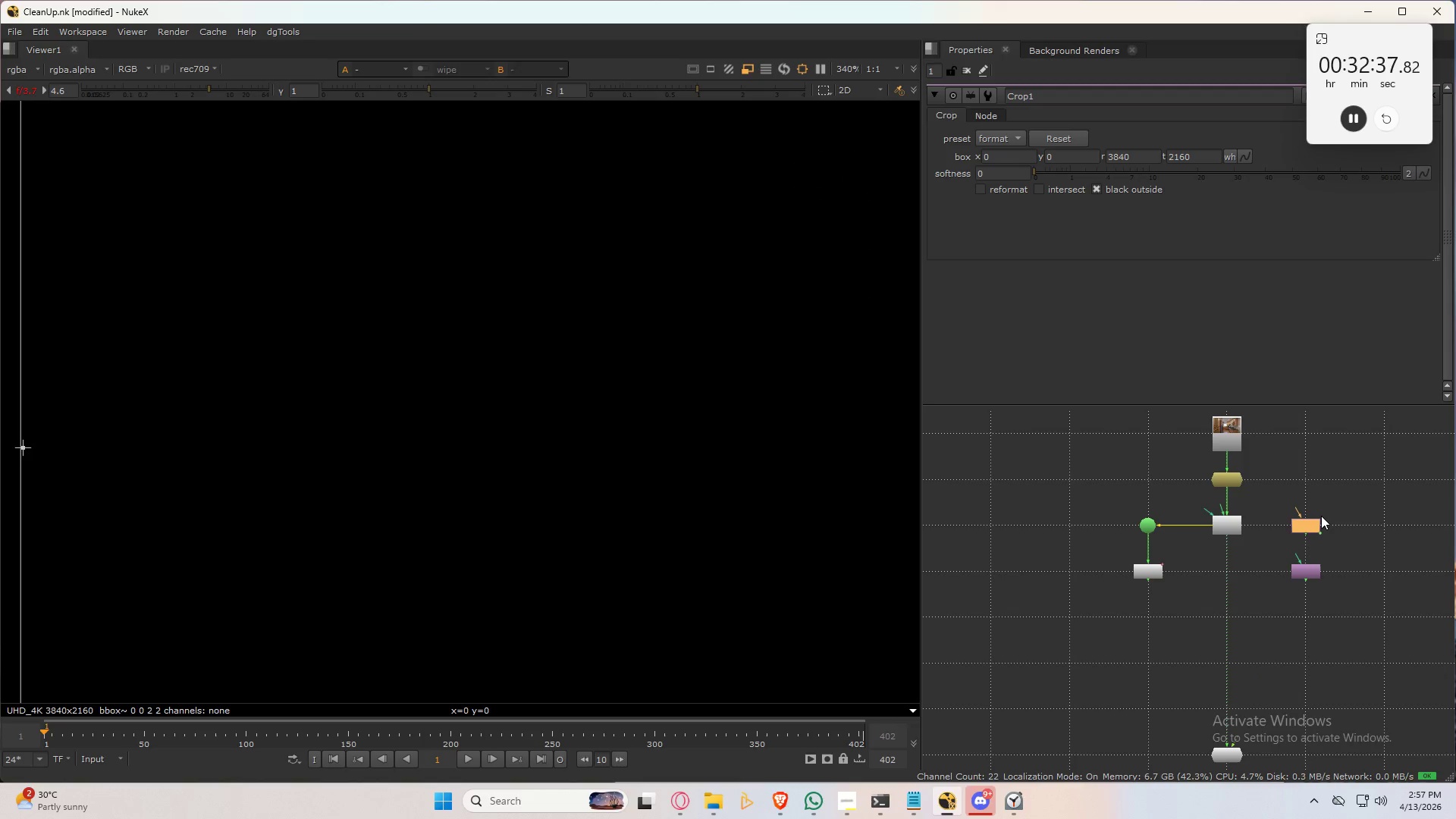 
key(Delete)
 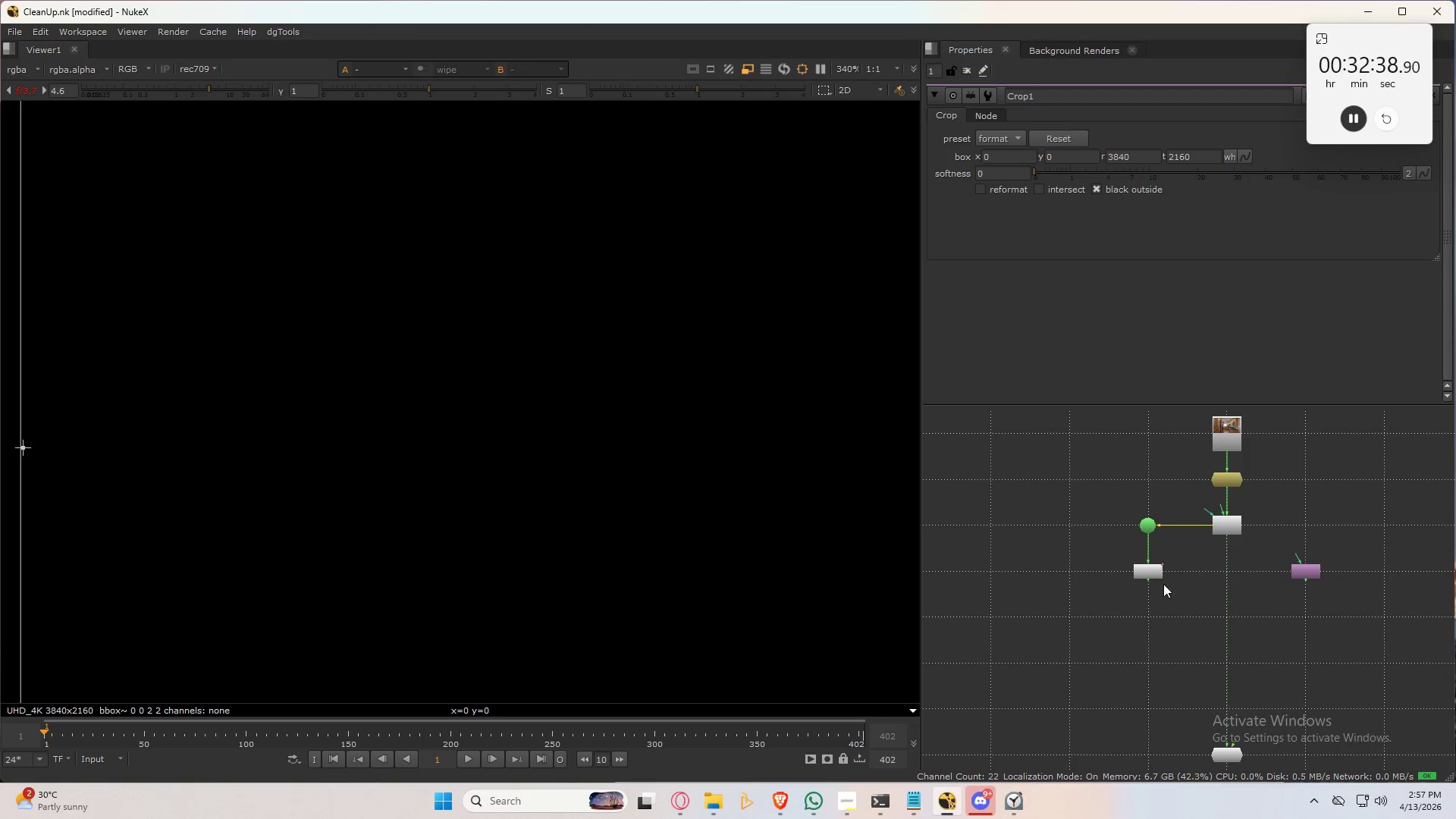 
left_click([1150, 570])
 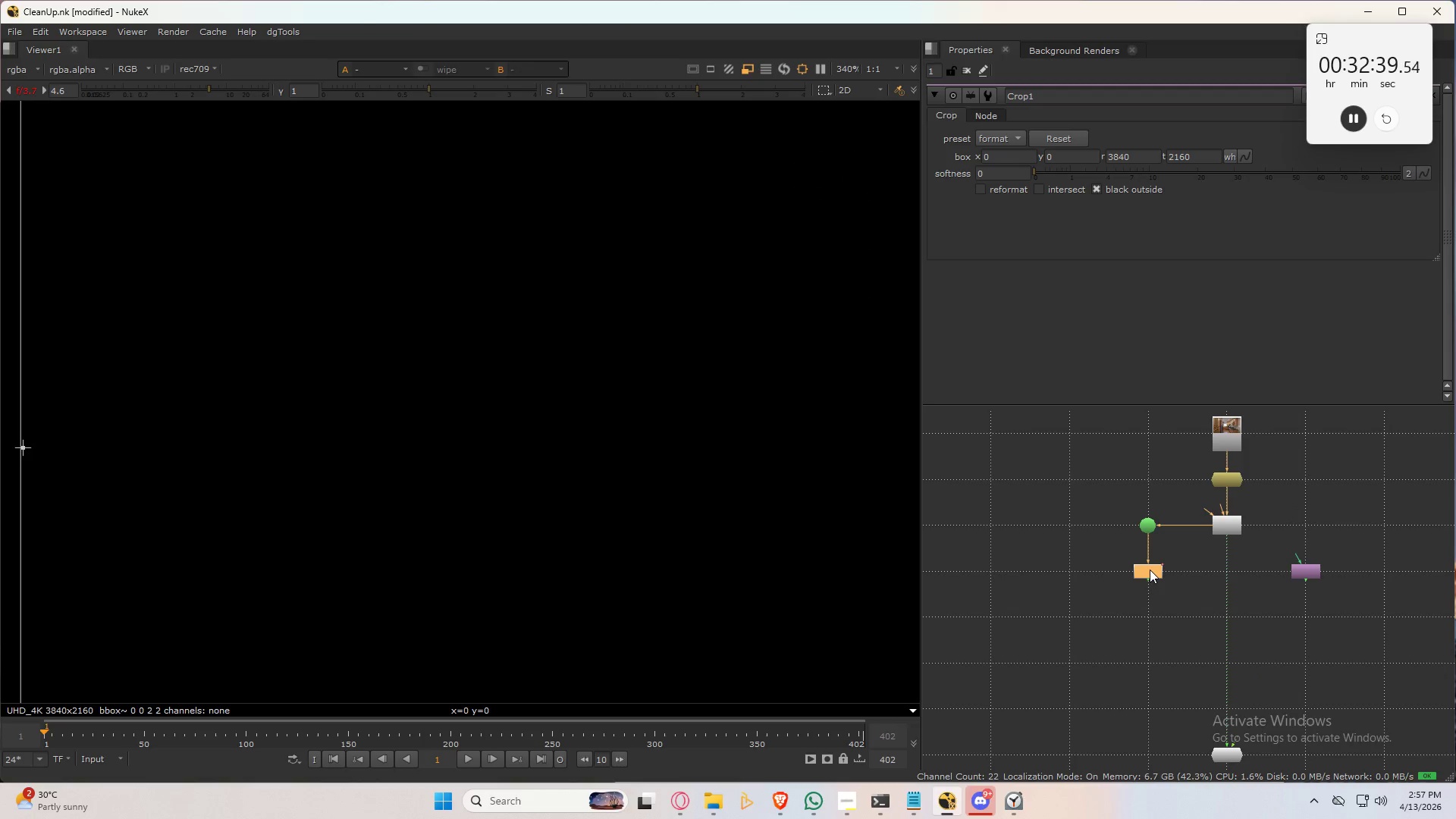 
key(1)
 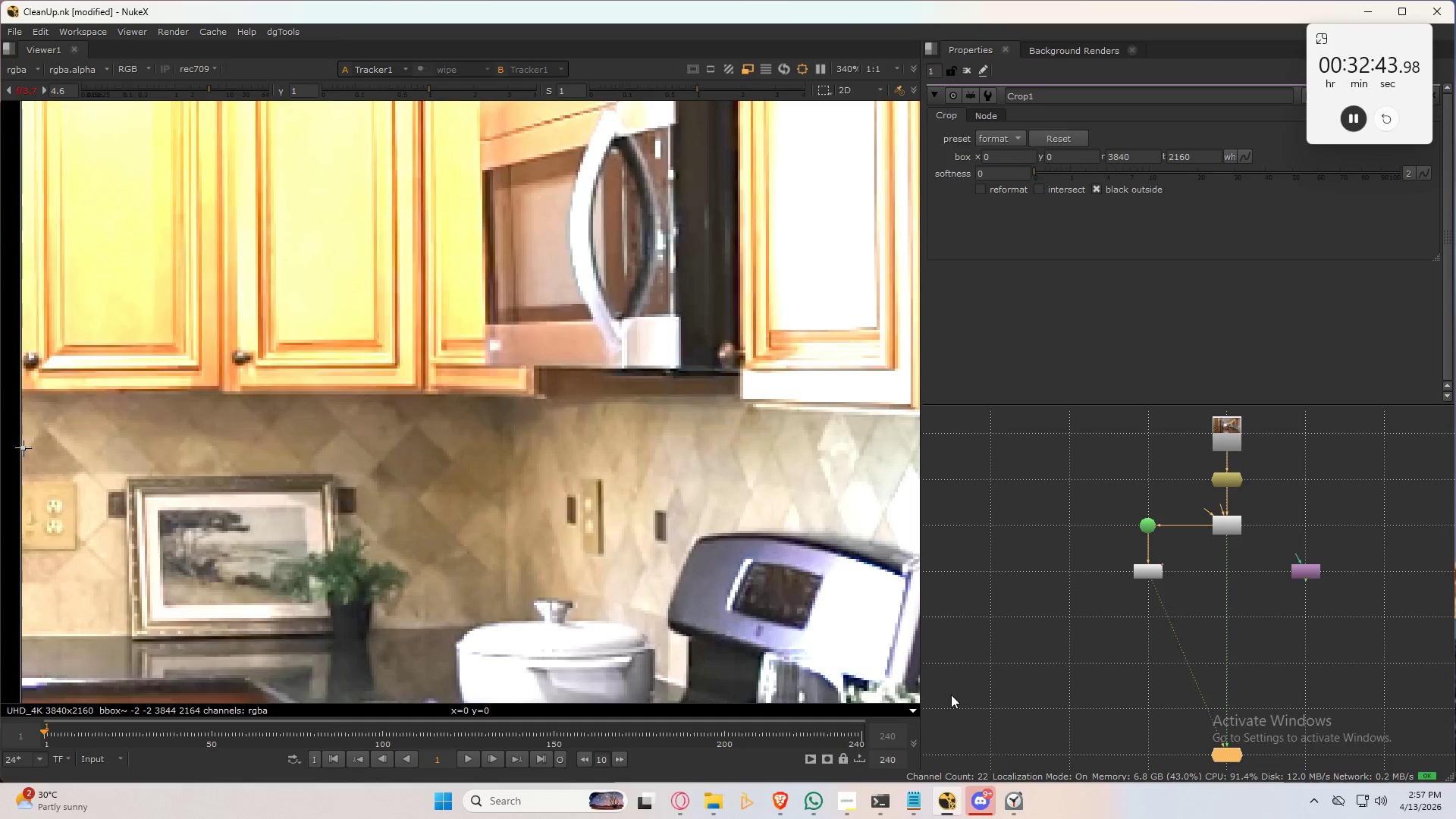 
wait(5.55)
 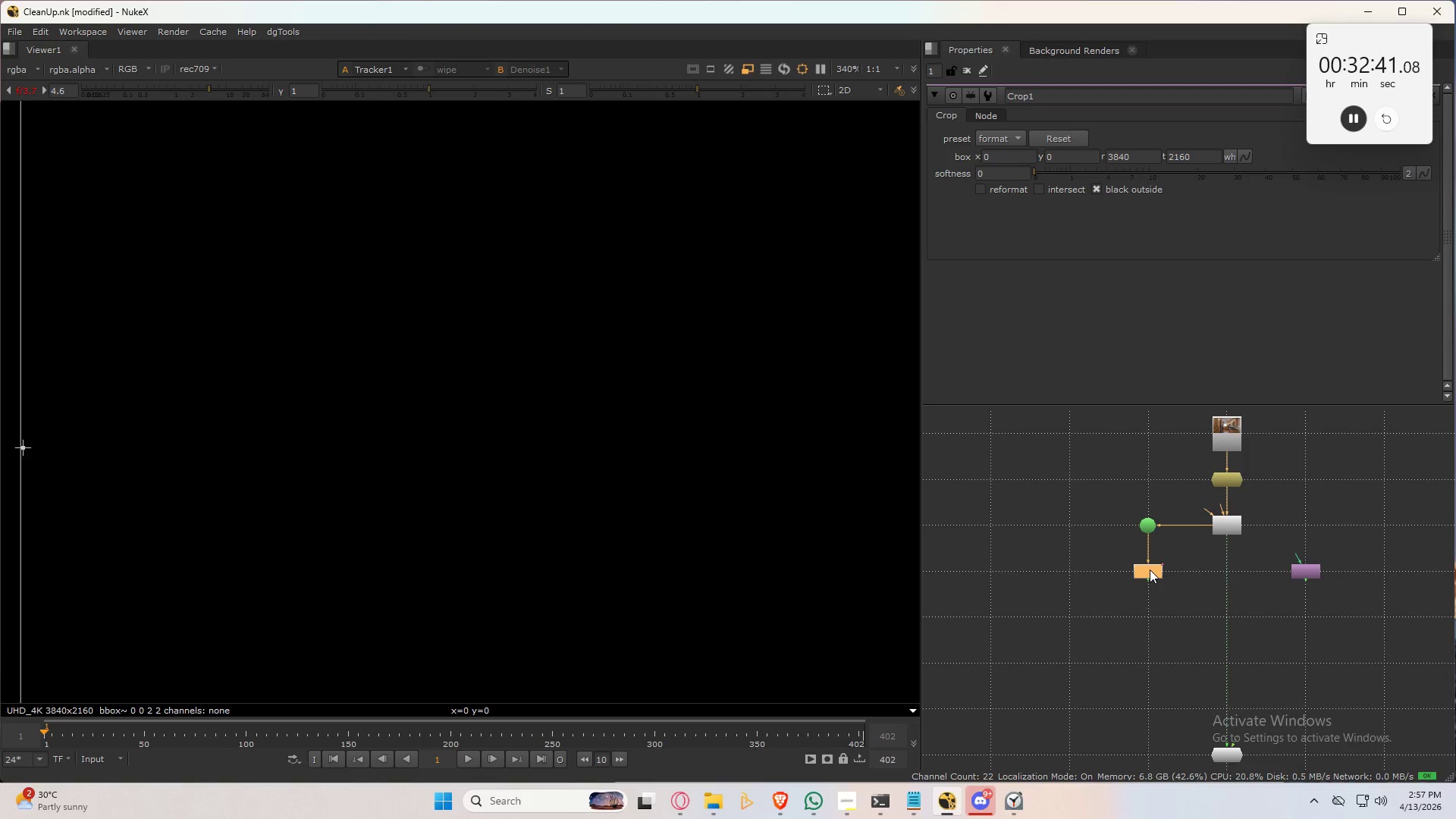 
left_click([739, 71])
 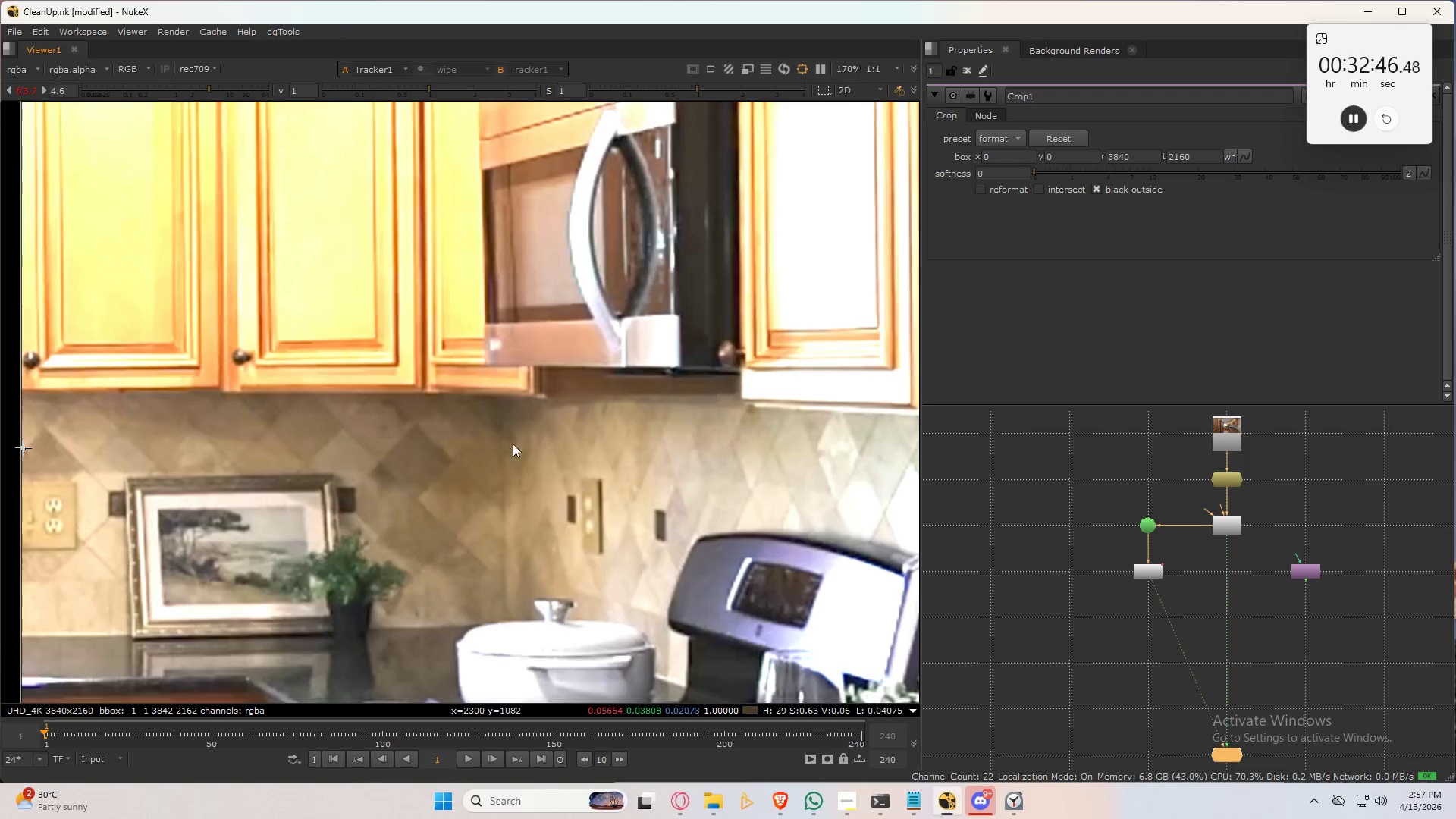 
scroll: coordinate [402, 378], scroll_direction: up, amount: 6.0
 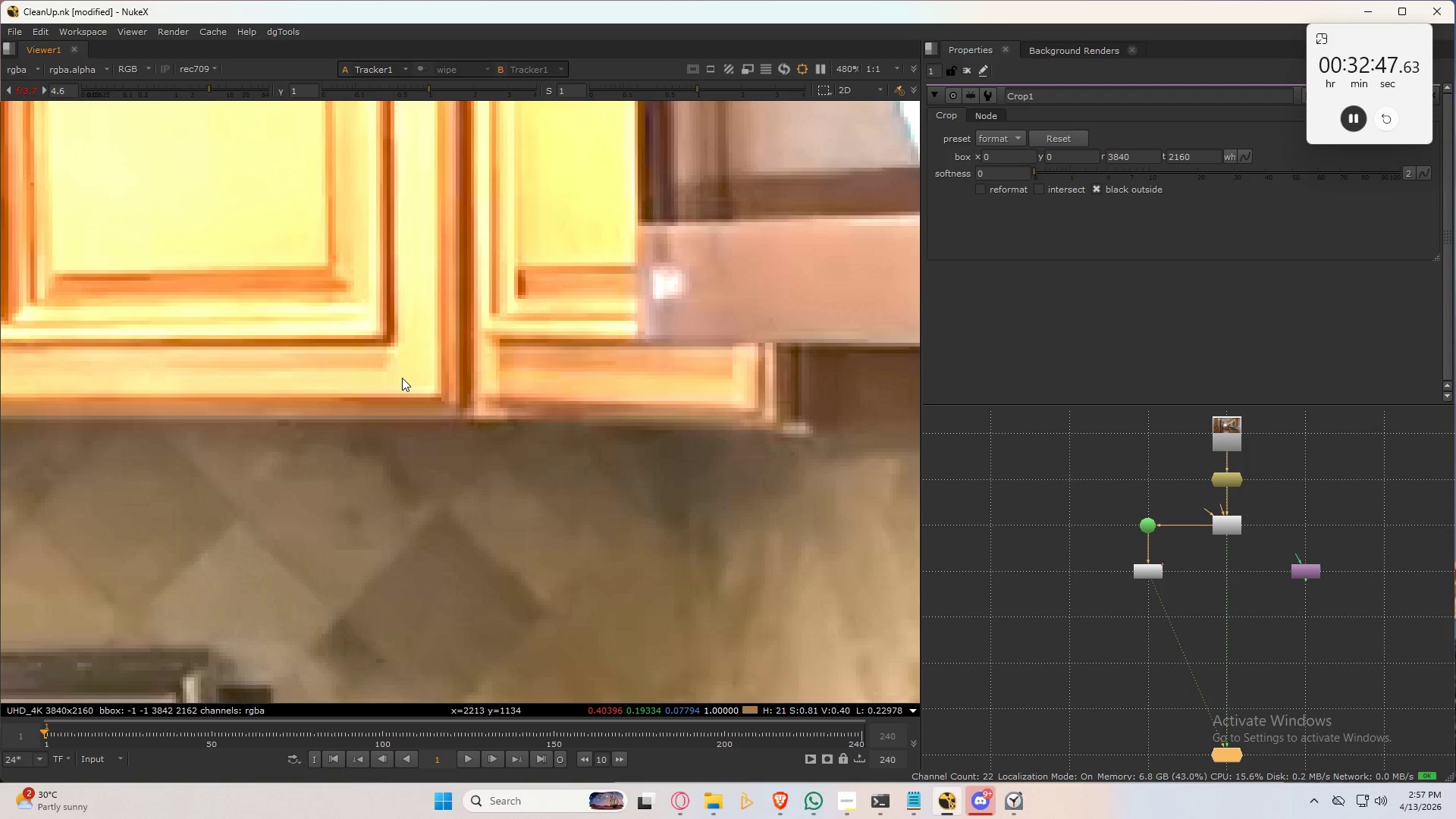 
scroll: coordinate [514, 514], scroll_direction: down, amount: 7.0
 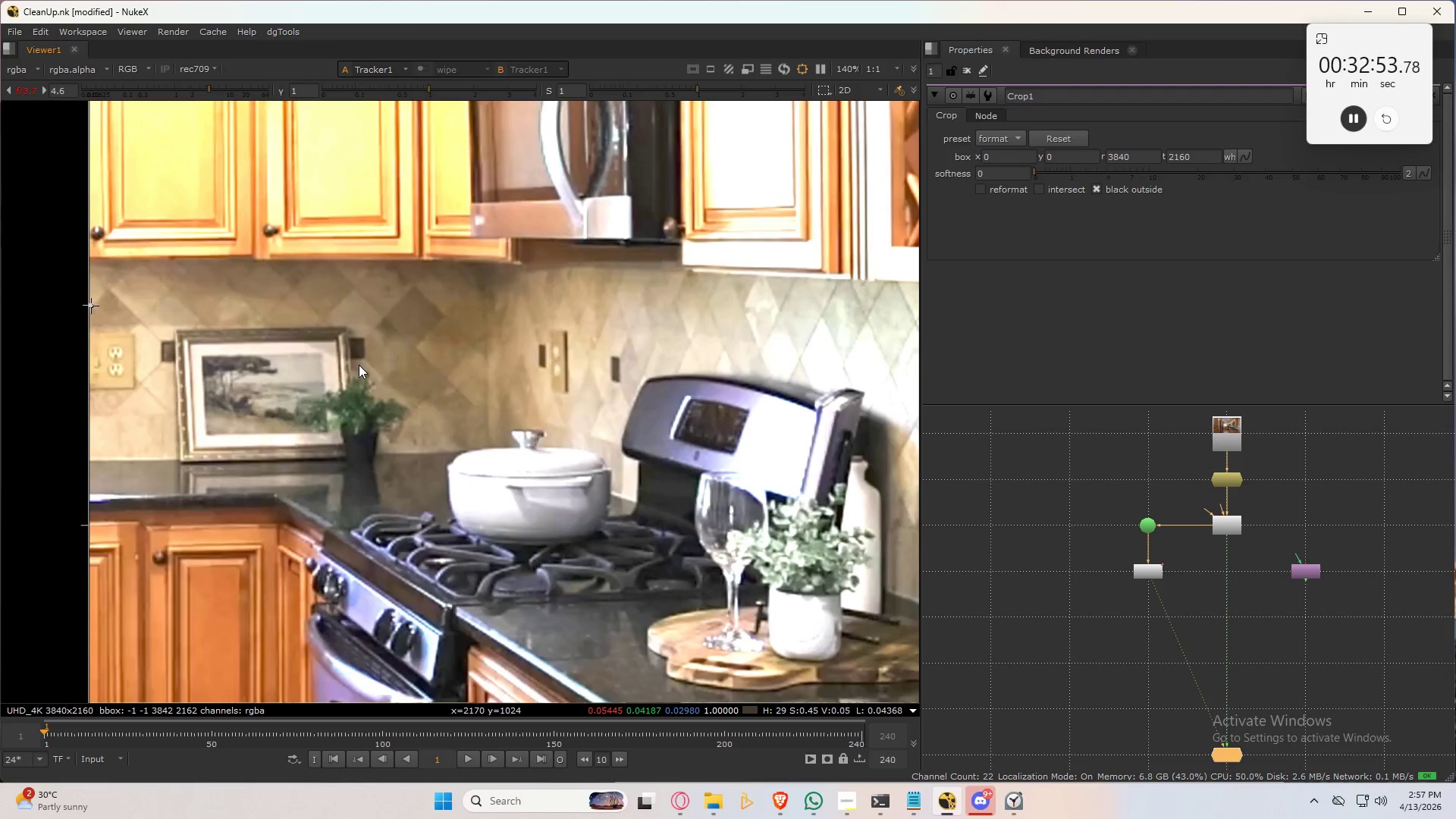 
wait(5.39)
 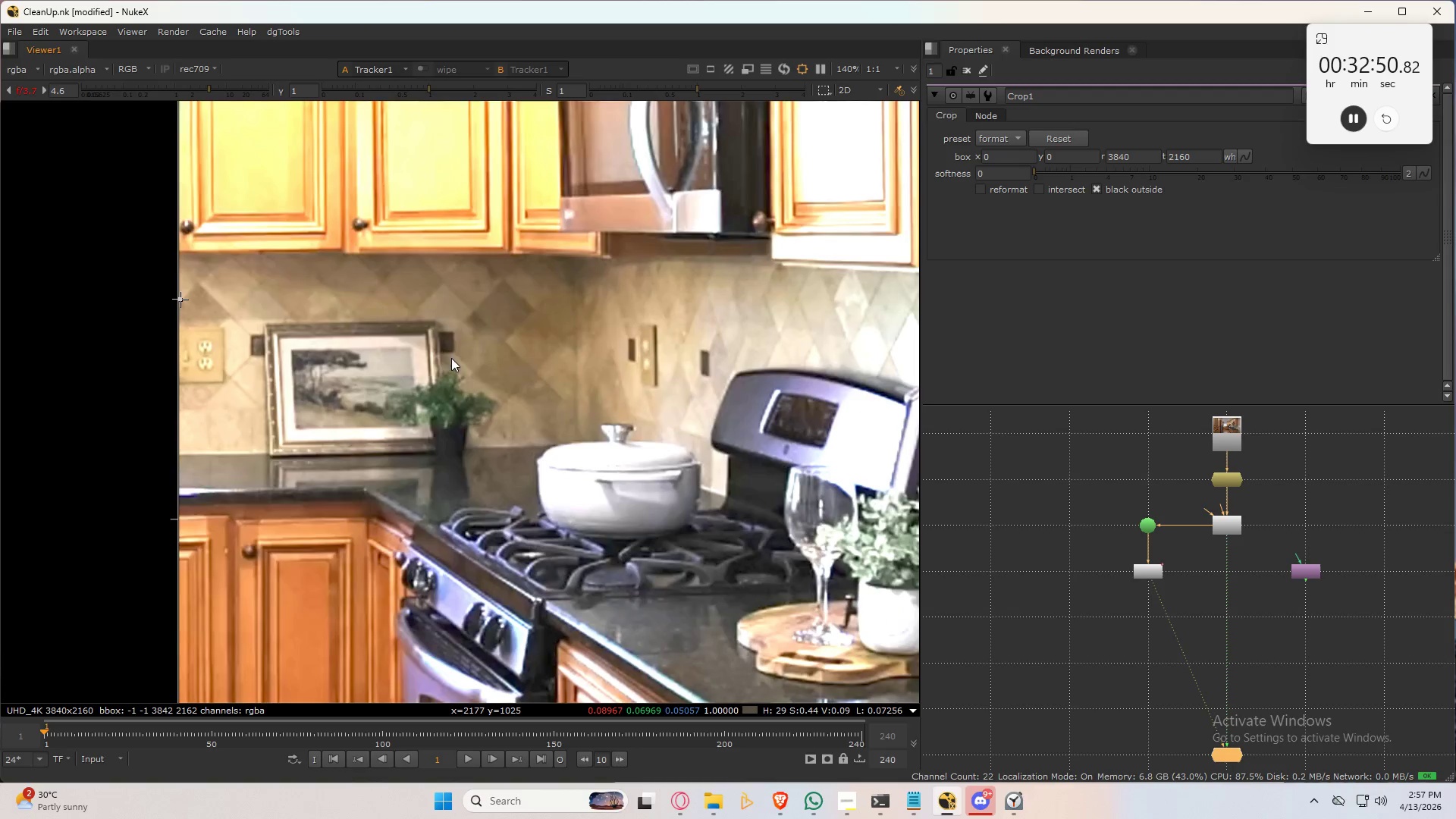 
middle_click([572, 402])
 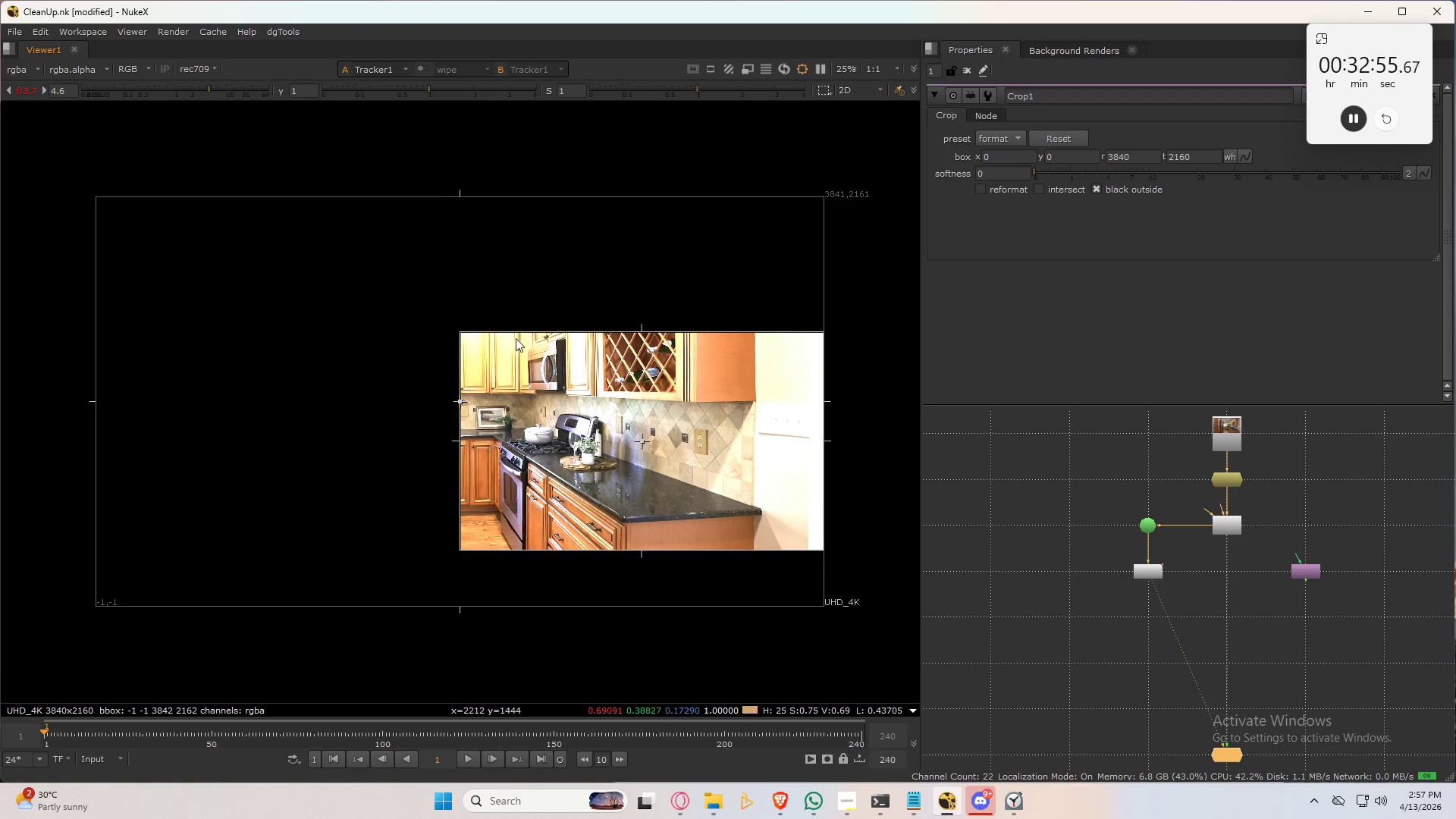 
scroll: coordinate [485, 344], scroll_direction: up, amount: 16.0
 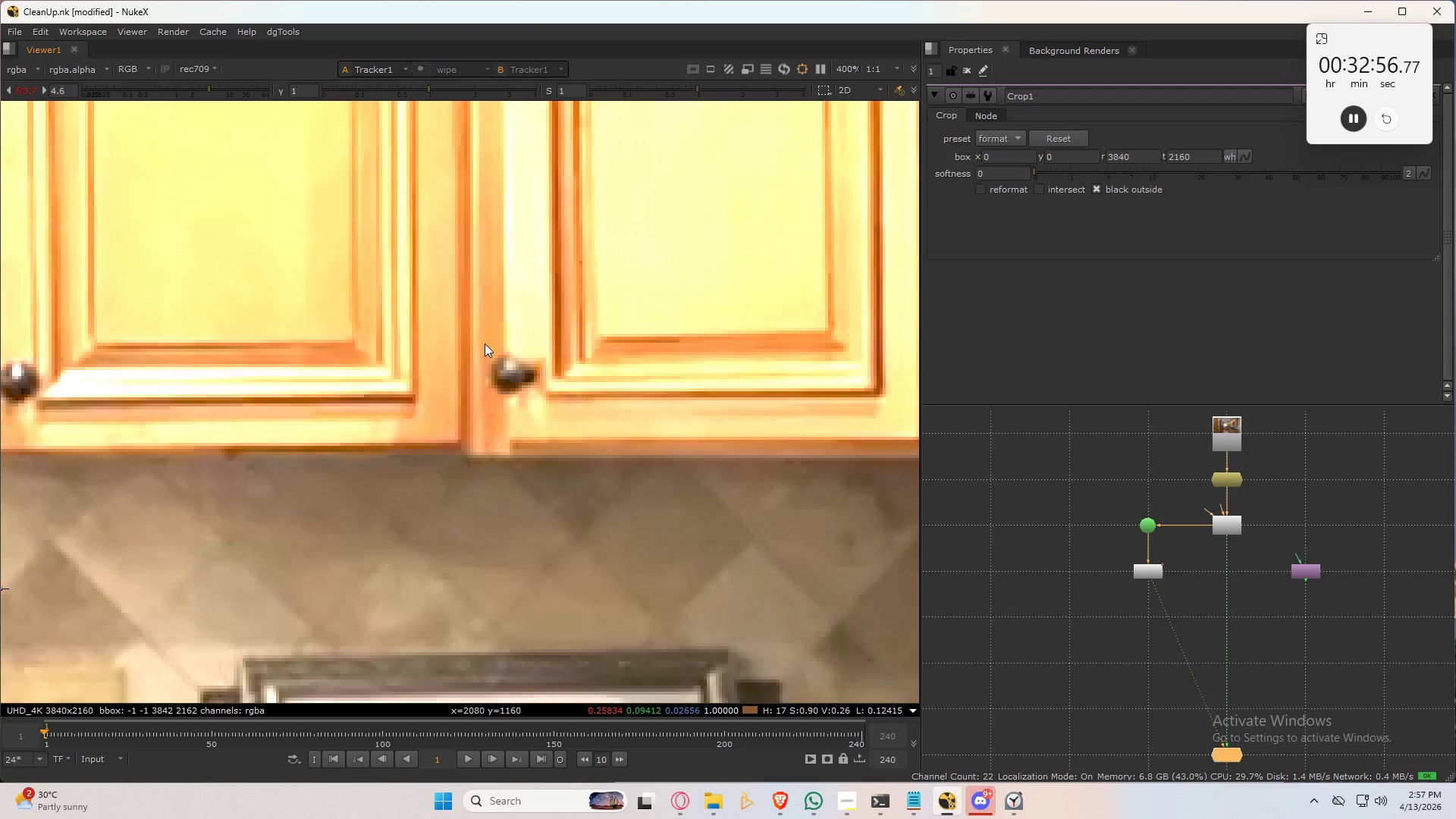 
scroll: coordinate [486, 351], scroll_direction: down, amount: 4.0
 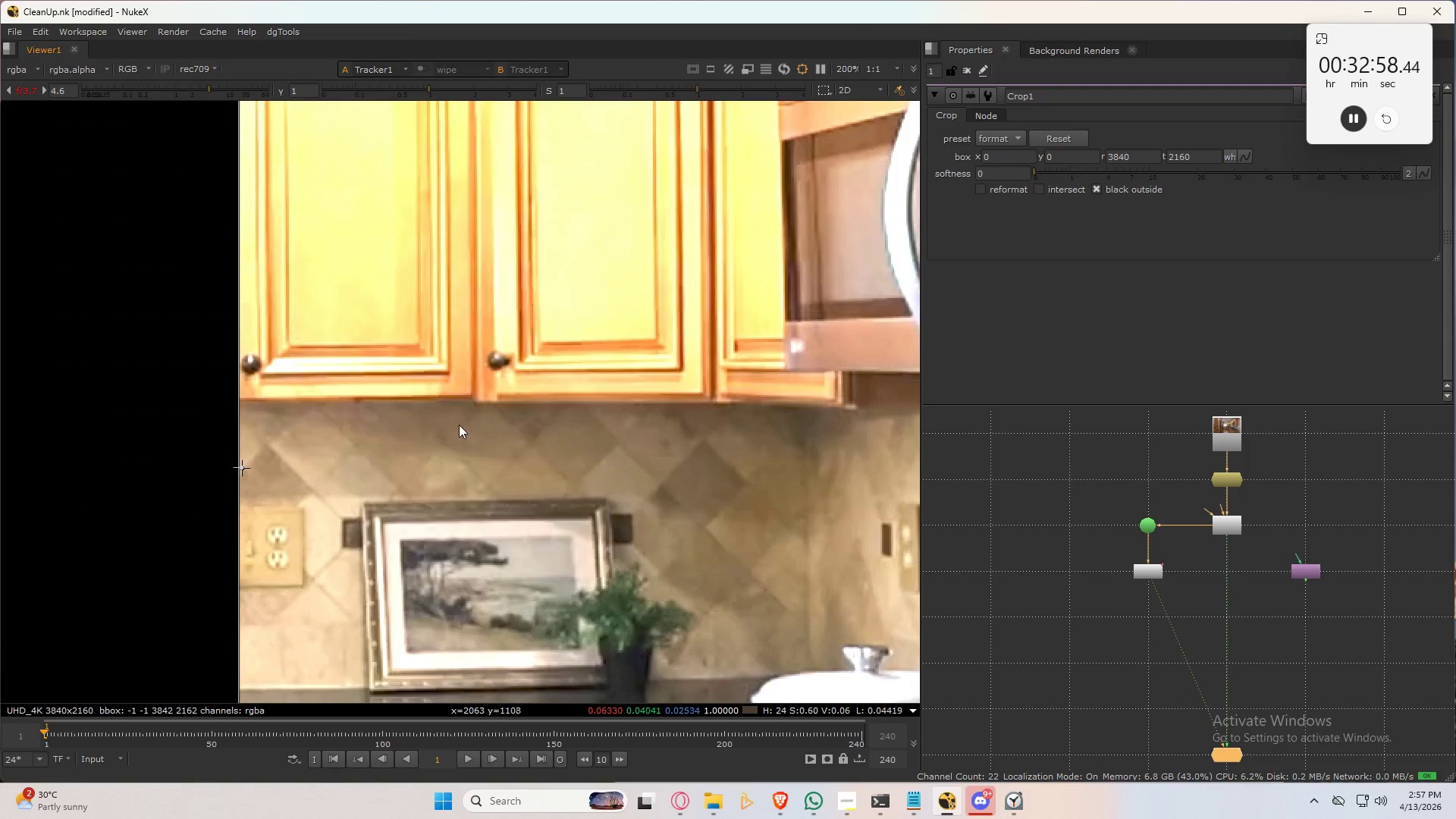 
scroll: coordinate [504, 363], scroll_direction: up, amount: 5.0
 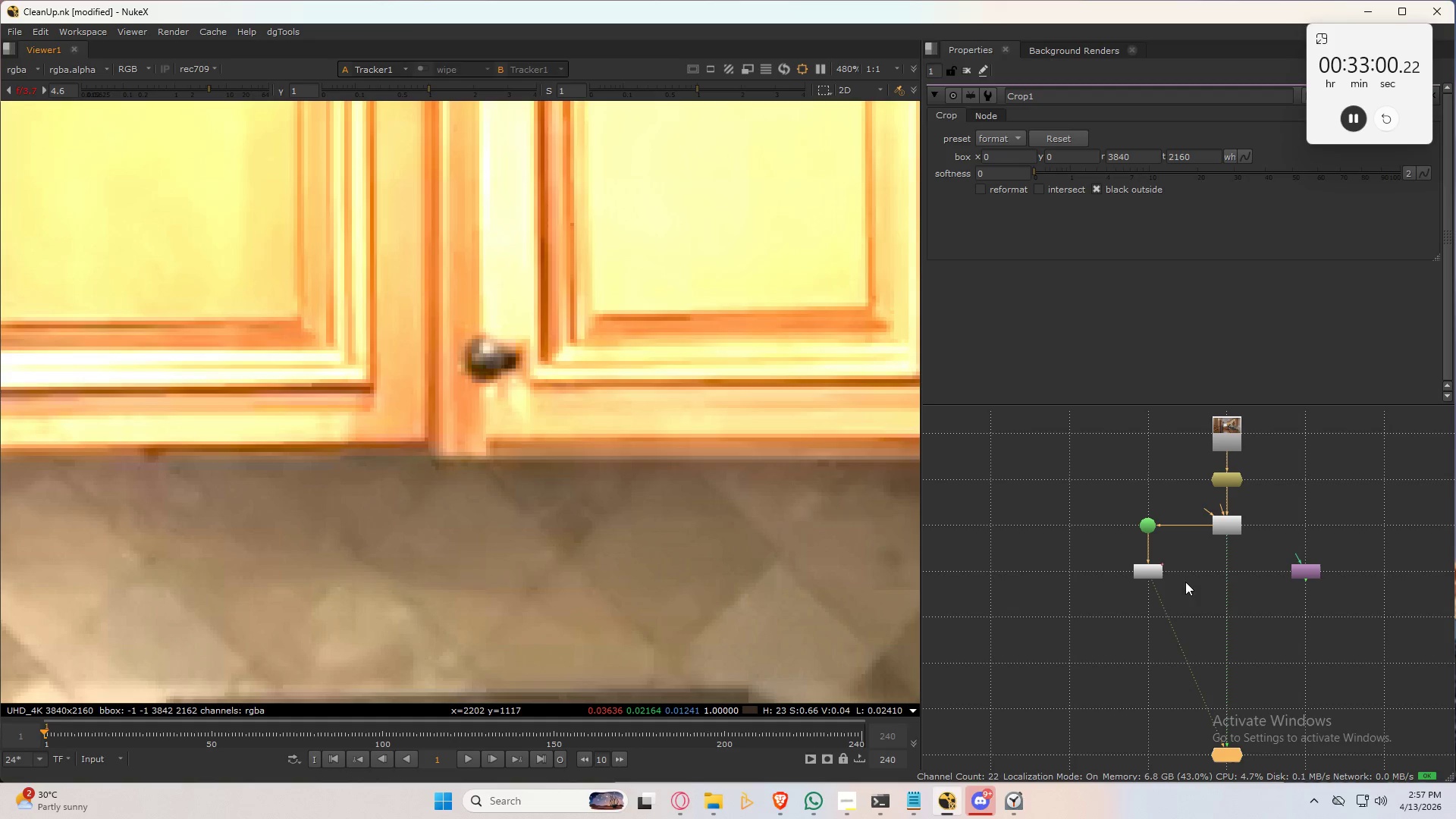 
double_click([1157, 567])
 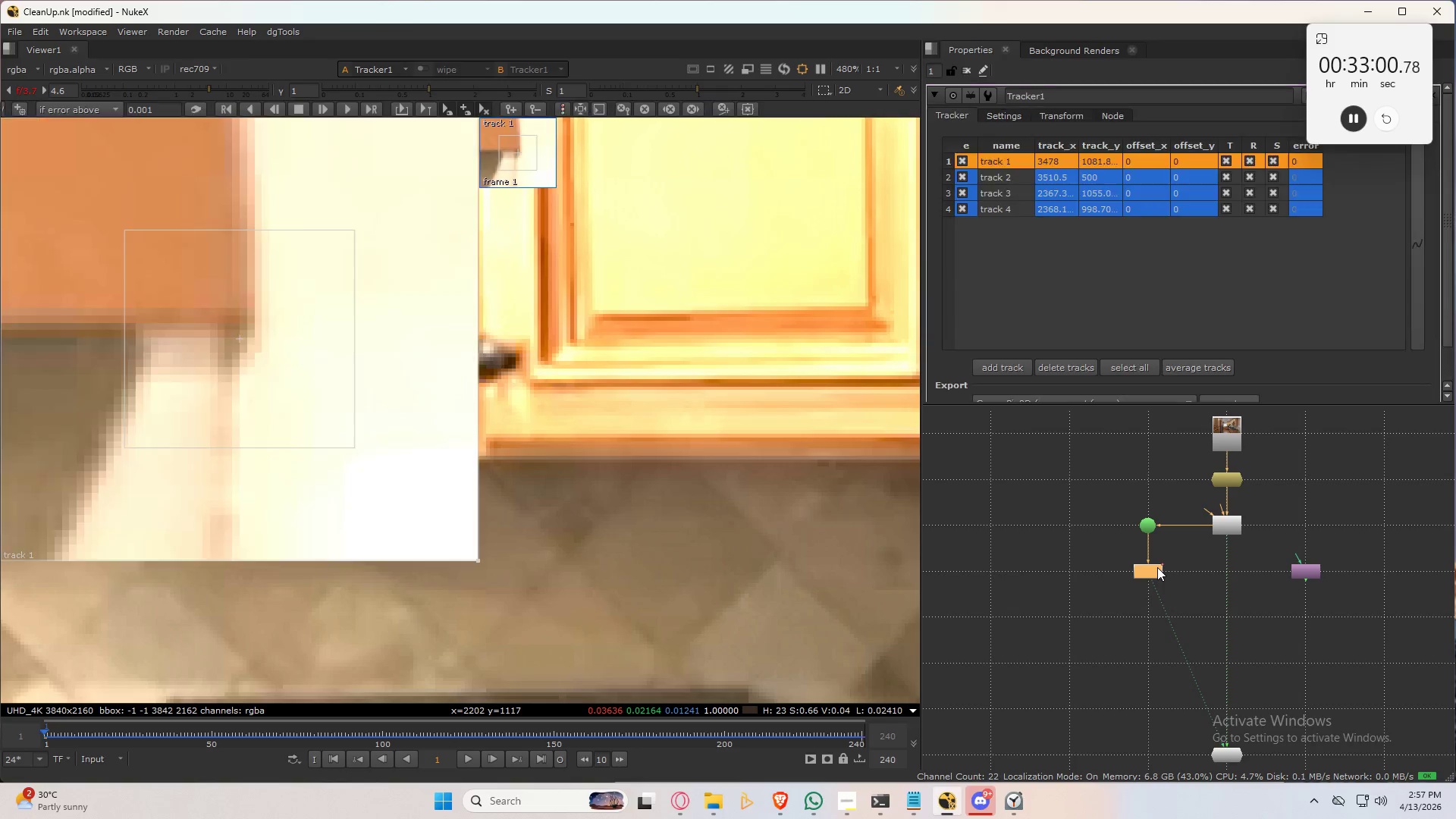 
triple_click([1157, 567])
 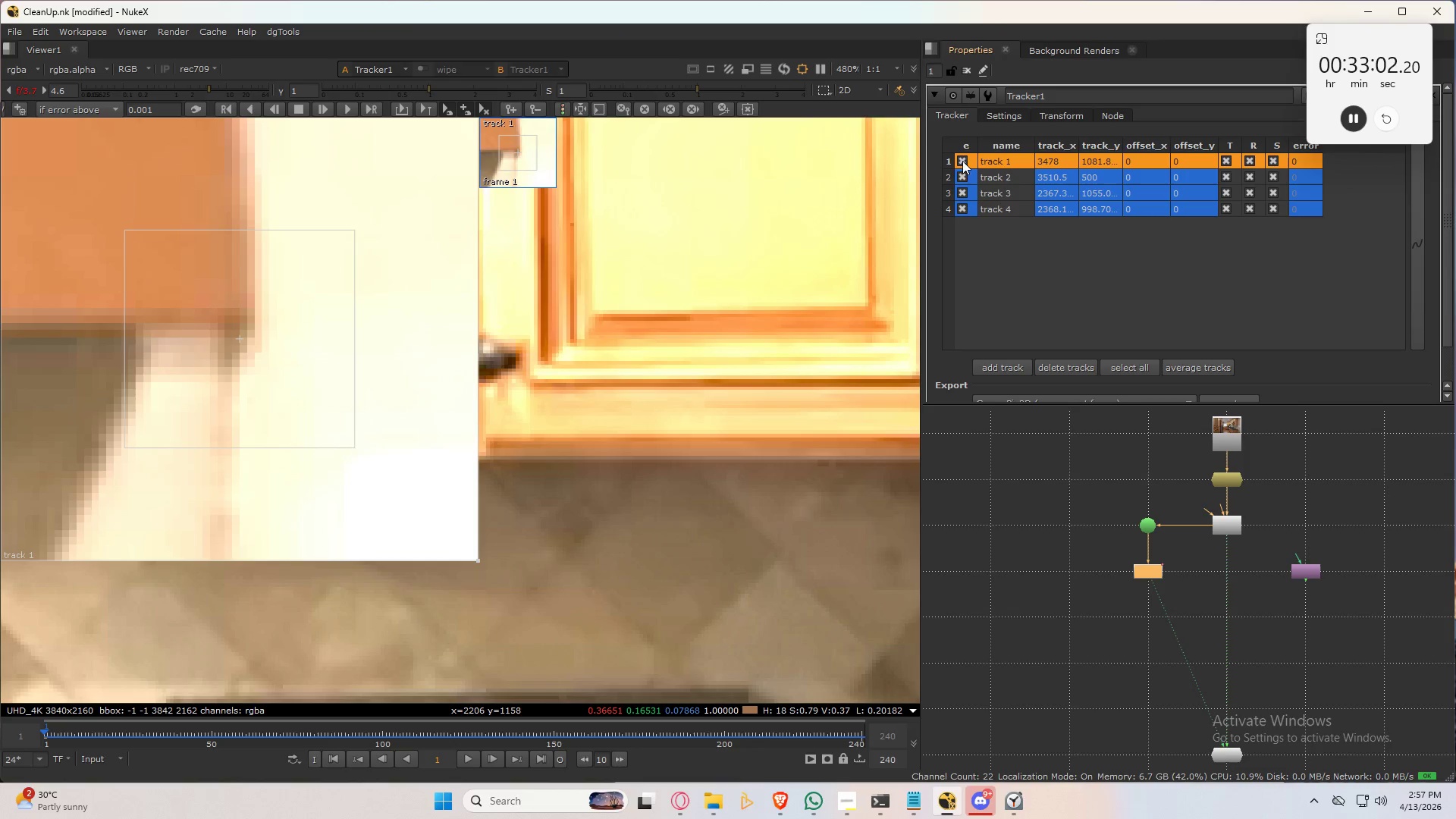 
left_click([987, 195])
 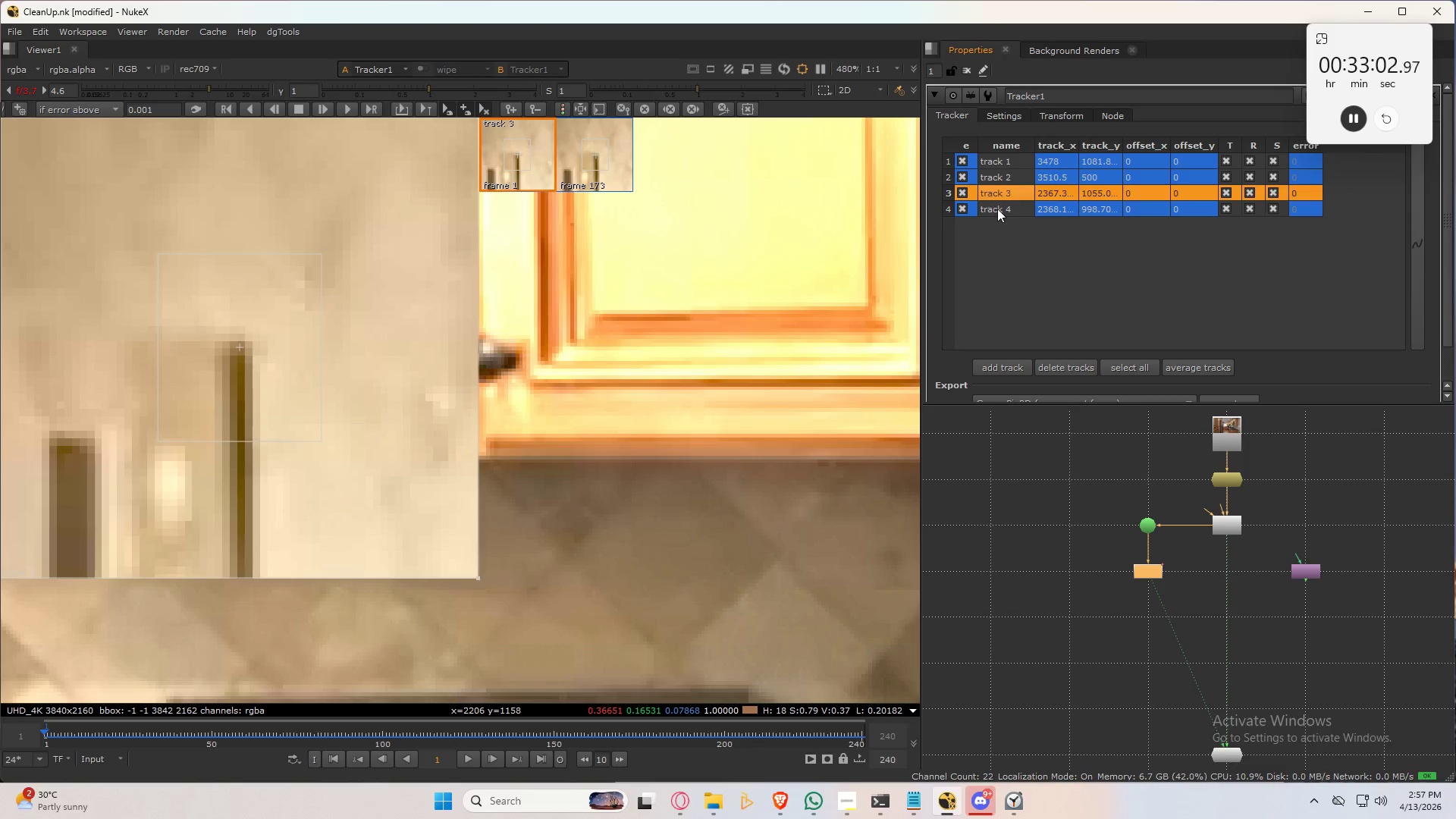 
hold_key(key=ShiftLeft, duration=0.48)
 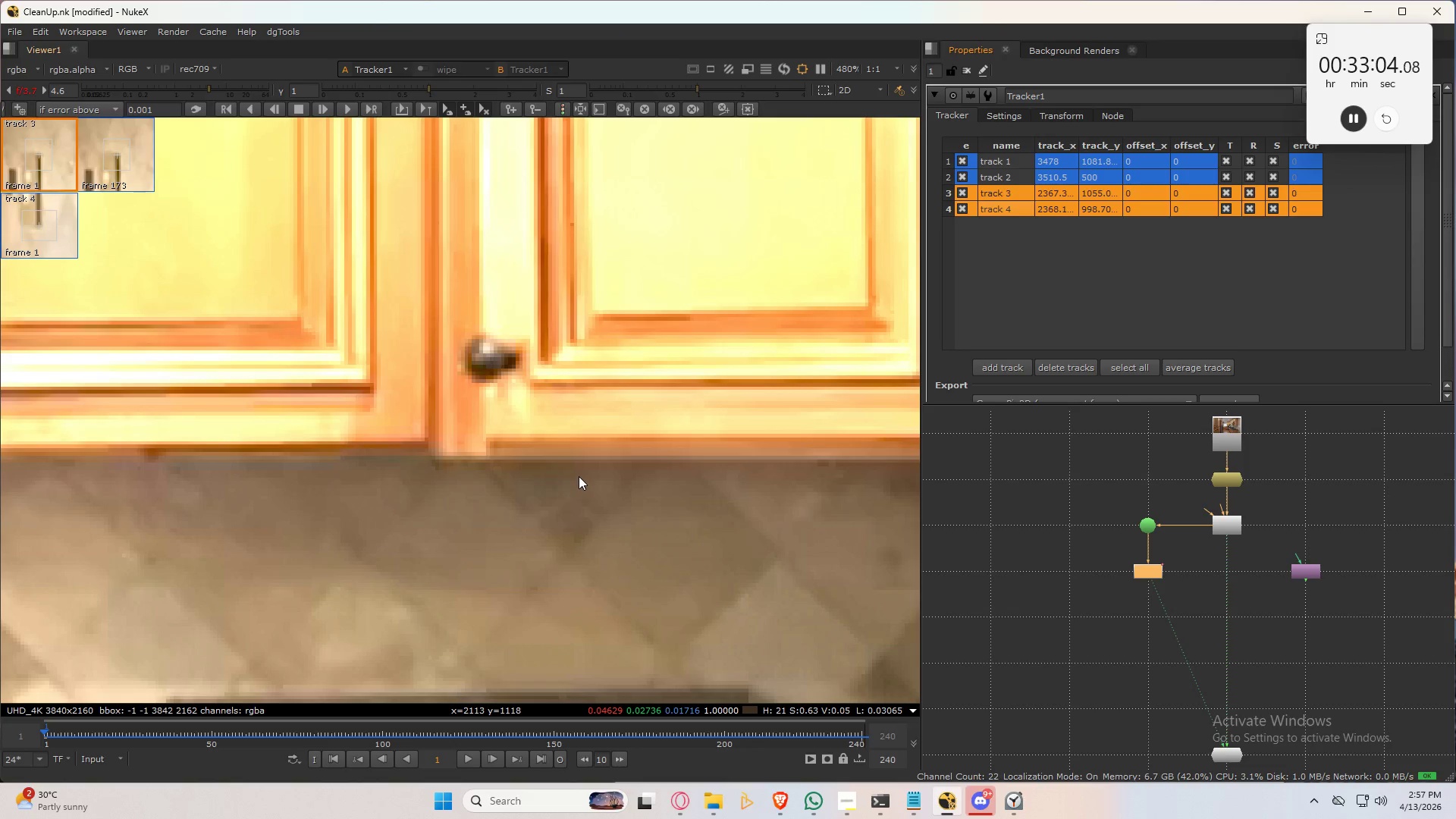 
scroll: coordinate [1124, 334], scroll_direction: down, amount: 8.0
 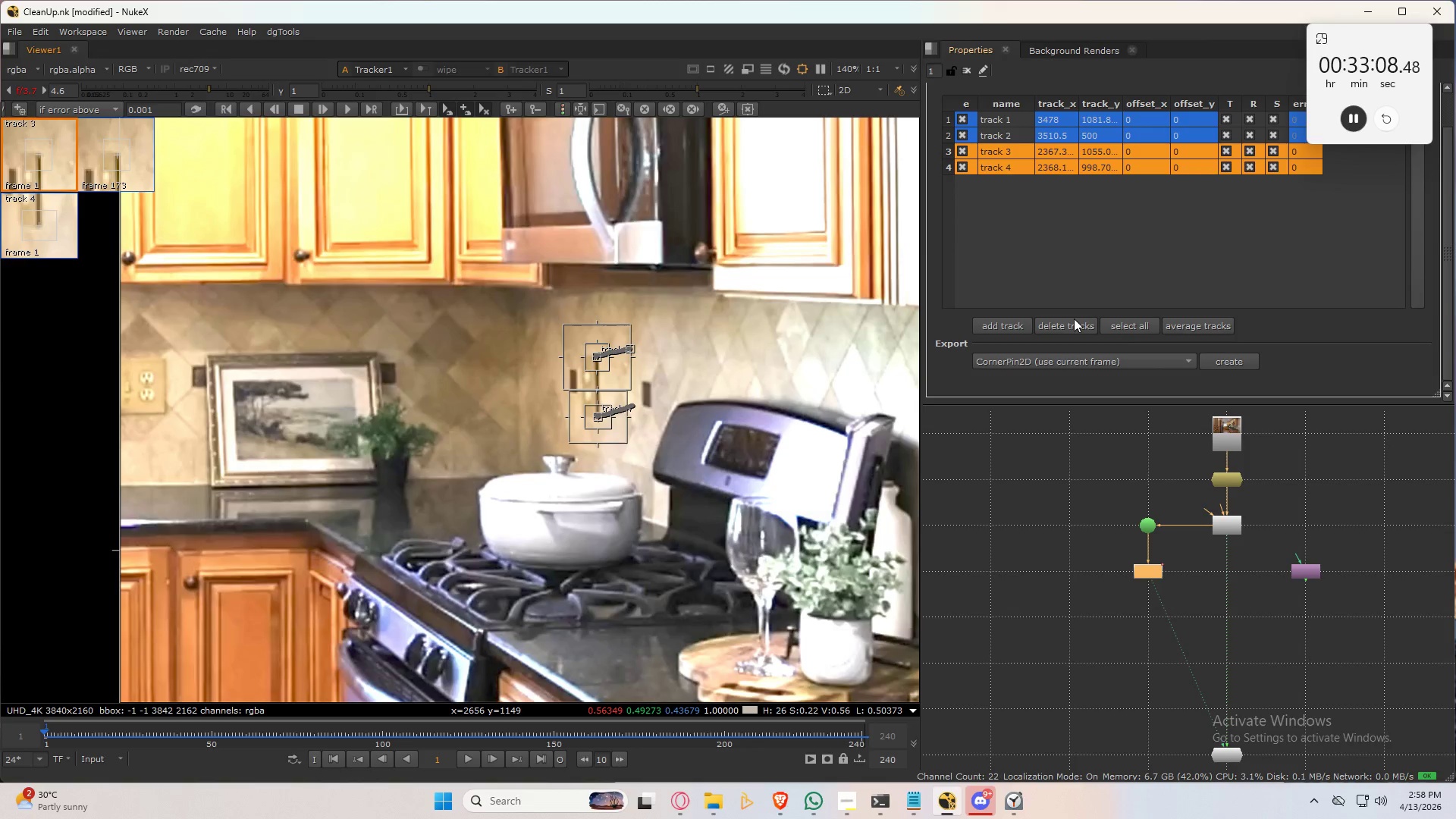 
left_click([1071, 322])
 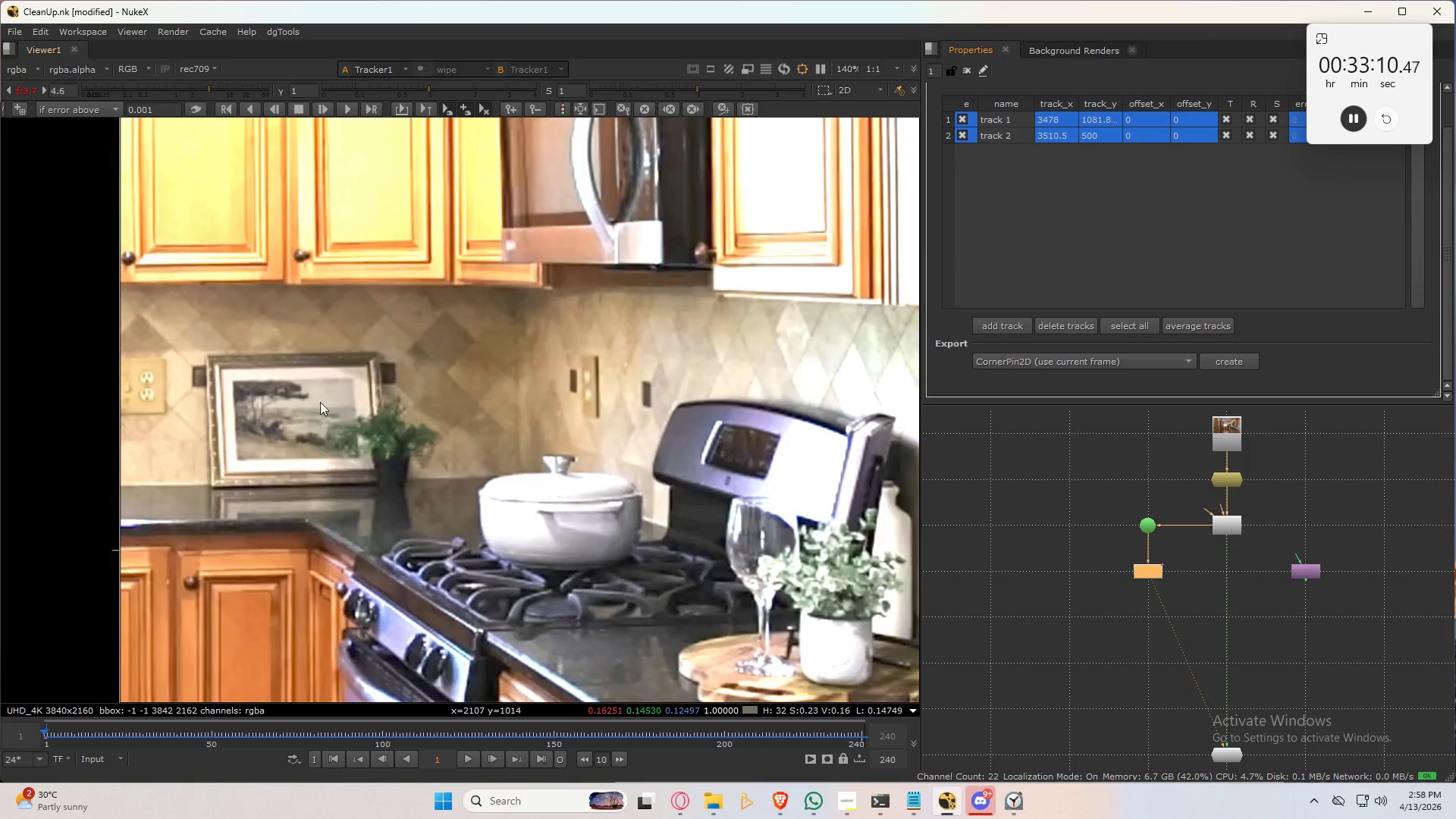 
scroll: coordinate [337, 498], scroll_direction: up, amount: 10.0
 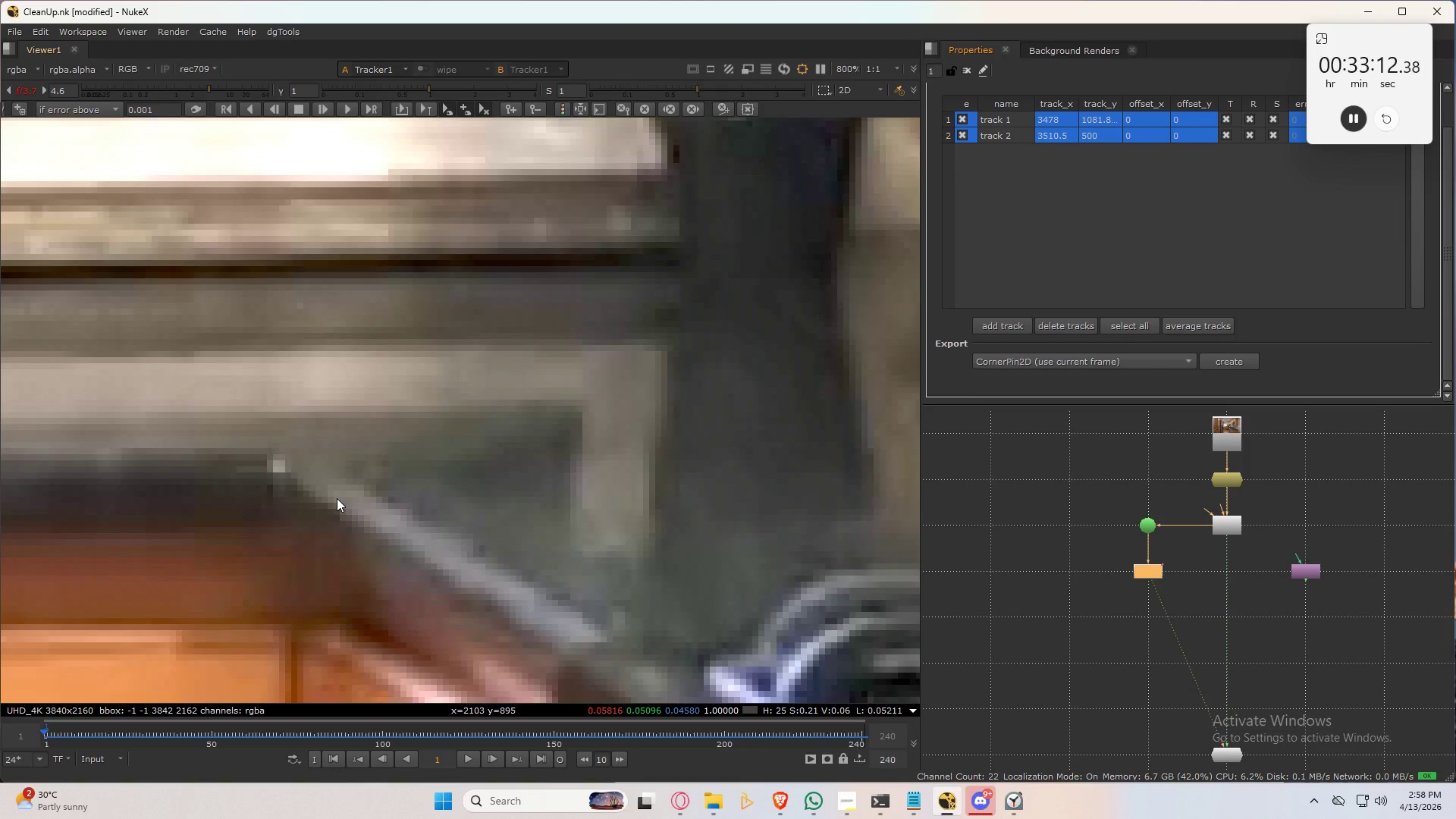 
double_click([568, 430])
 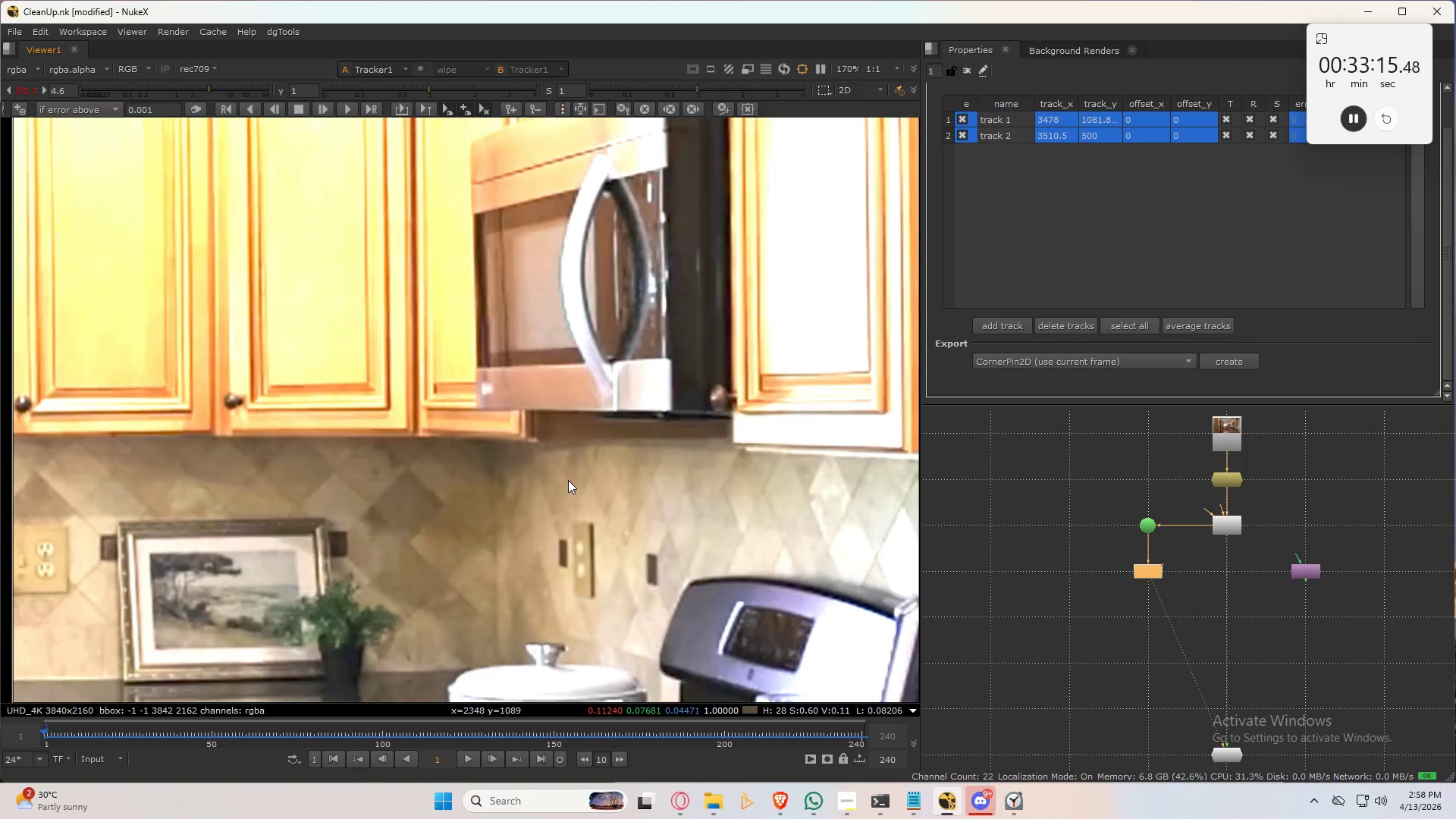 
scroll: coordinate [414, 413], scroll_direction: up, amount: 13.0
 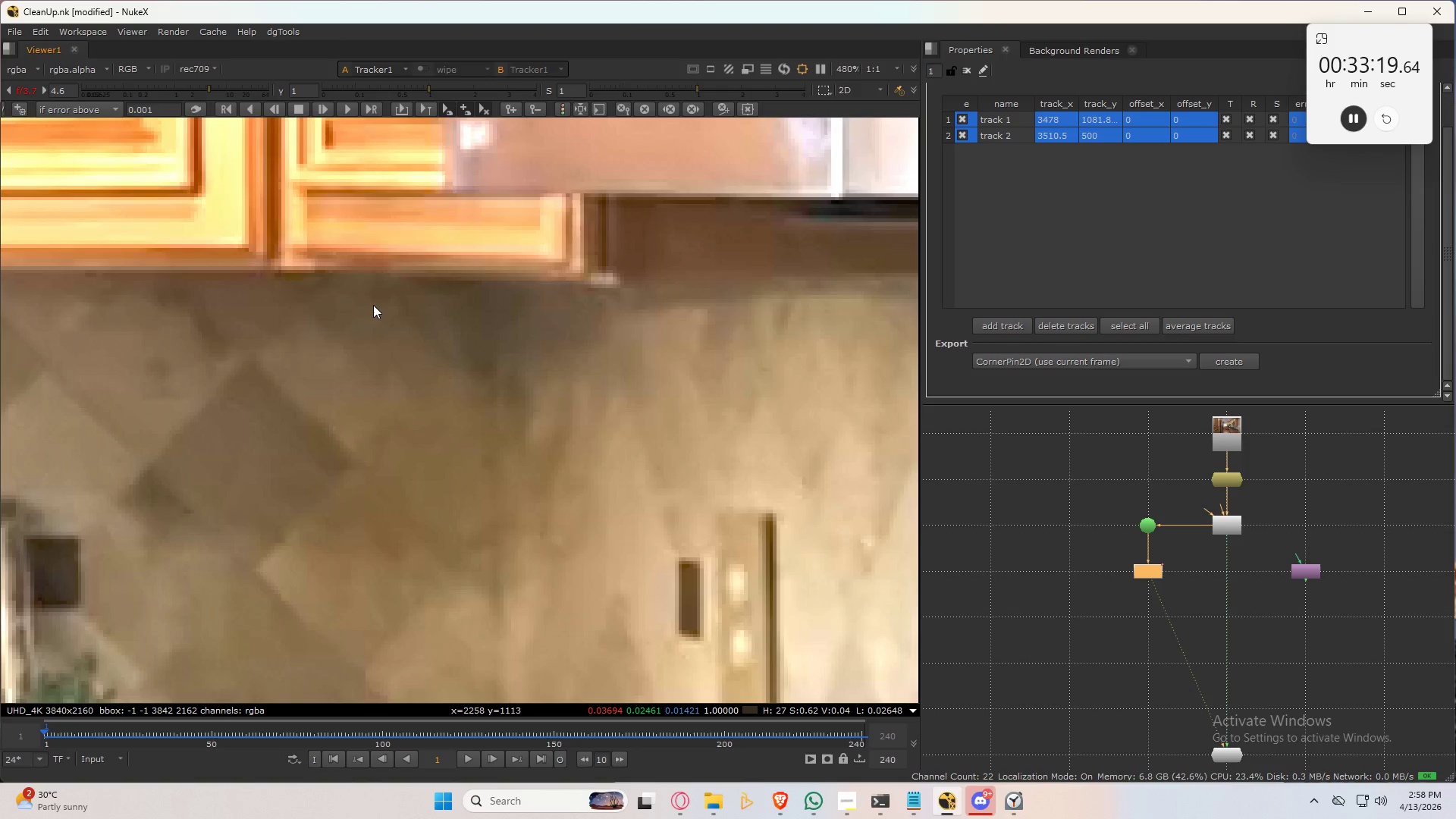 
scroll: coordinate [673, 391], scroll_direction: down, amount: 8.0
 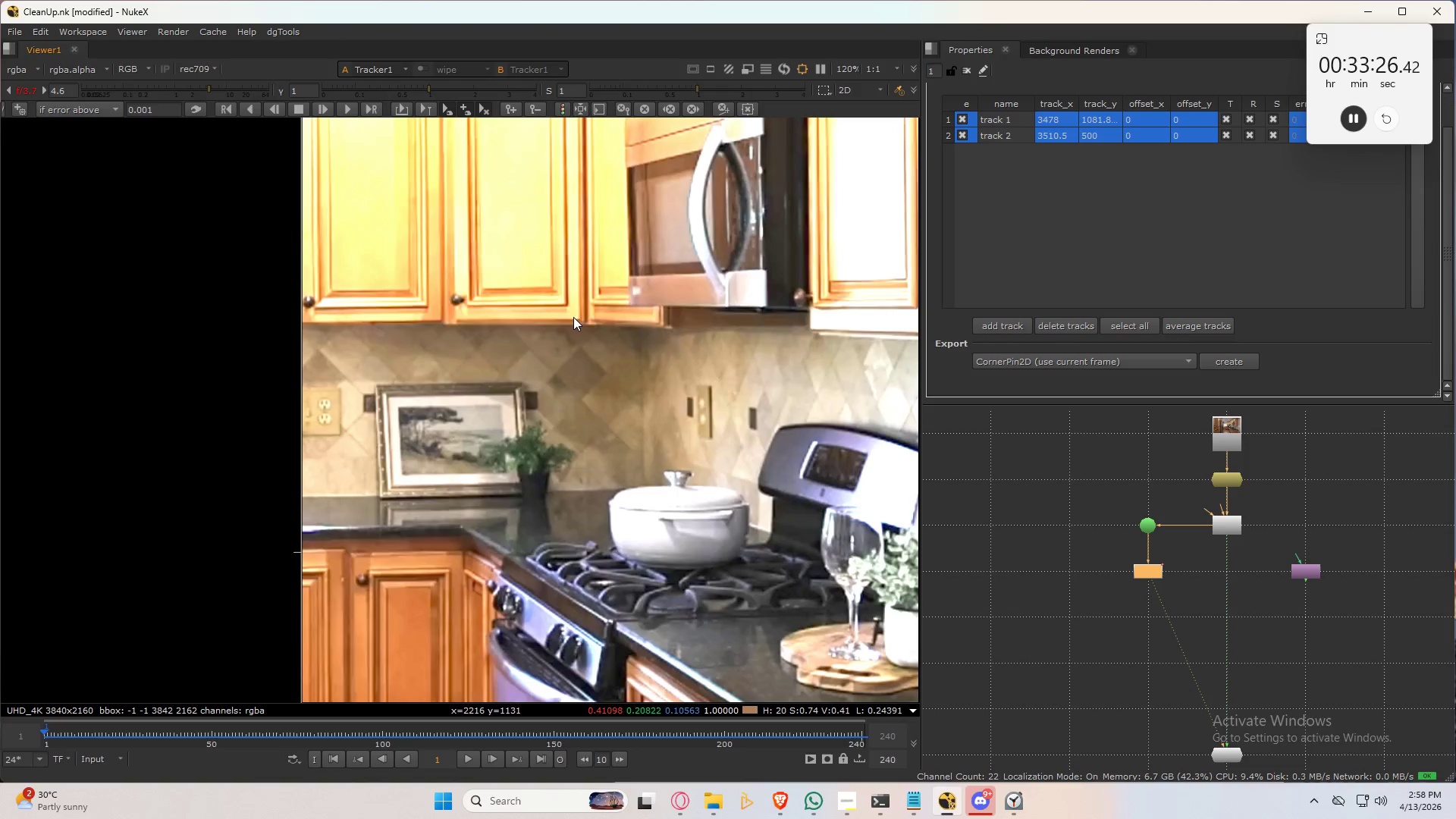 
scroll: coordinate [582, 329], scroll_direction: up, amount: 6.0
 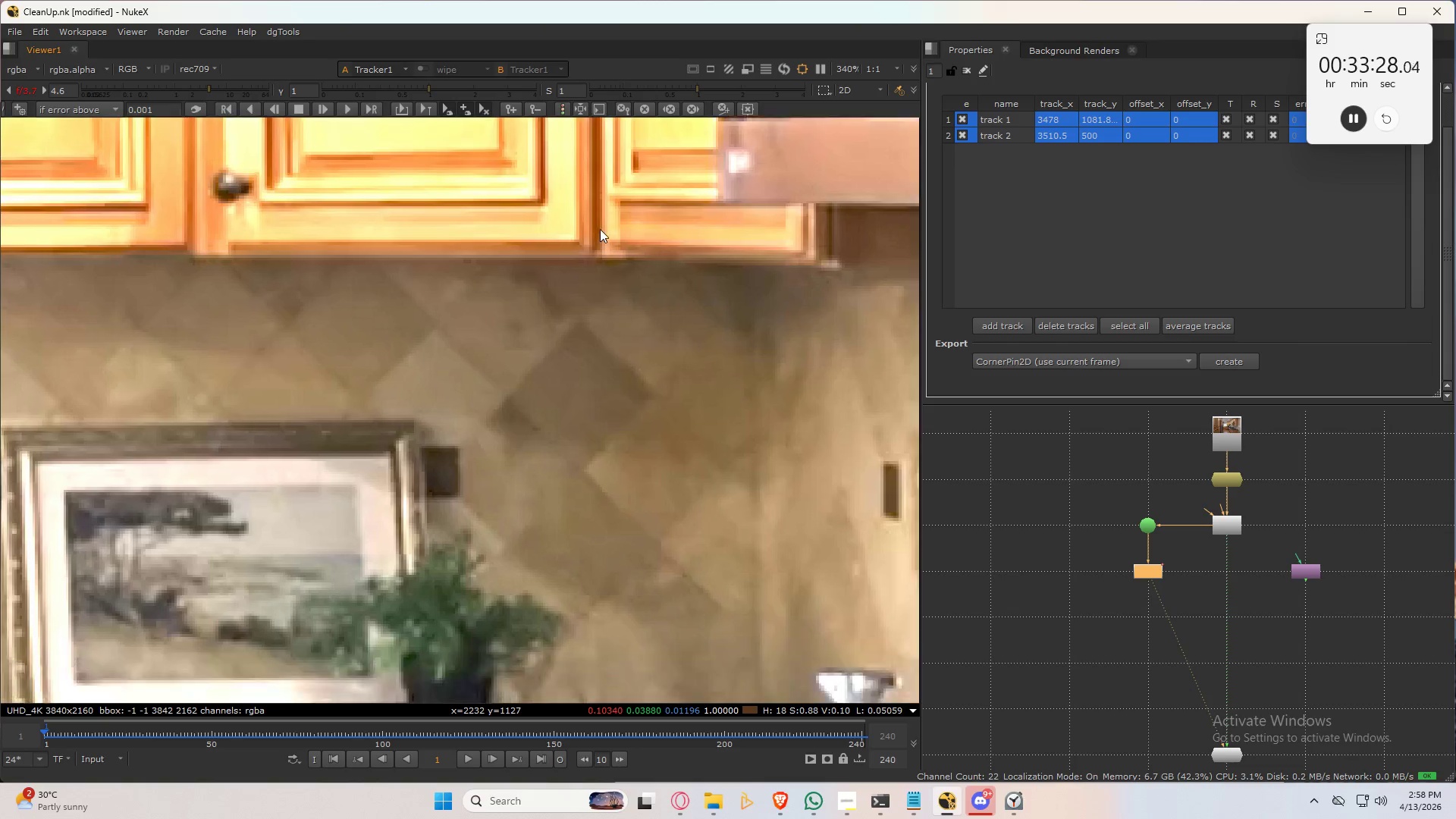 
scroll: coordinate [594, 194], scroll_direction: down, amount: 7.0
 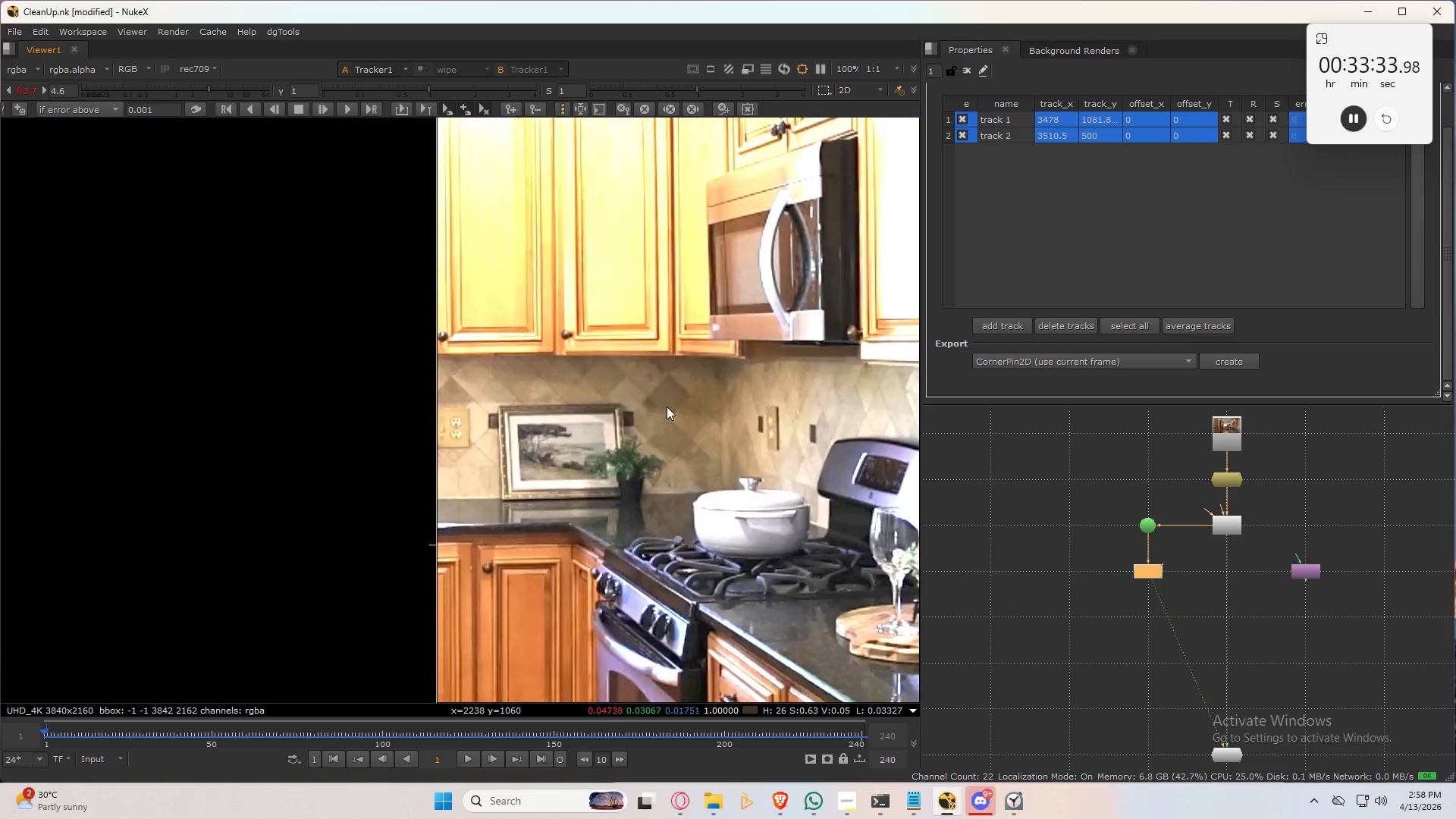 
scroll: coordinate [543, 485], scroll_direction: up, amount: 3.0
 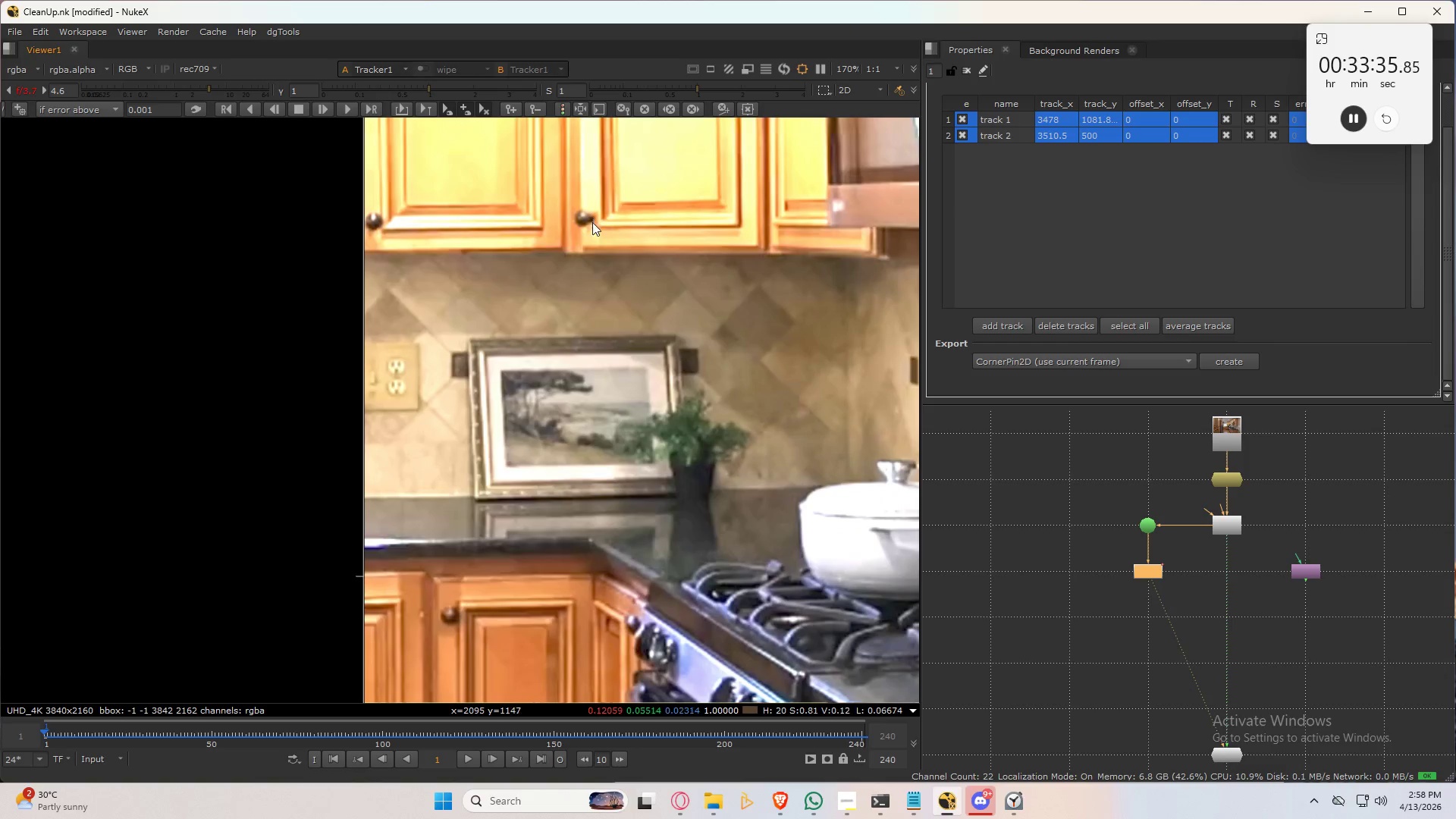 
key(Control+ControlLeft)
 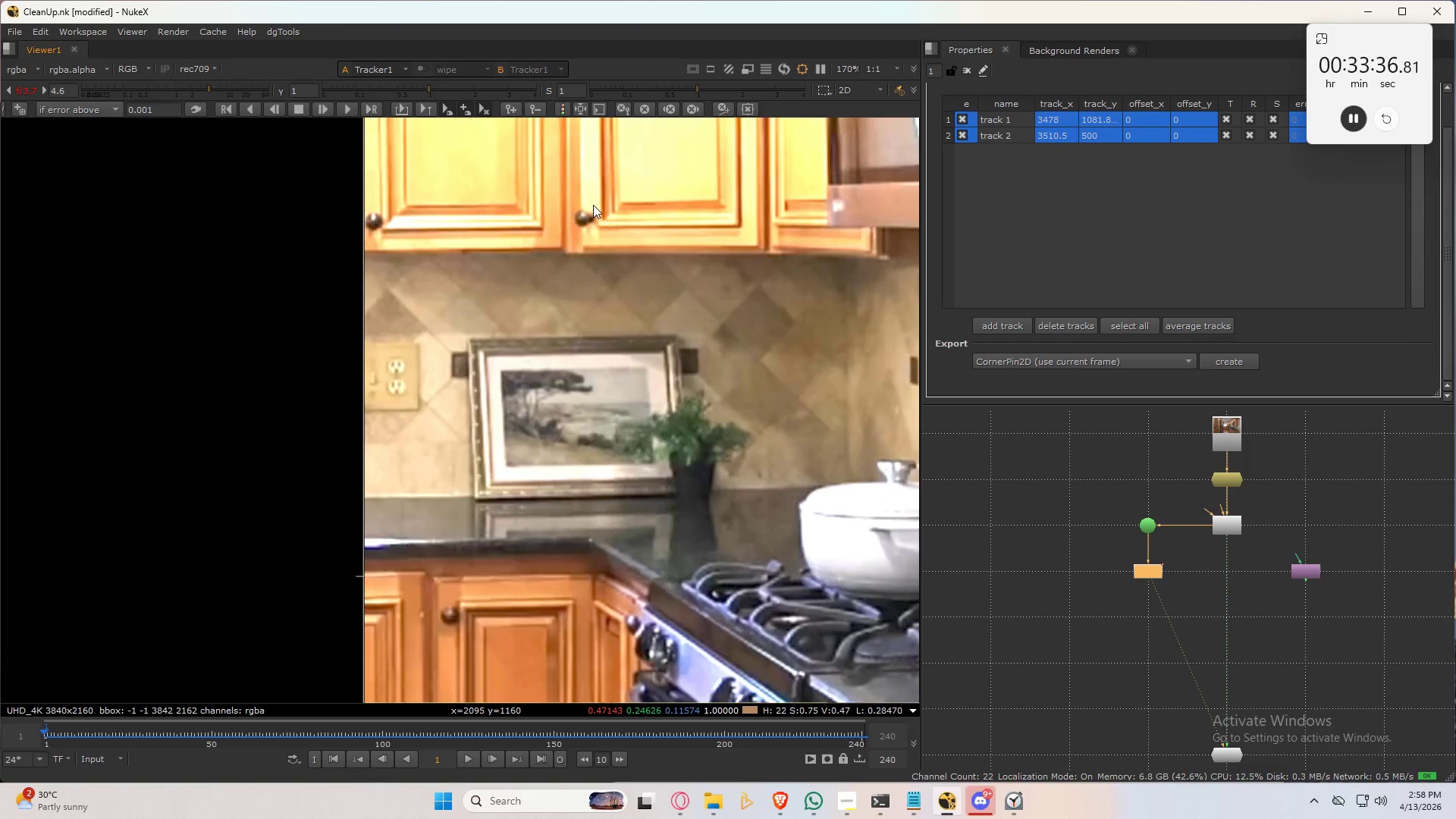 
hold_key(key=ControlLeft, duration=1.5)
 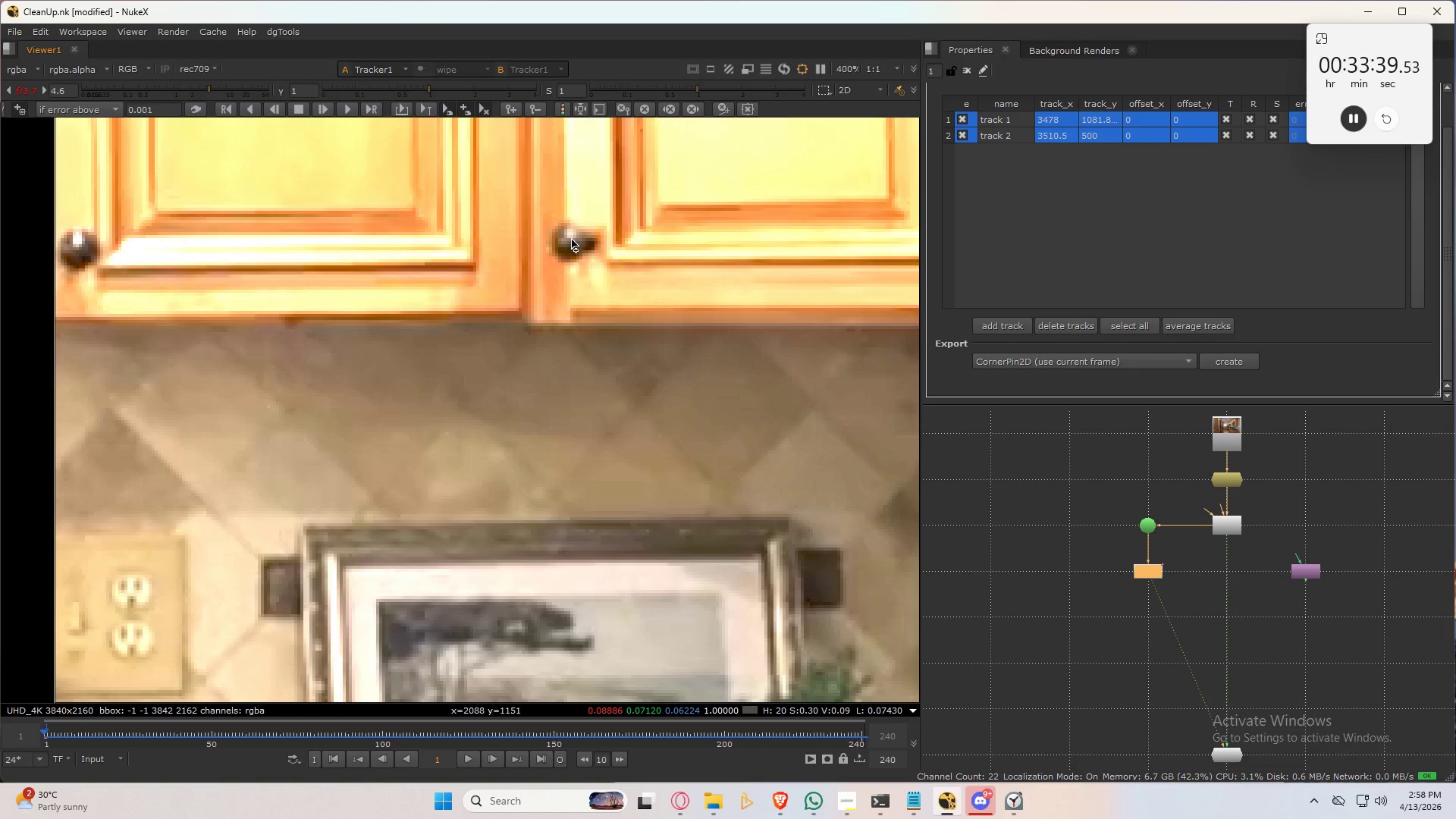 
hold_key(key=AltLeft, duration=1.5)
 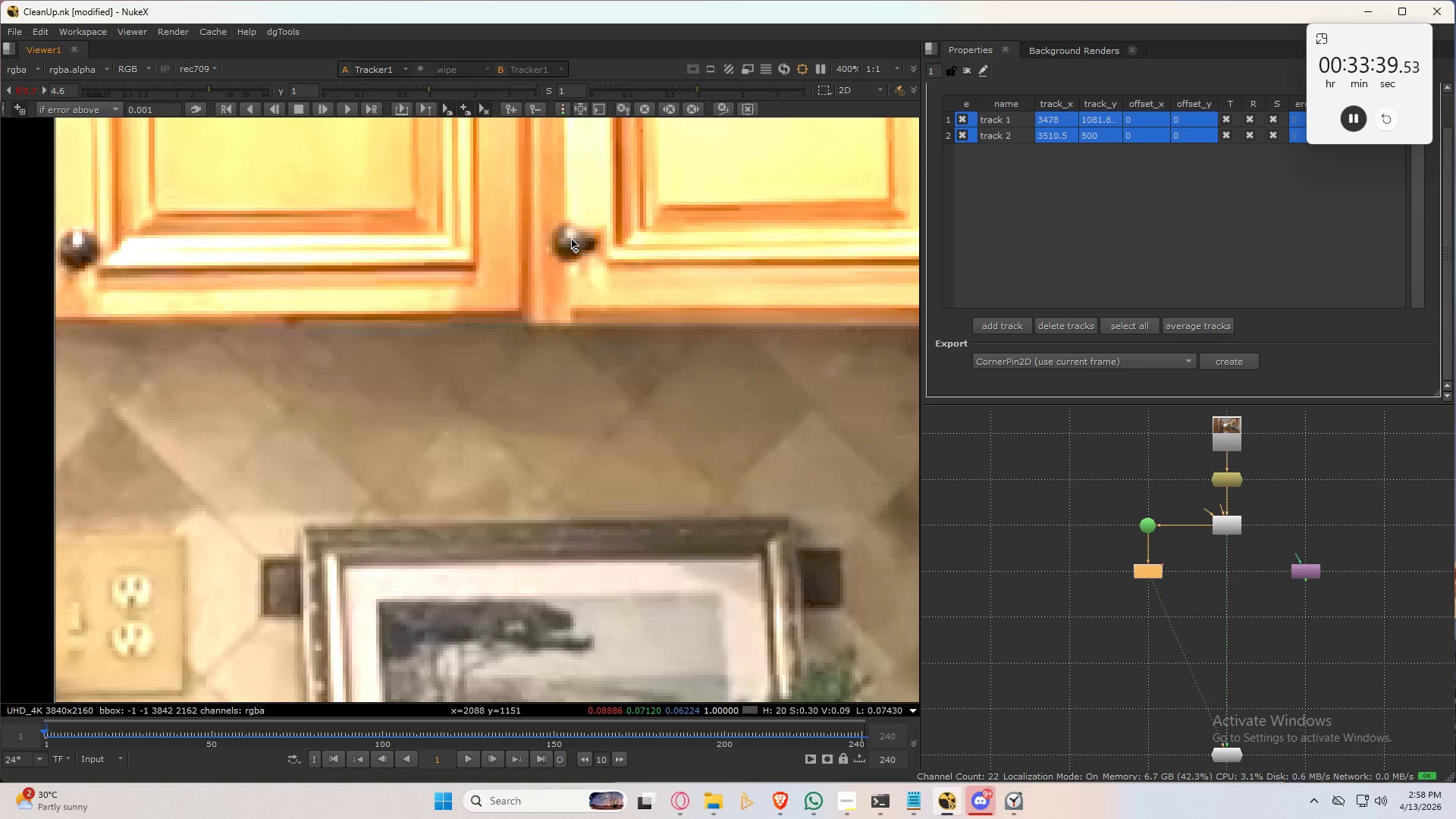 
scroll: coordinate [593, 200], scroll_direction: up, amount: 5.0
 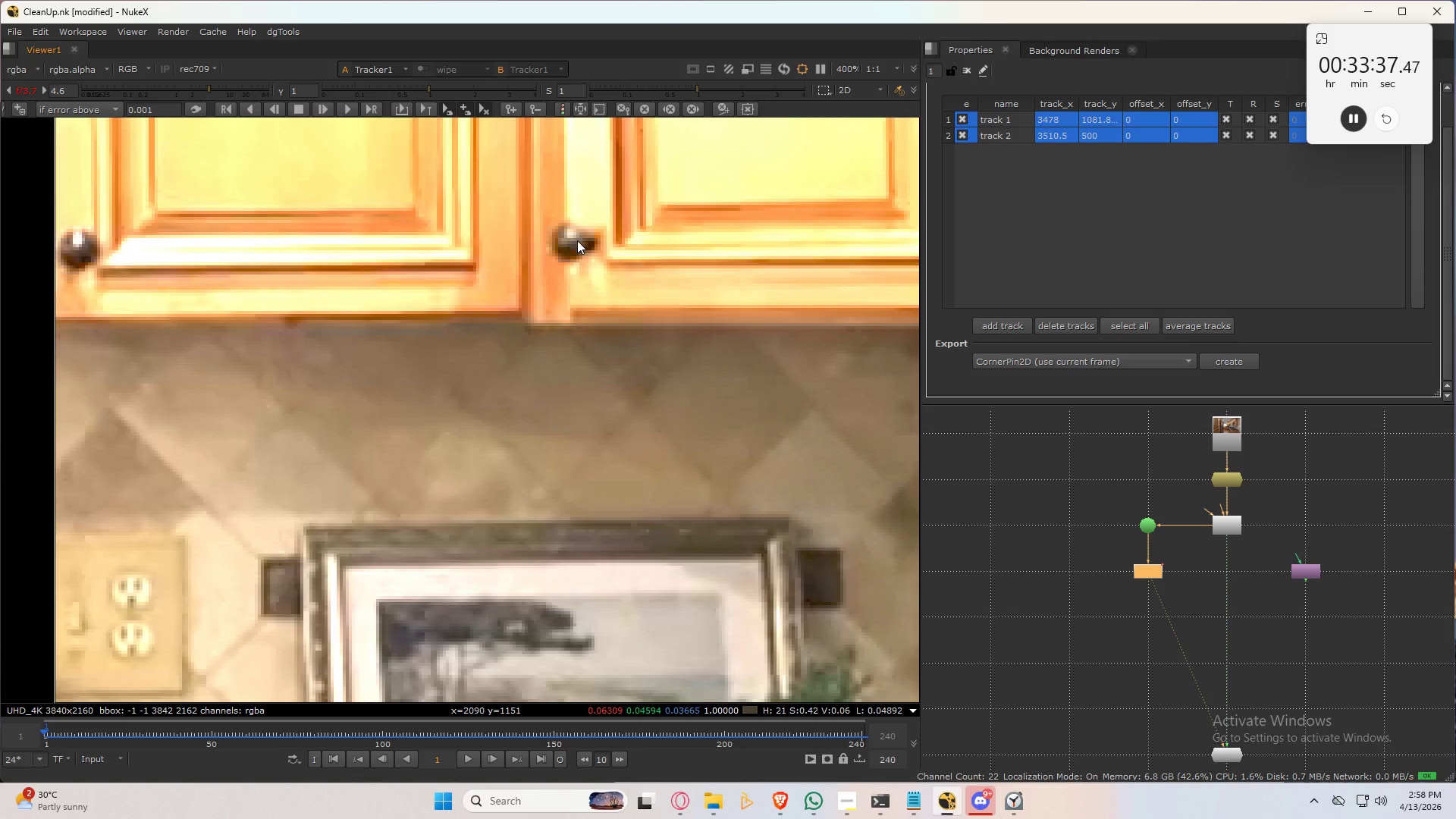 
hold_key(key=ControlLeft, duration=0.64)
hold_key(key=AltLeft, duration=0.61)
left_click([573, 240])
 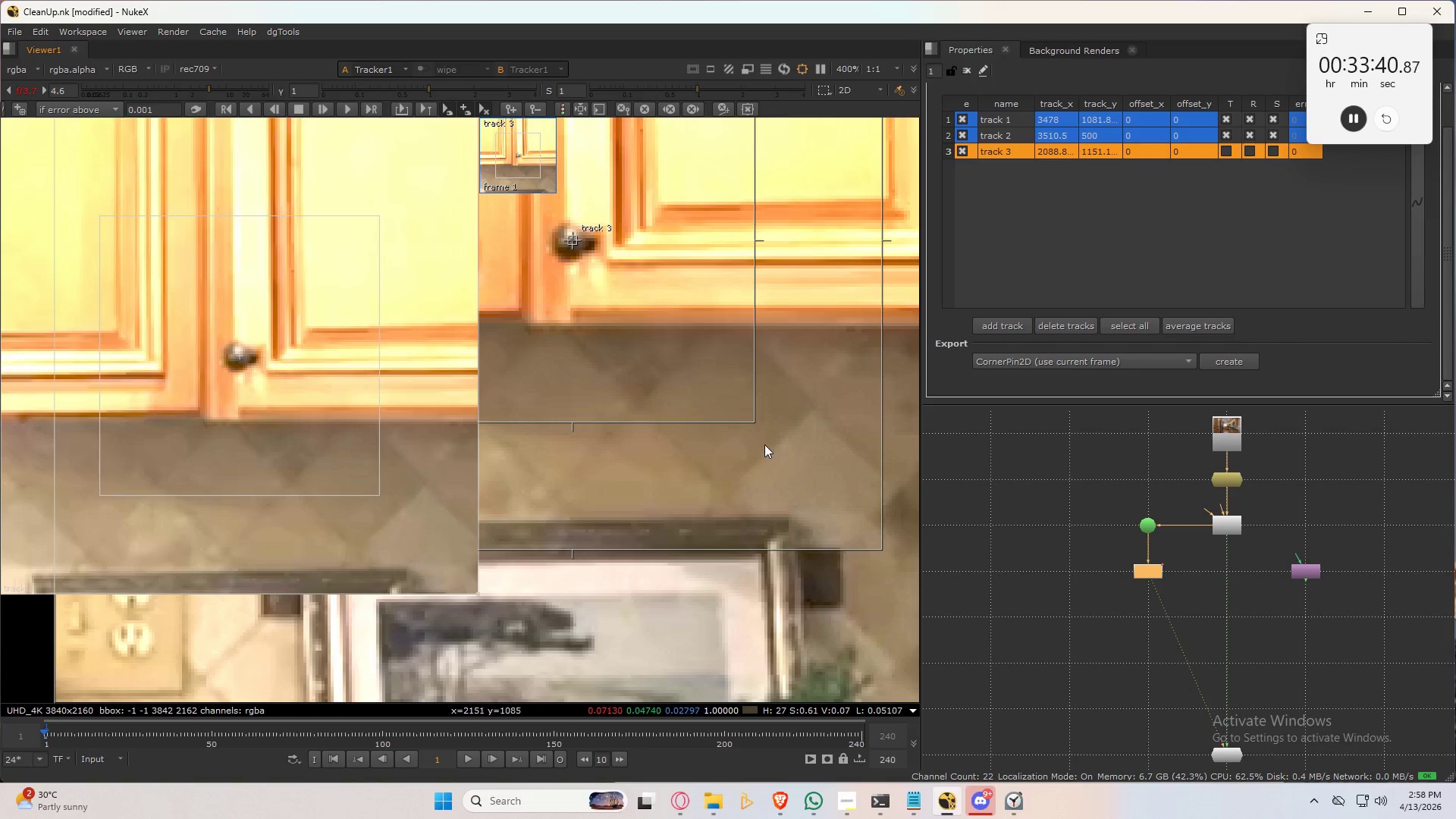 
left_click_drag(start_coordinate=[755, 417], to_coordinate=[617, 278])
 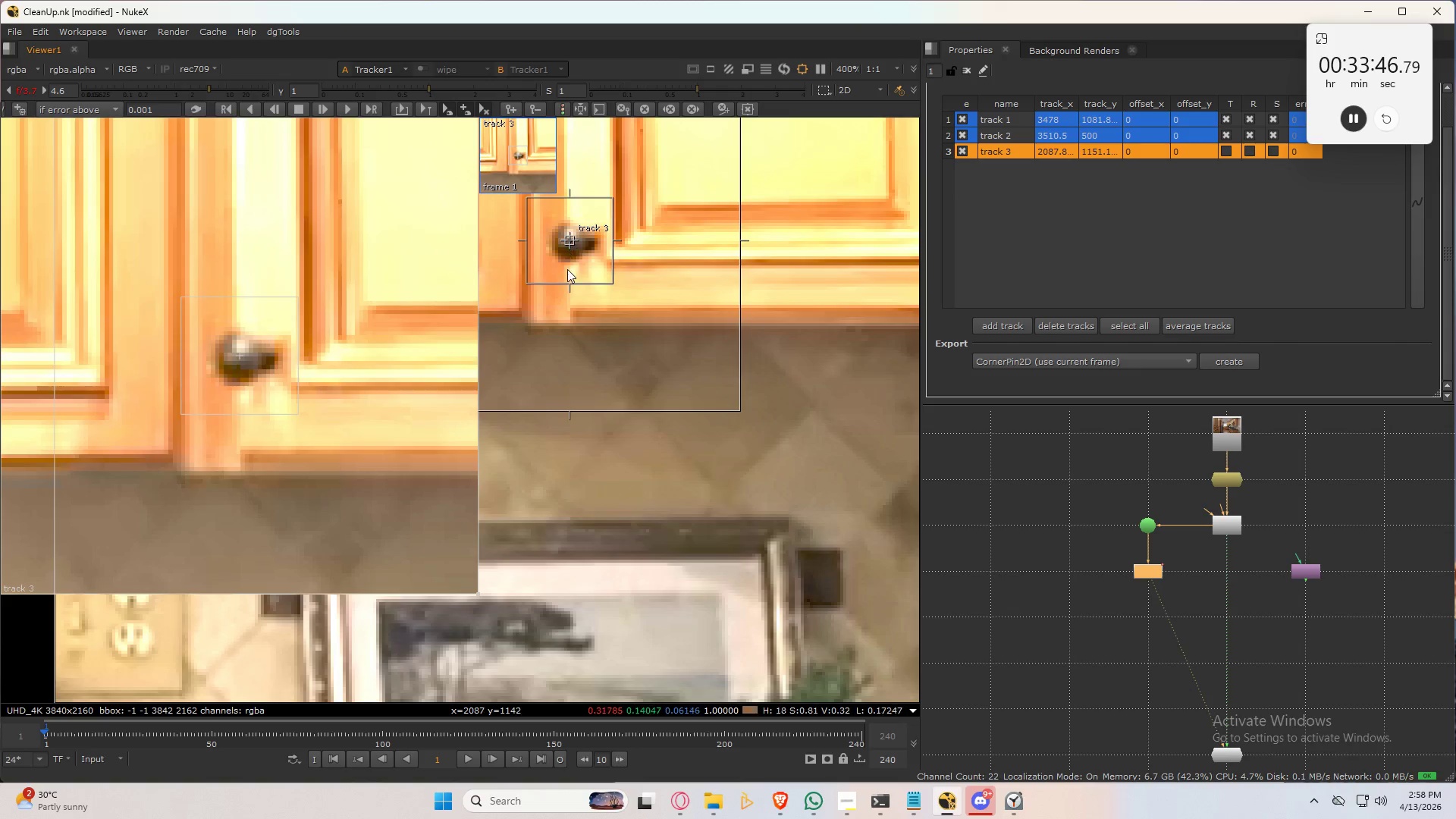 
left_click_drag(start_coordinate=[737, 406], to_coordinate=[689, 366])
 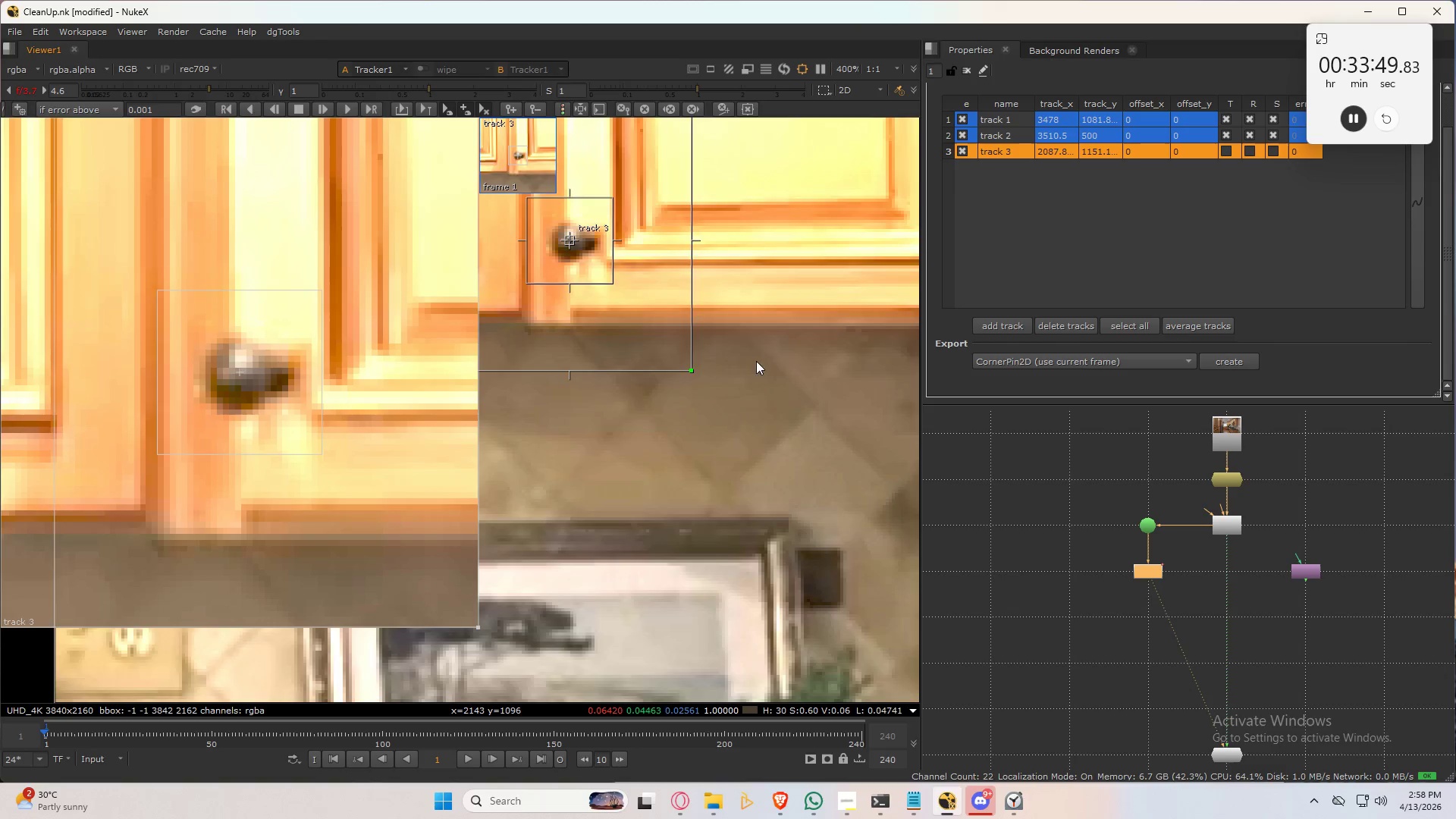 
scroll: coordinate [774, 369], scroll_direction: down, amount: 4.0
 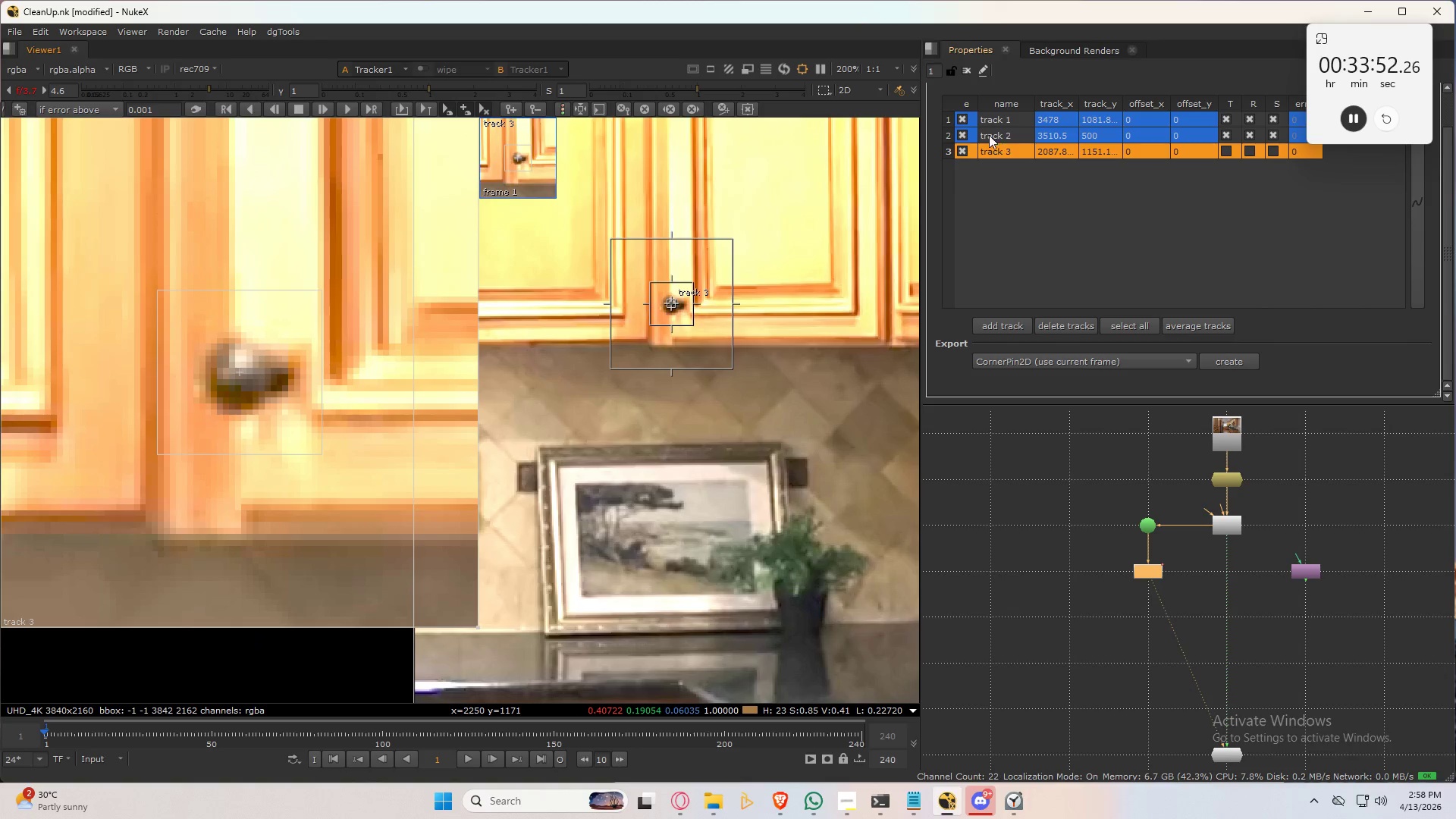 
left_click([962, 133])
 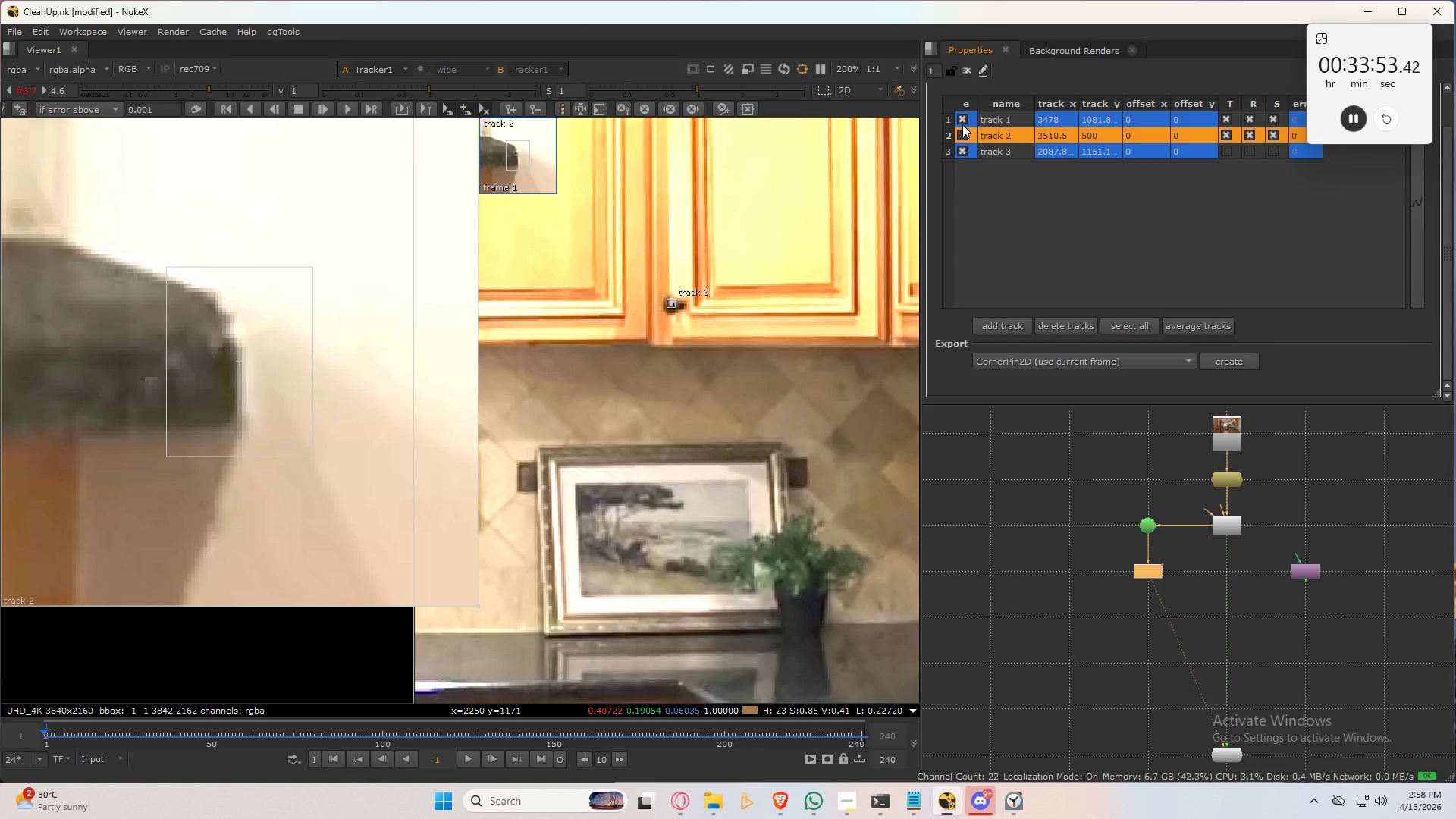 
left_click([962, 122])
 